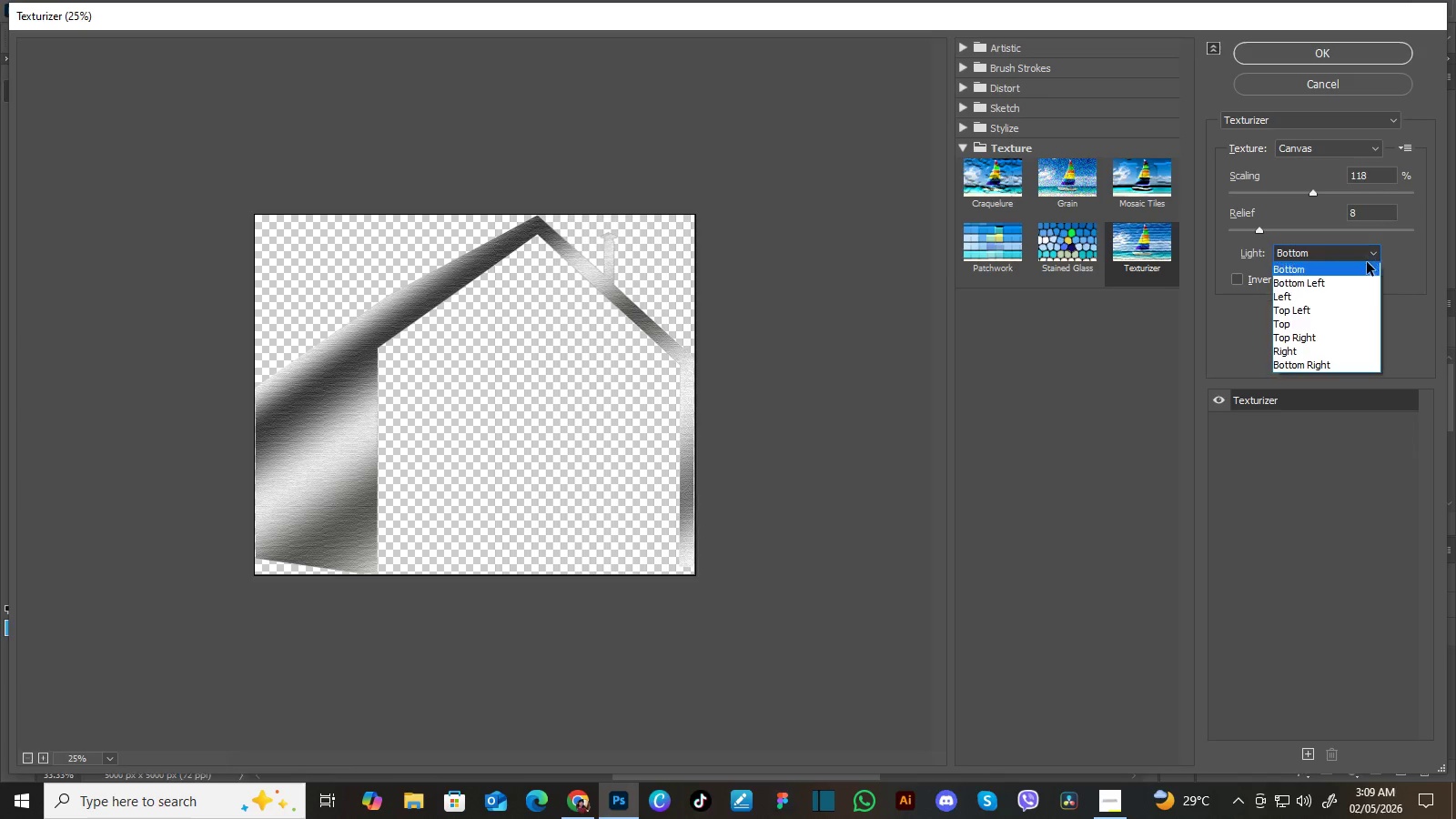 
left_click([1370, 254])
 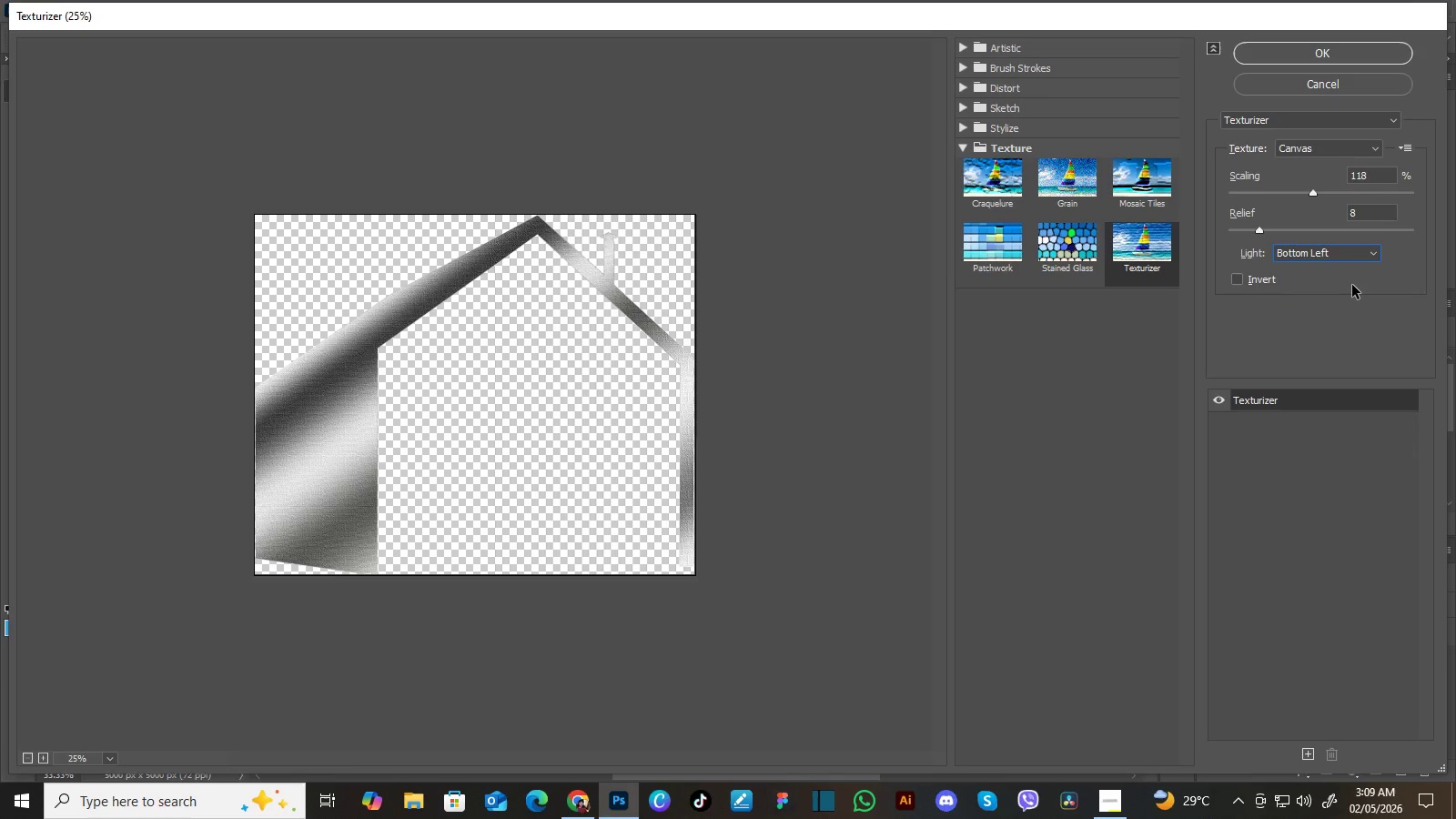 
left_click([1352, 285])
 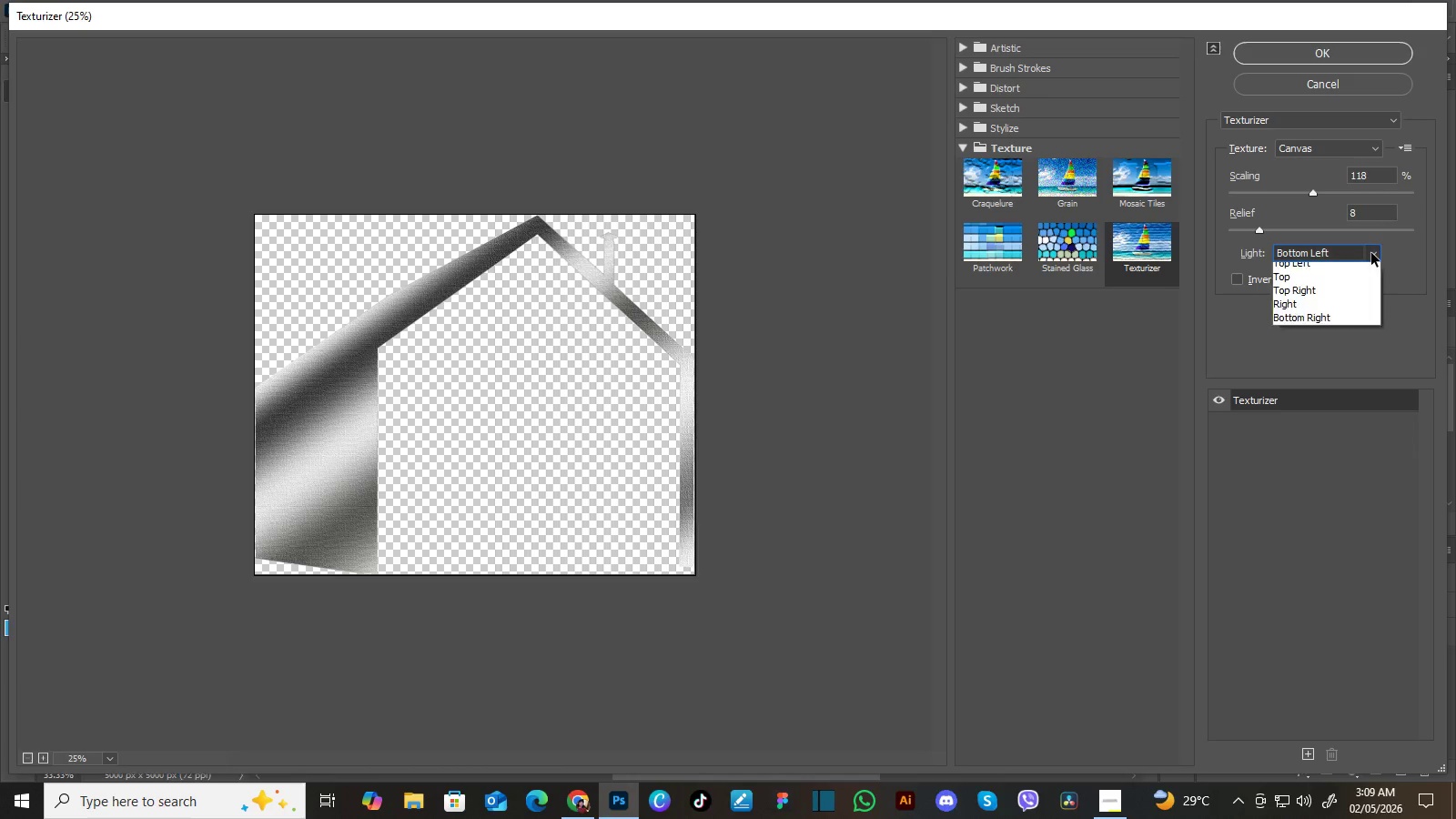 
left_click([1371, 253])
 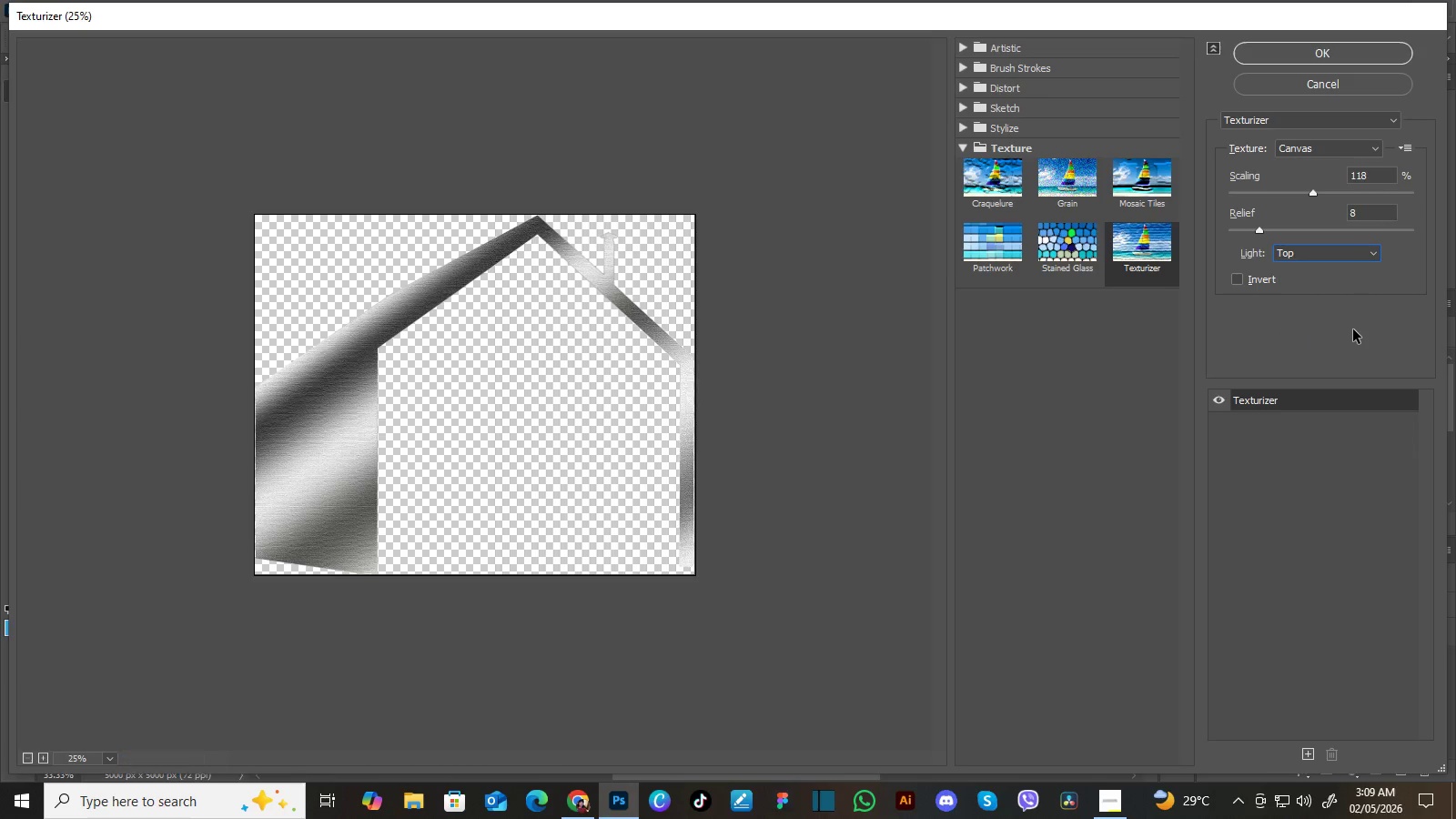 
left_click([1353, 329])
 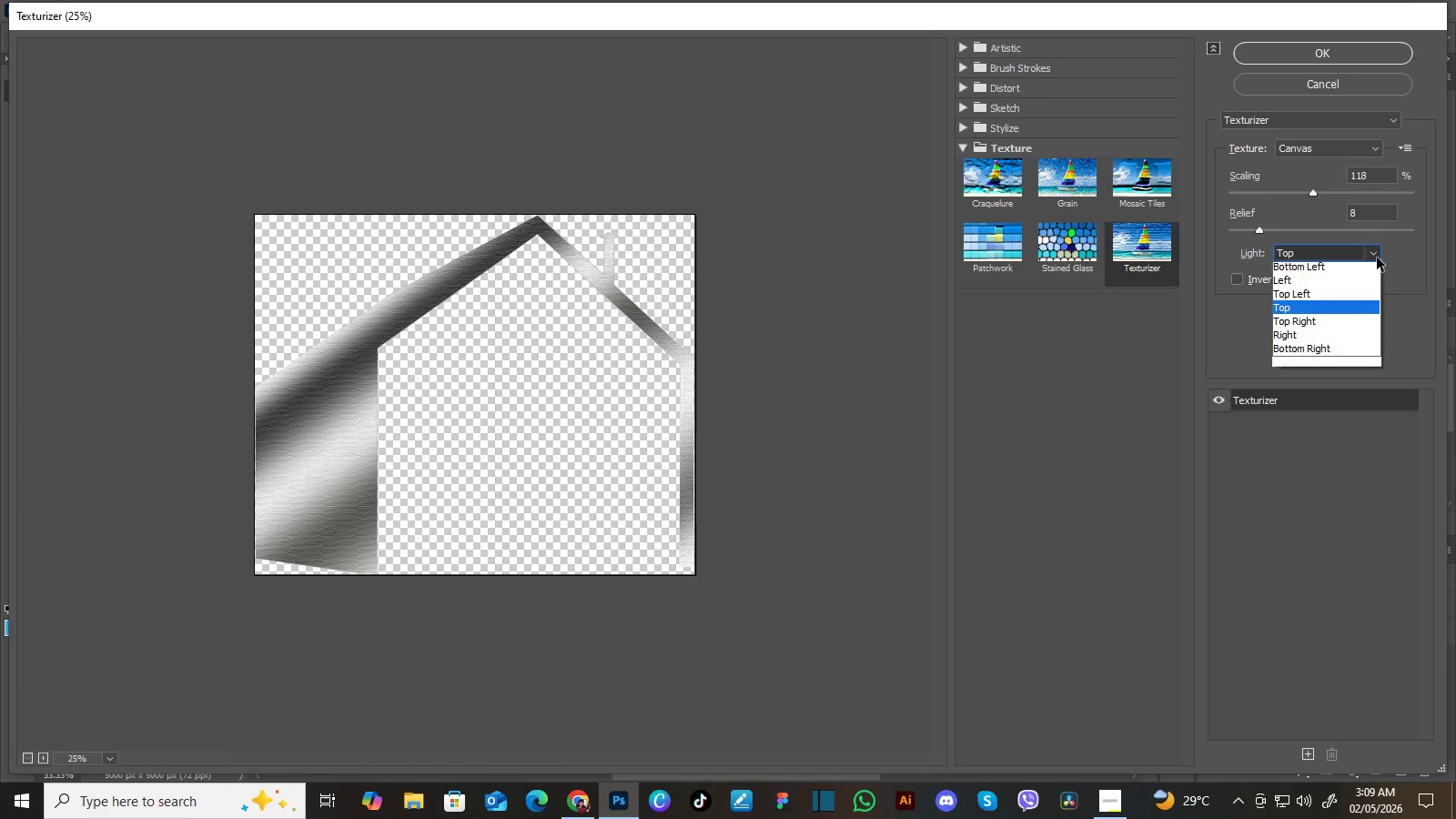 
left_click([1377, 258])
 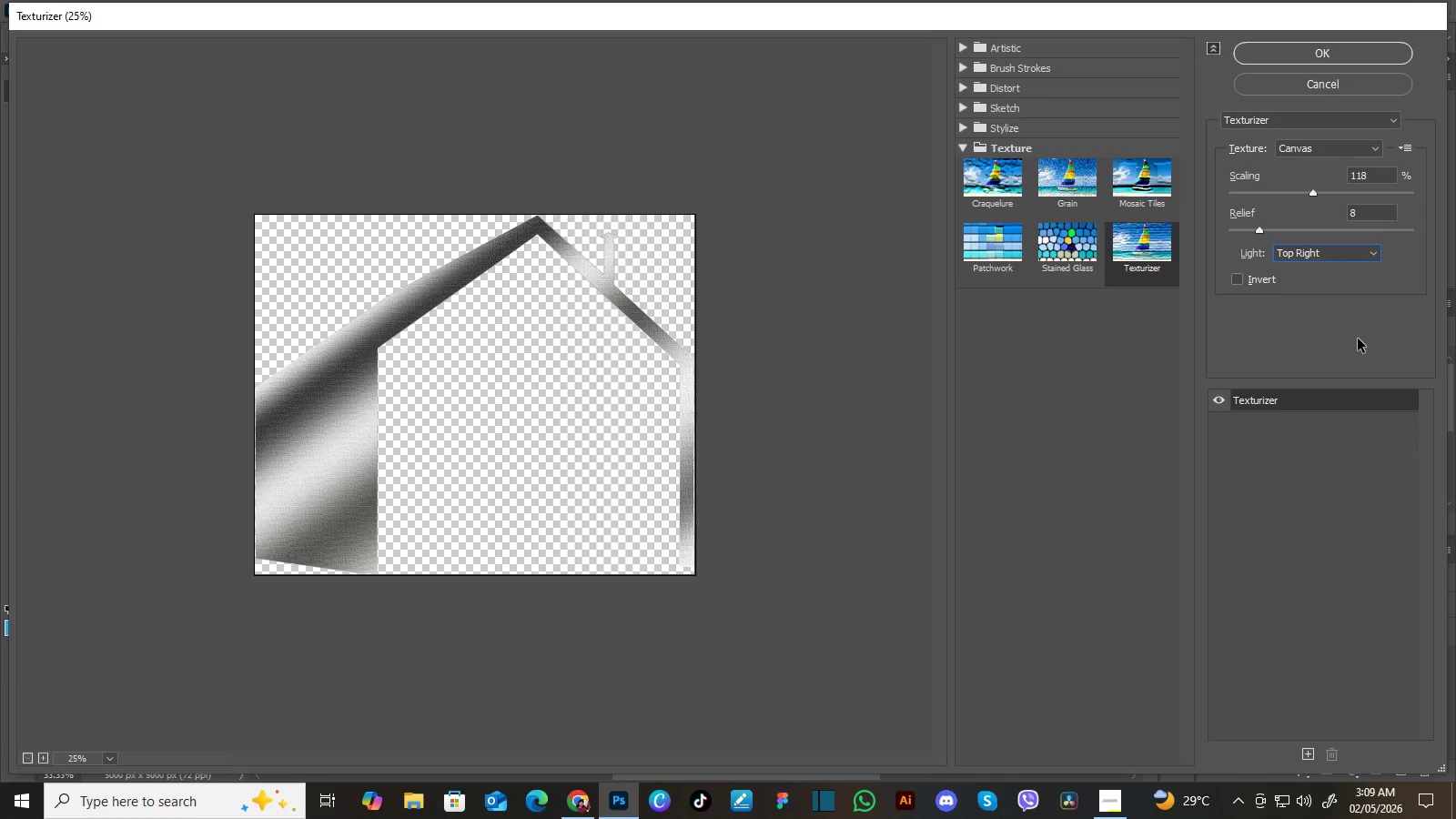 
left_click([1358, 339])
 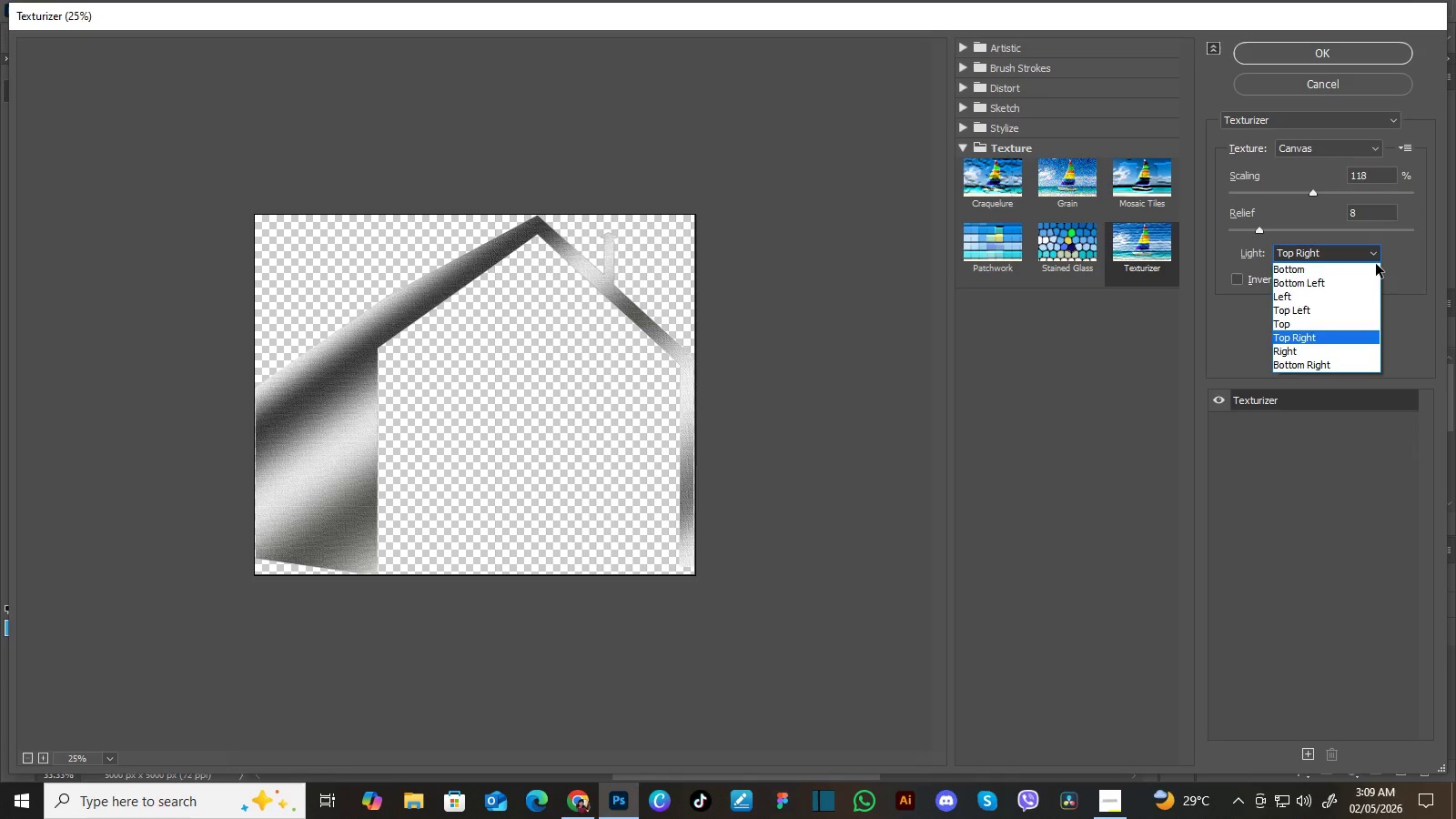 
left_click([1376, 255])
 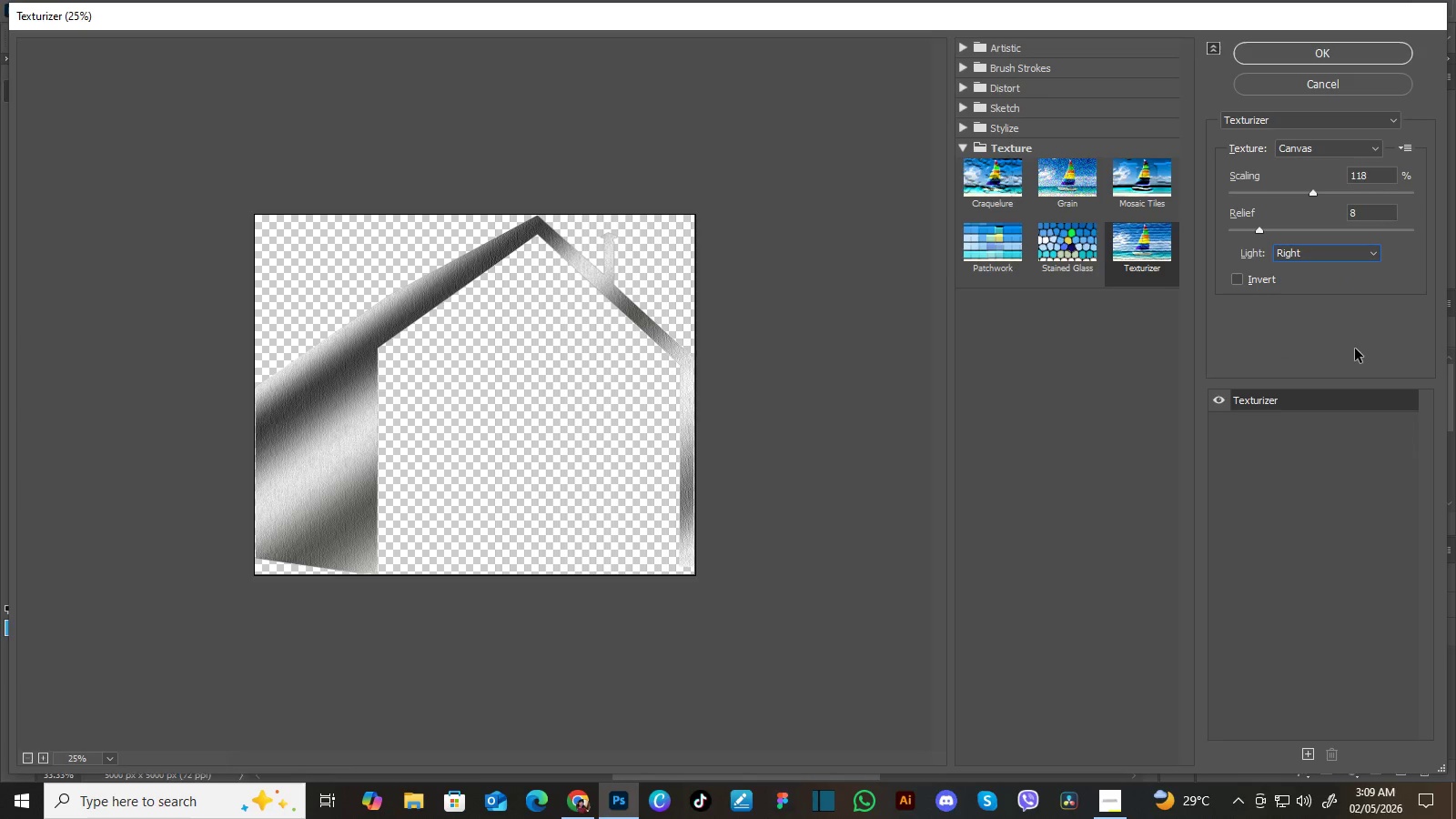 
left_click([1355, 349])
 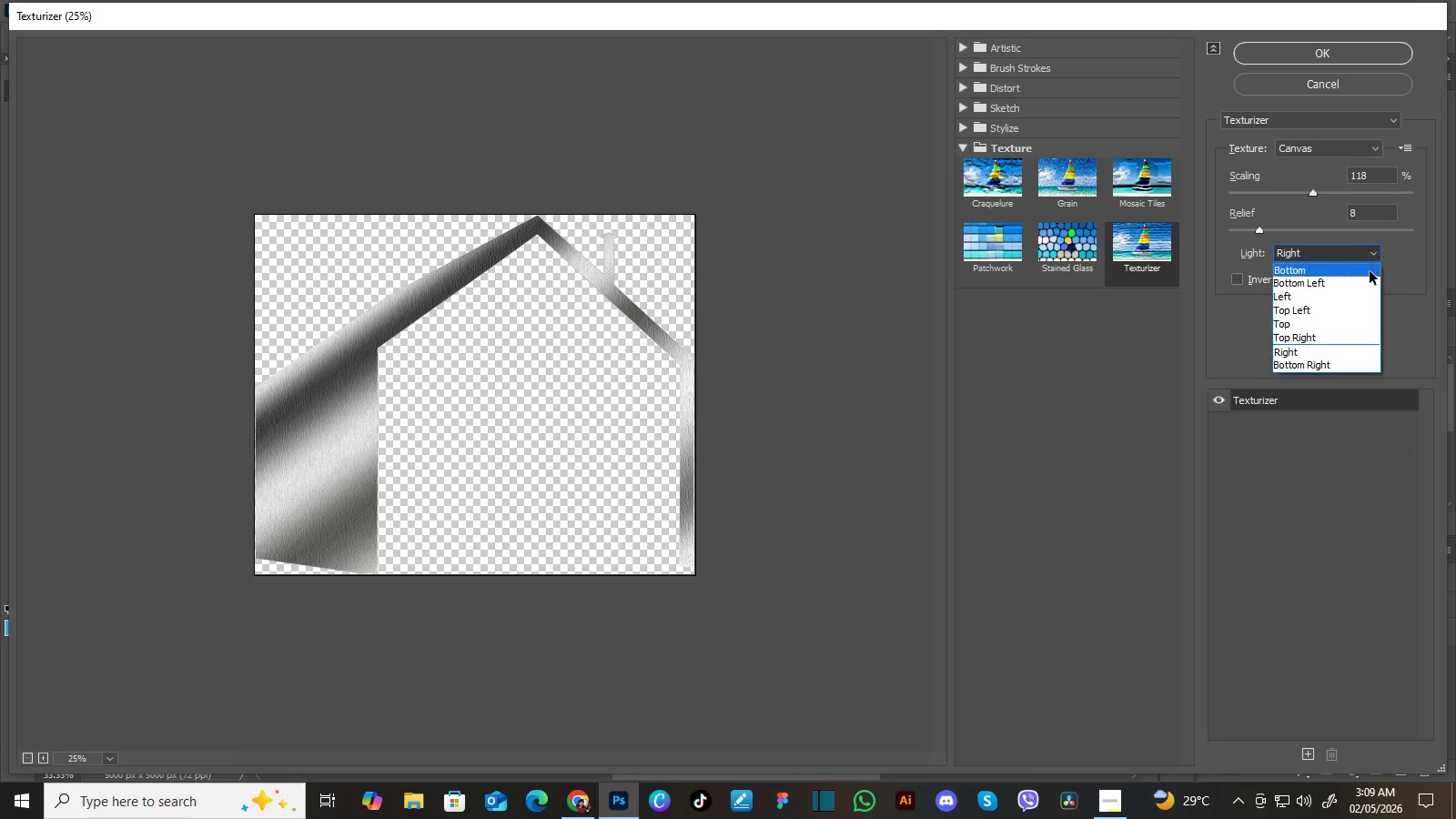 
left_click([1375, 258])
 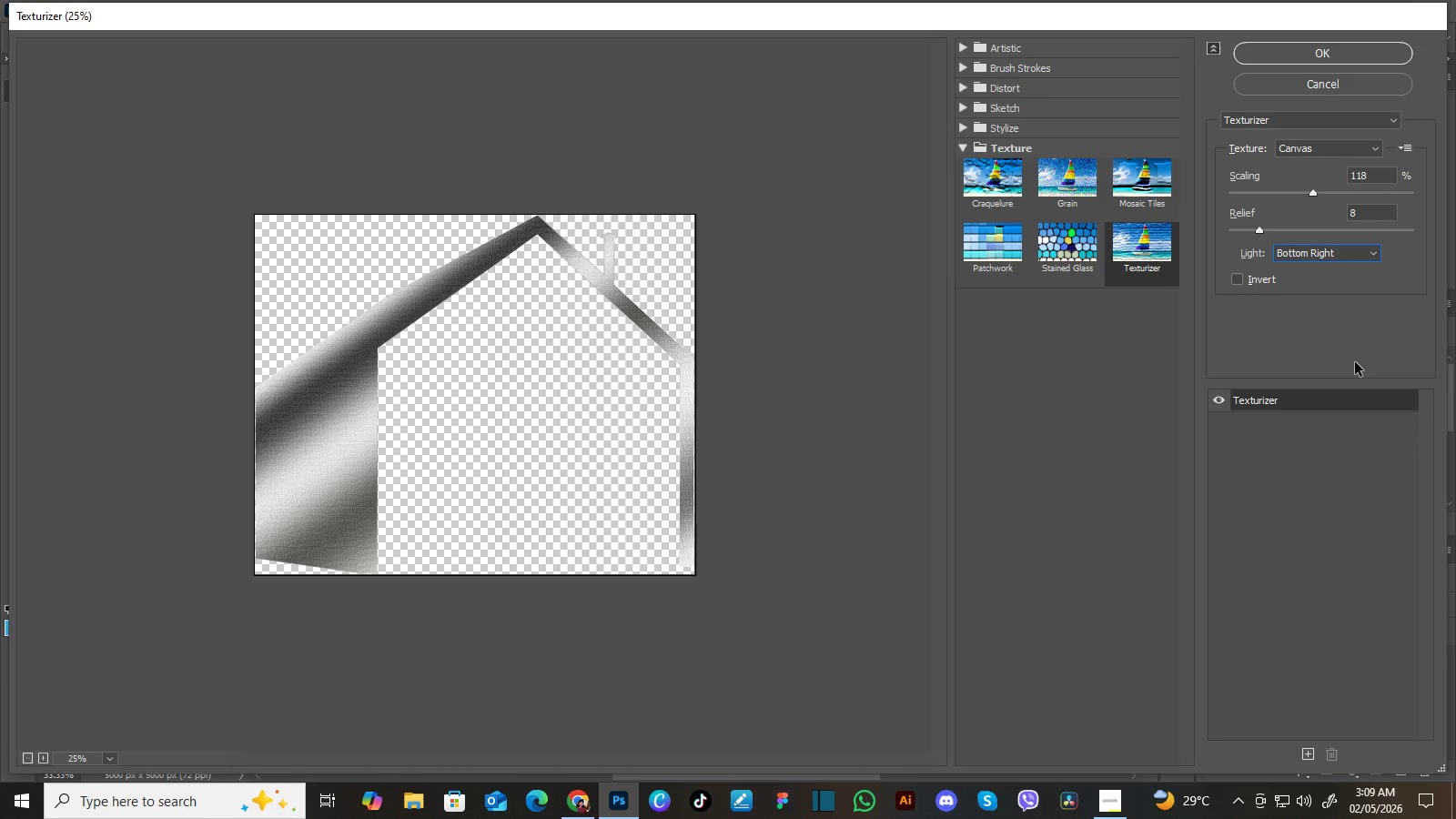 
left_click([1355, 362])
 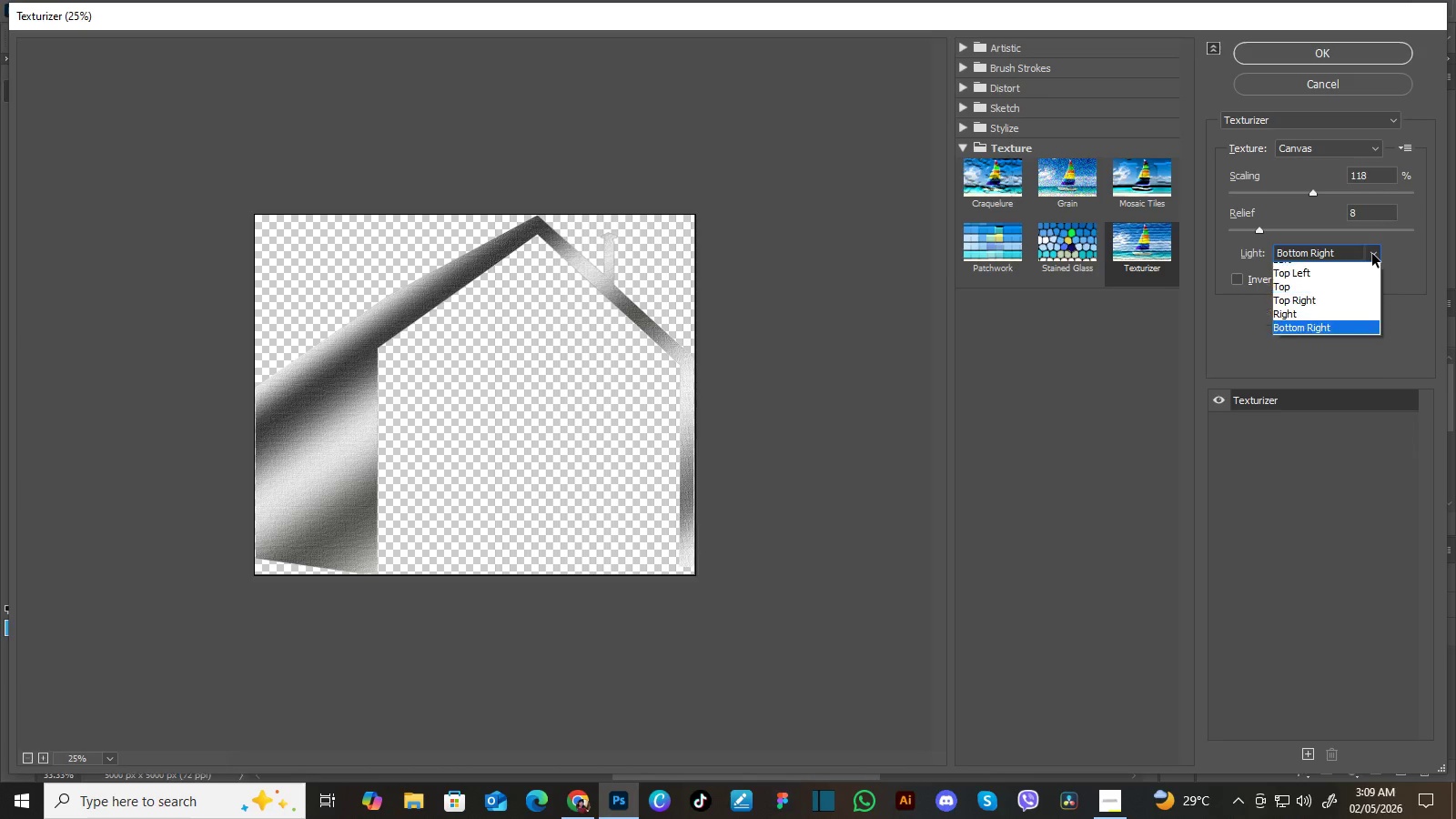 
left_click([1372, 254])
 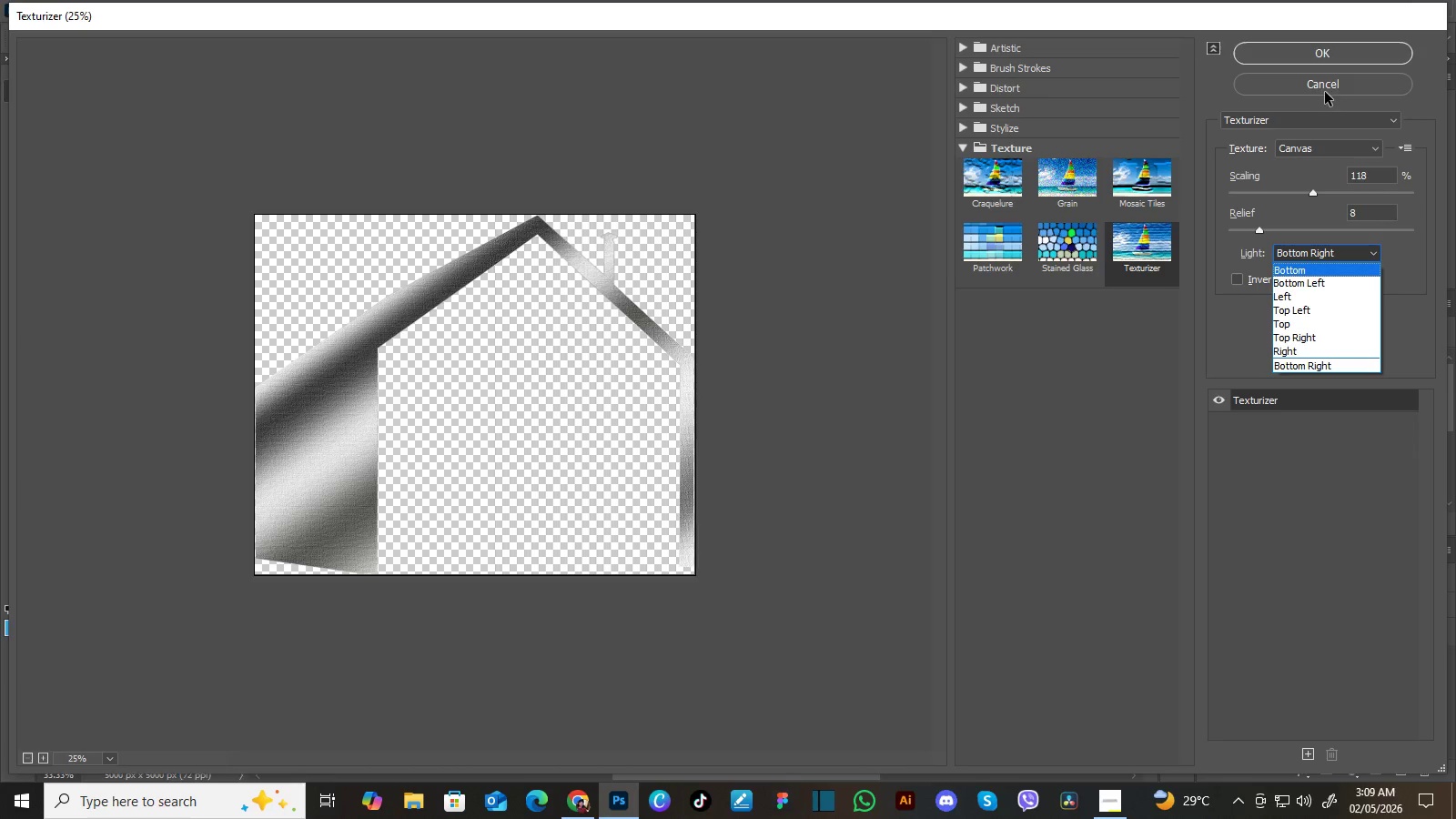 
left_click([1325, 90])
 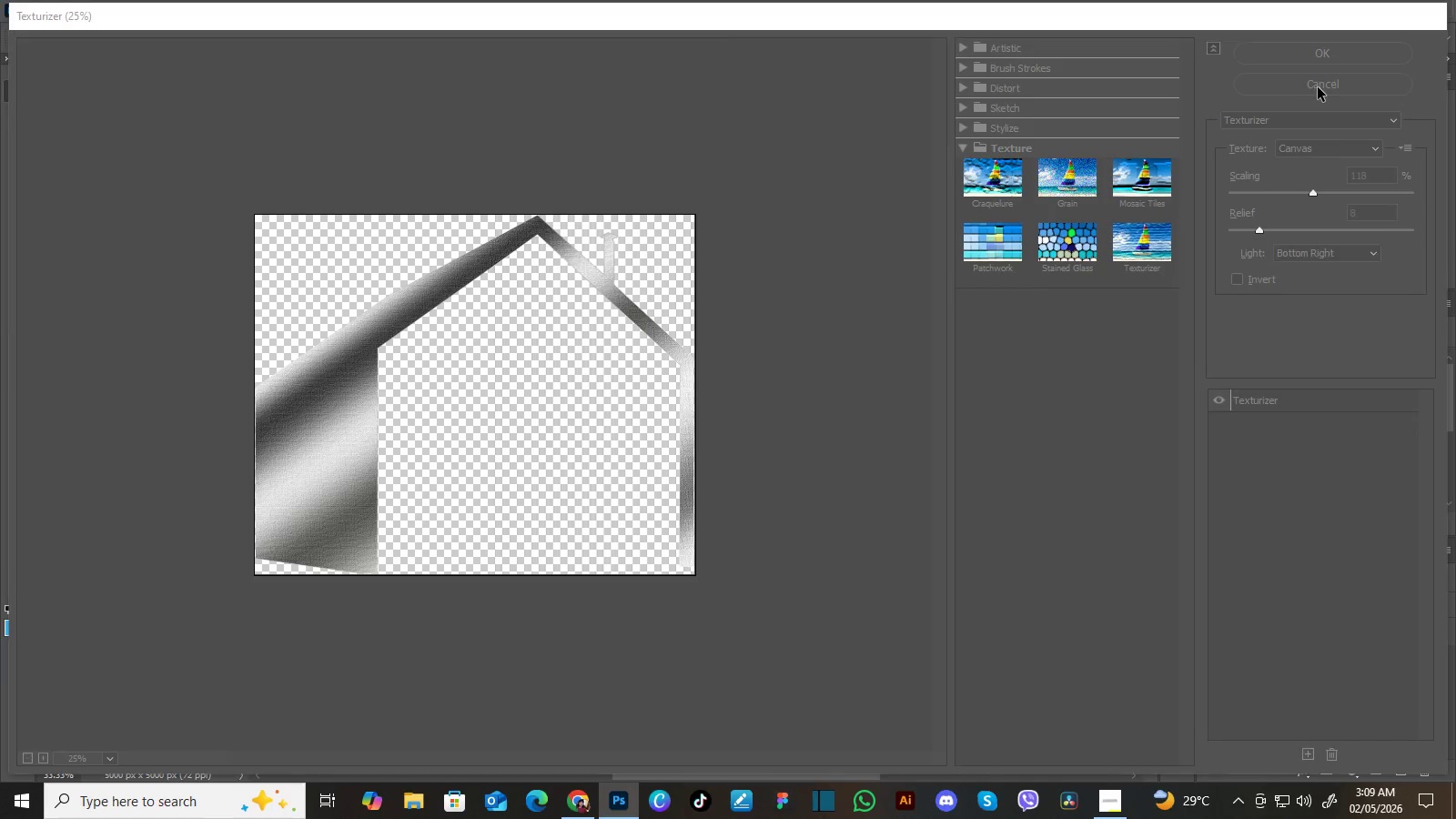 
left_click([1318, 87])
 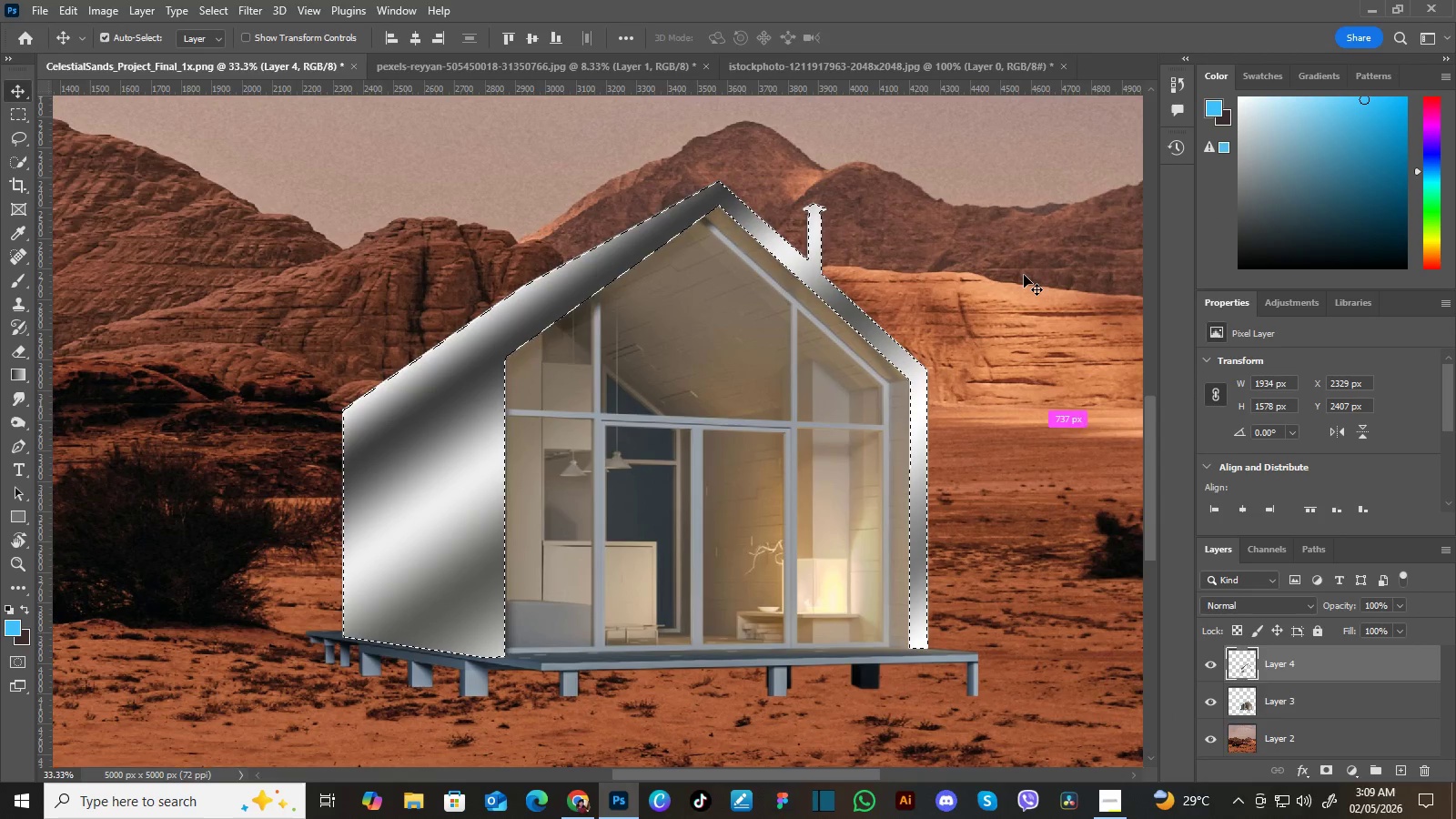 
key(Control+Minus)
 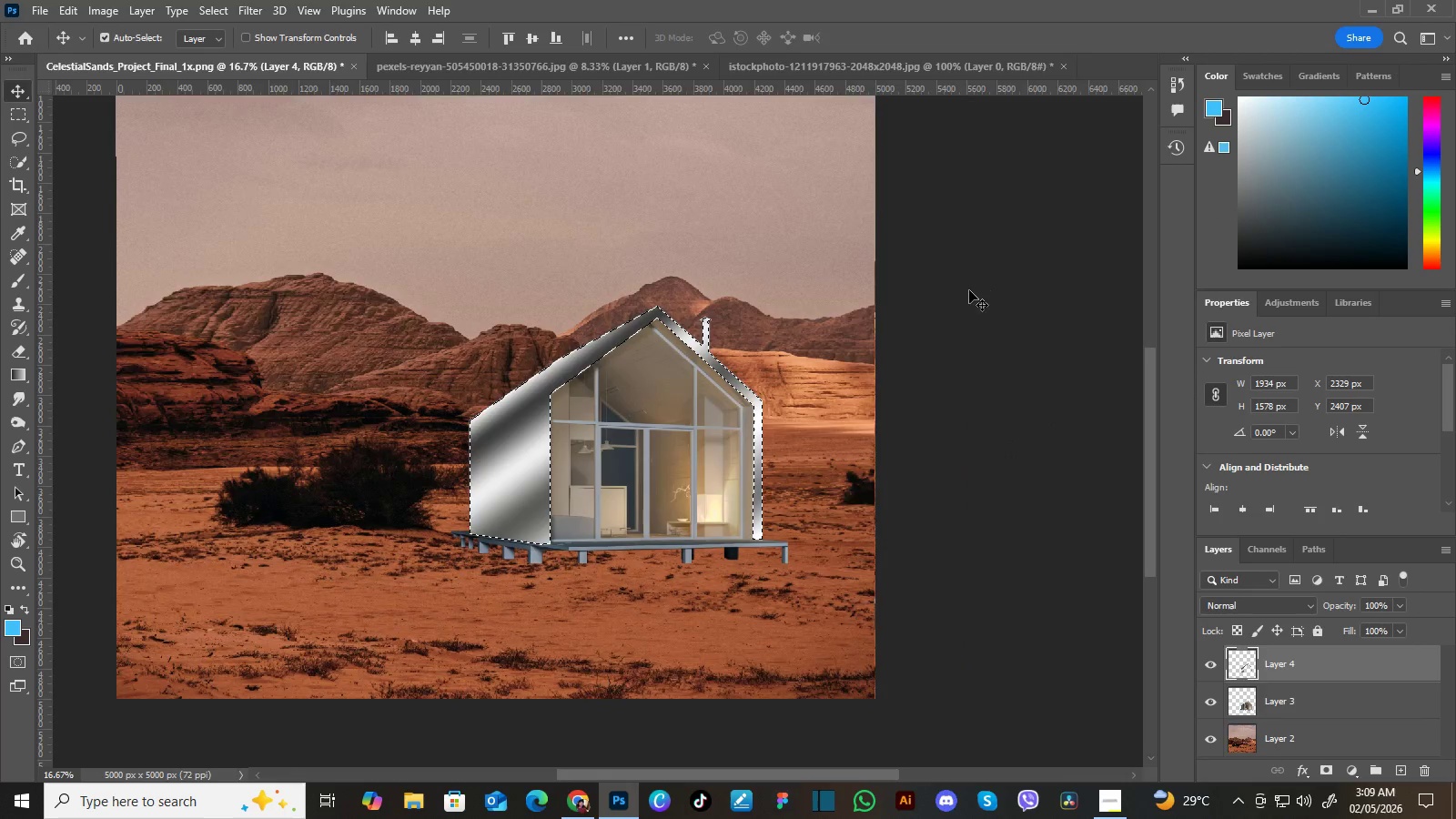 
key(Control+Minus)
 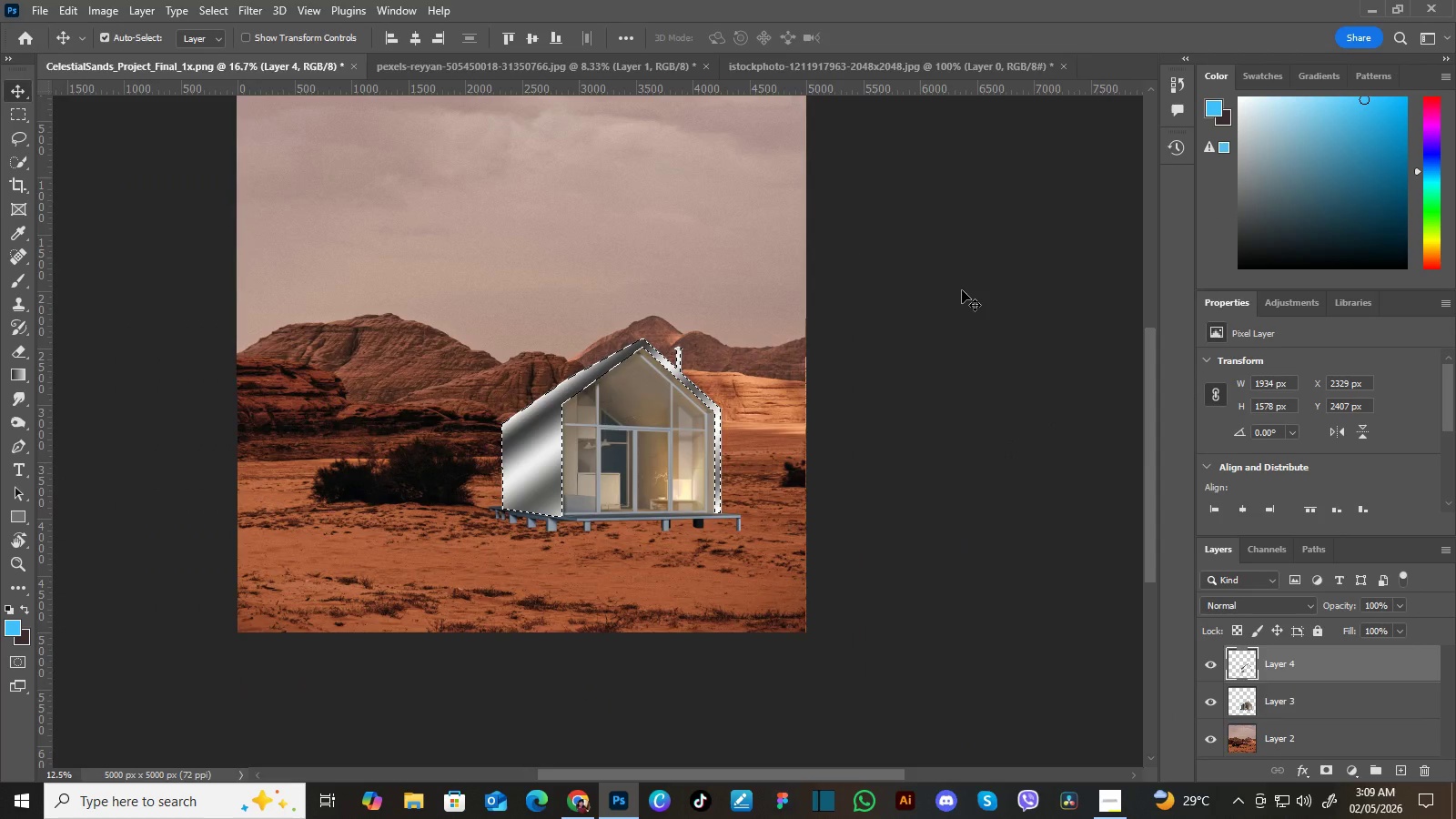 
key(Control+Minus)
 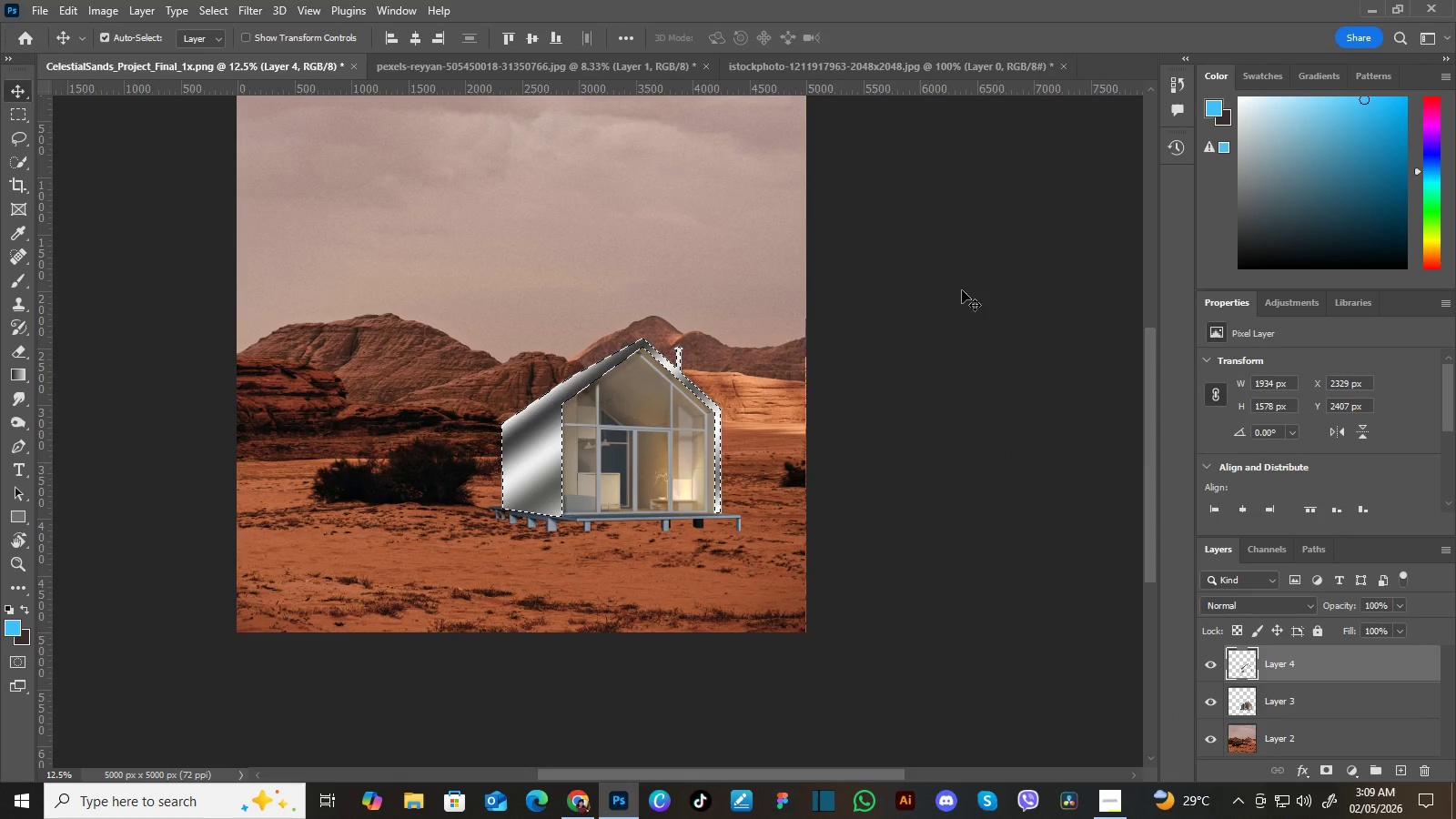 
key(Control+Minus)
 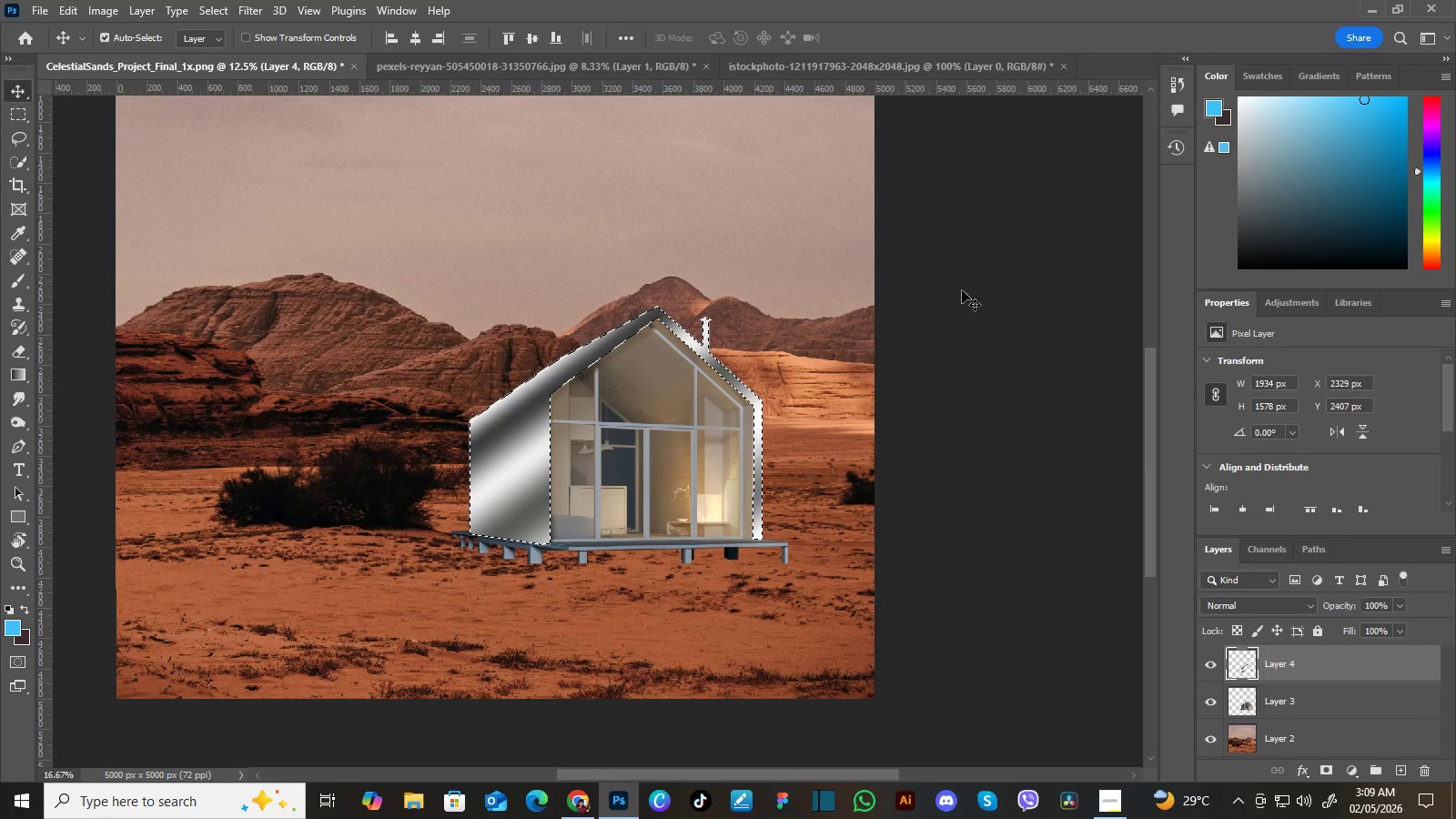 
key(Control+Equal)
 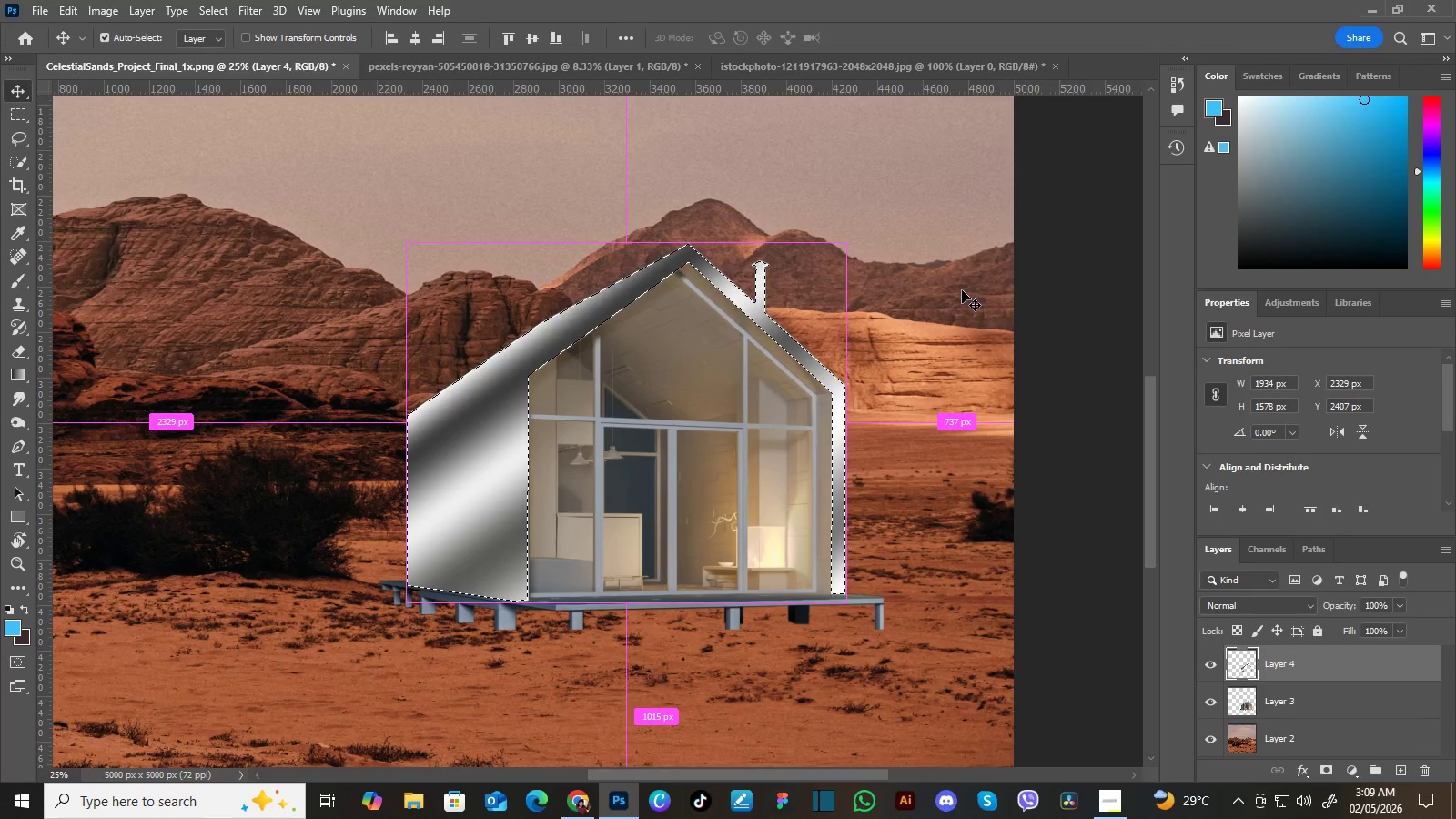 
key(Control+Equal)
 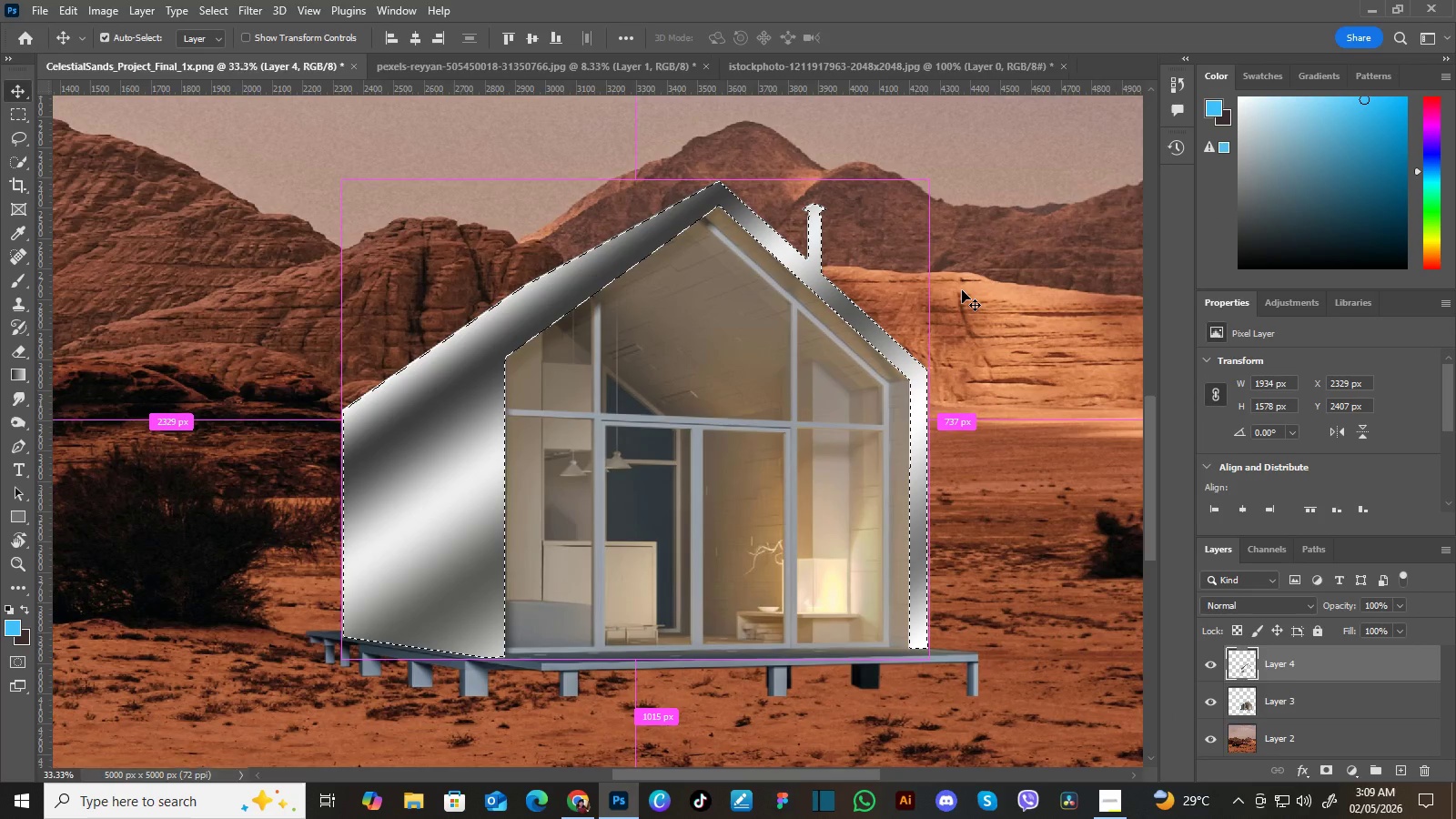 
key(Control+Equal)
 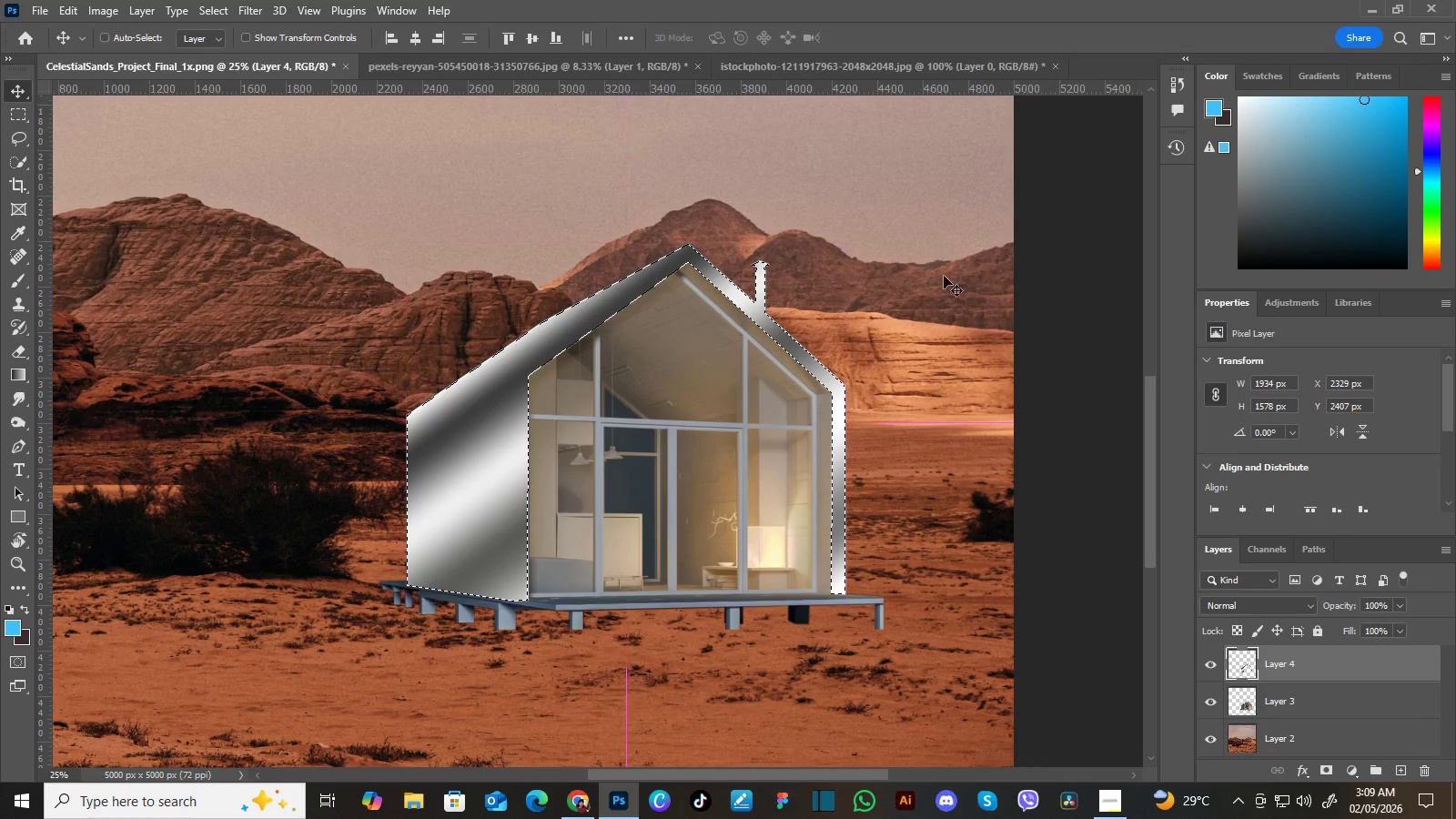 
key(Control+Minus)
 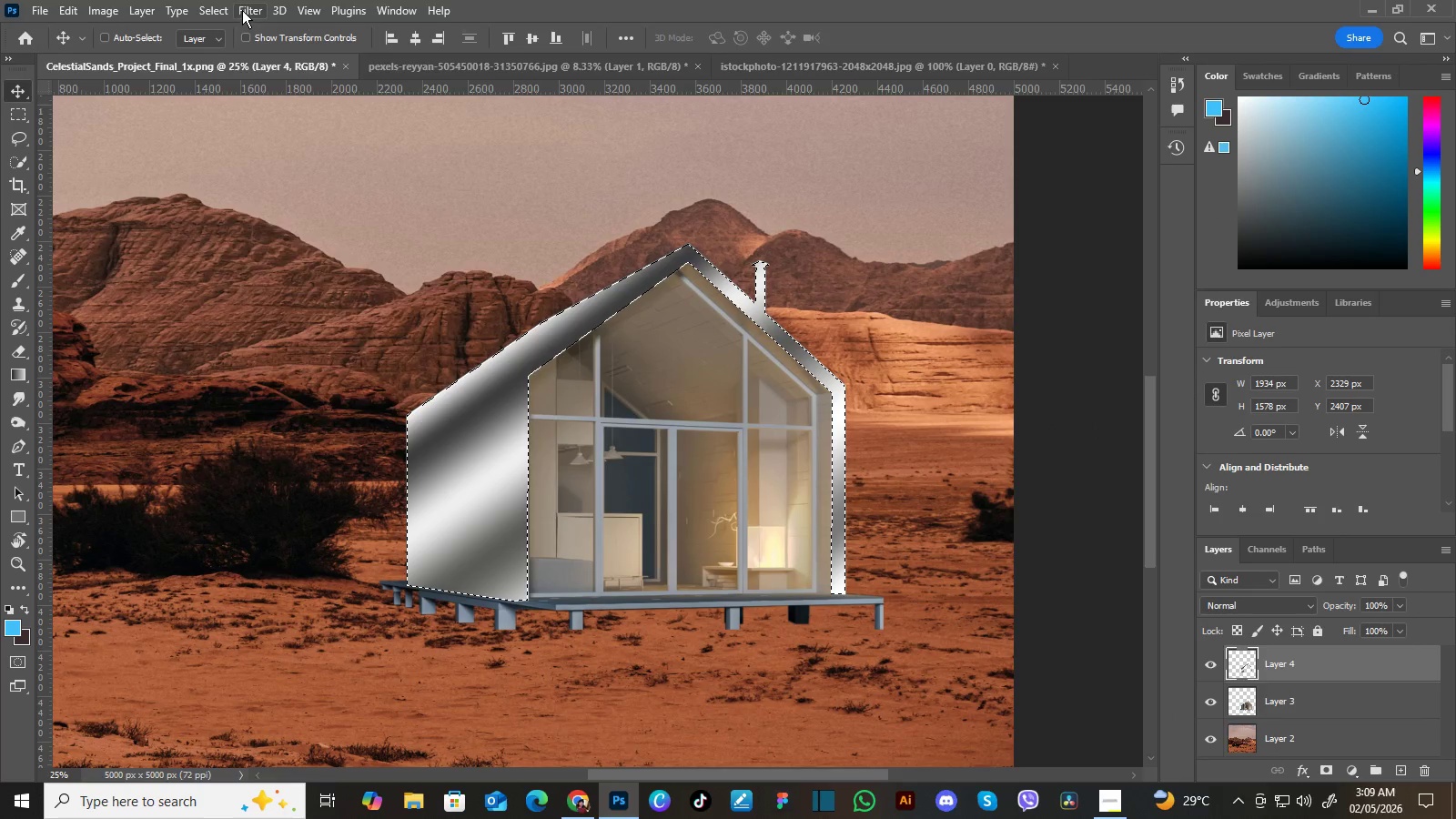 
left_click([242, 10])
 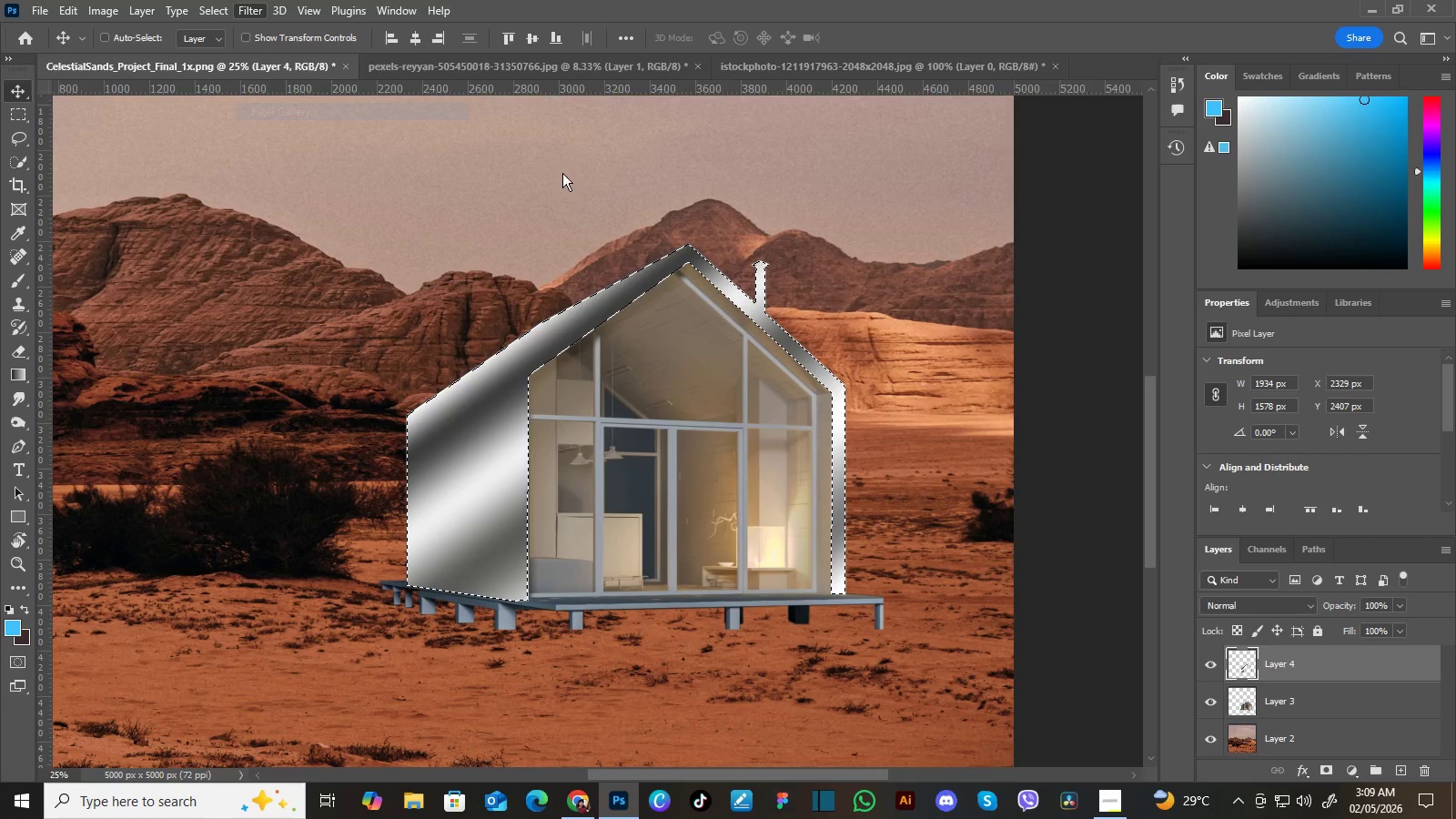 
left_click([300, 112])
 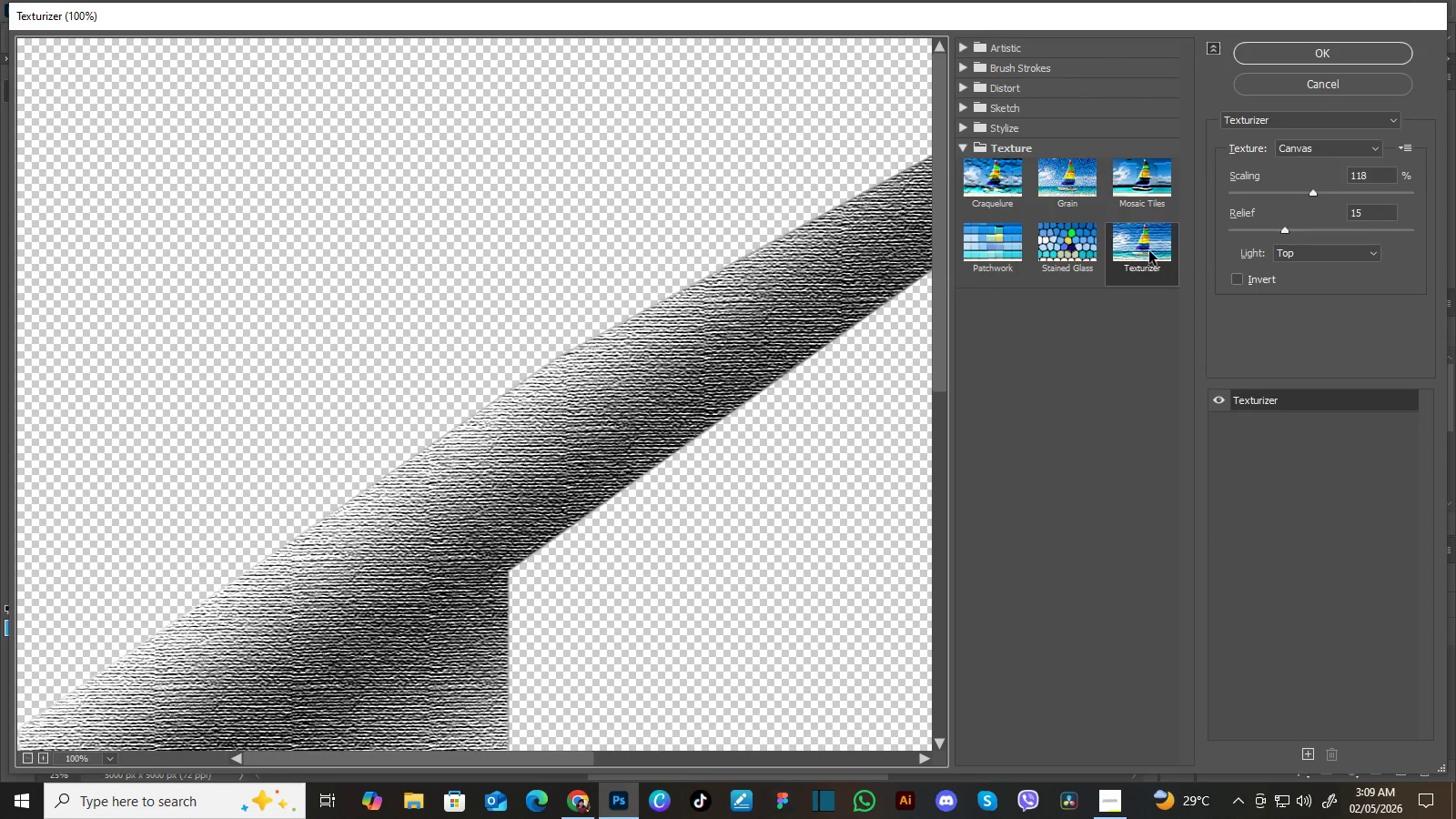 
left_click([1149, 251])
 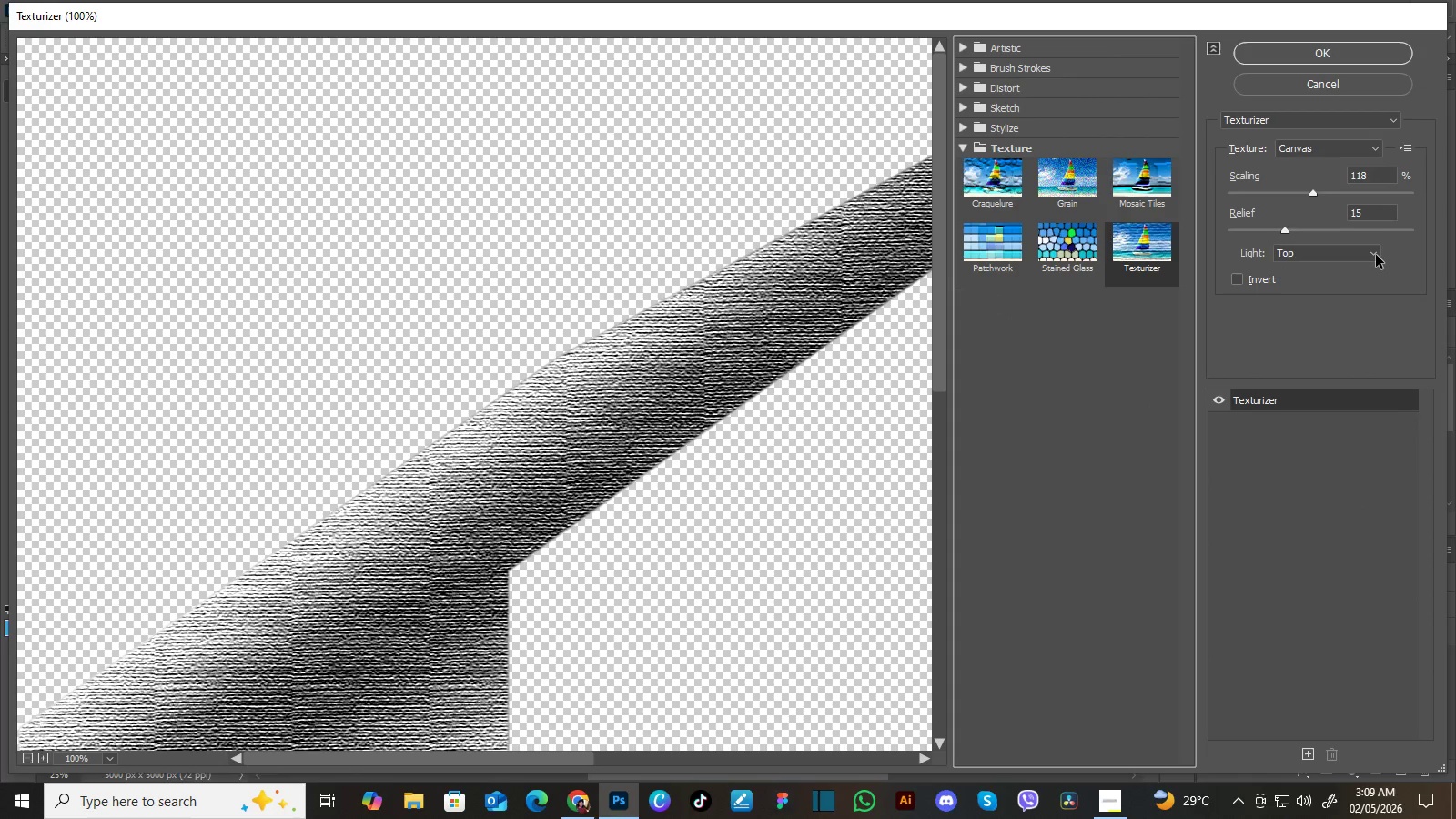 
left_click([1376, 255])
 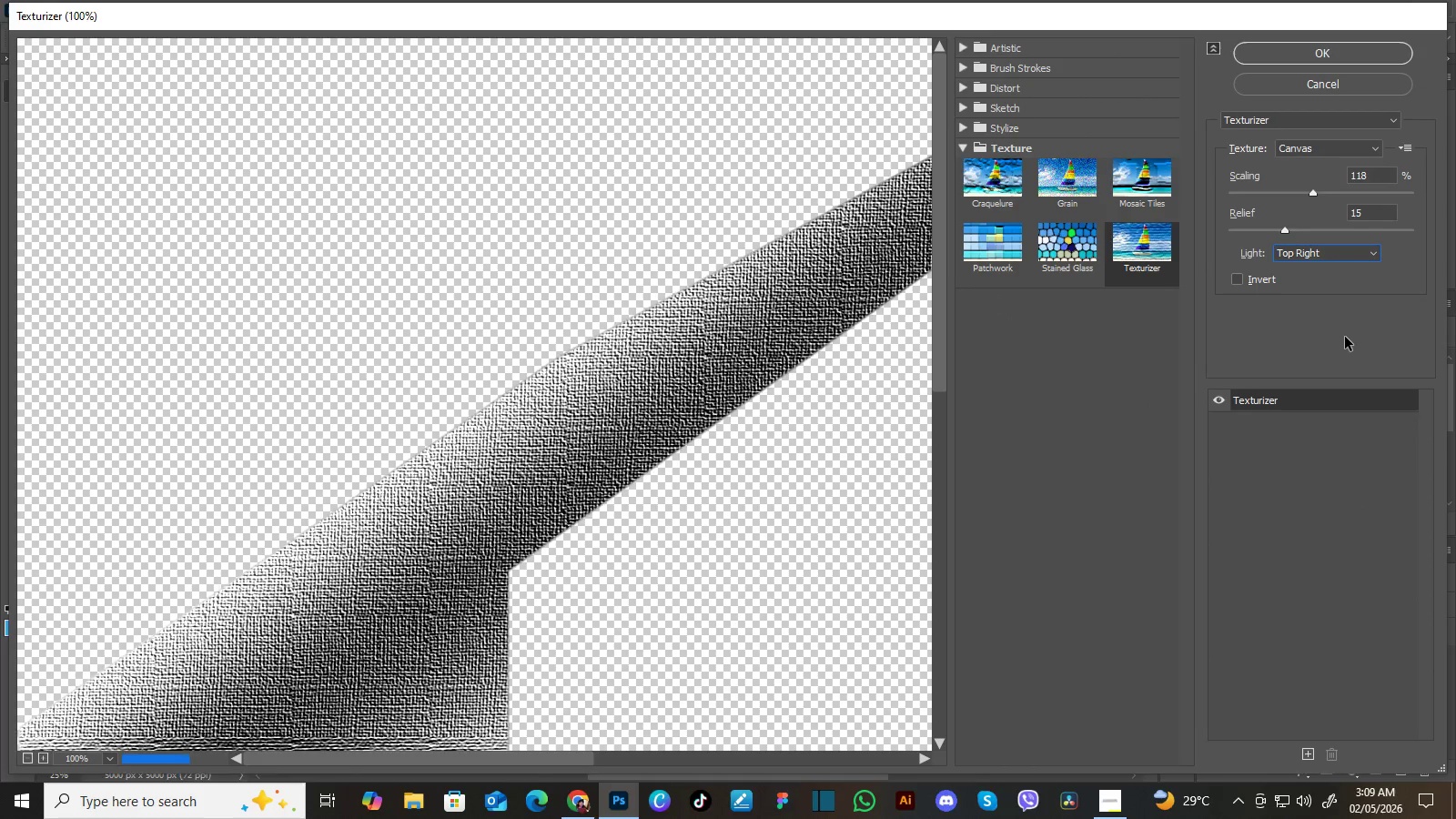 
left_click([1345, 337])
 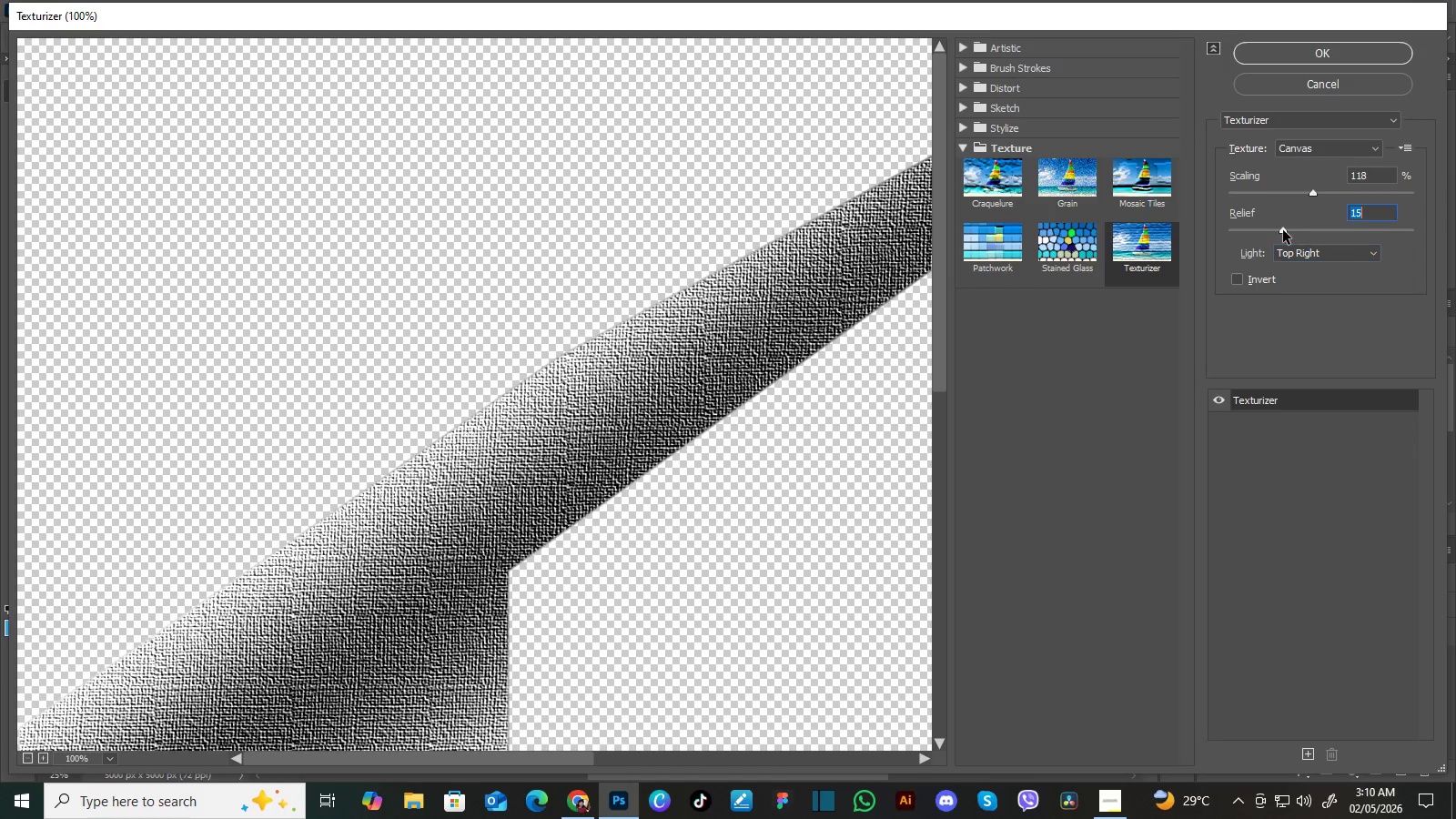 
left_click_drag(start_coordinate=[1285, 230], to_coordinate=[1247, 239])
 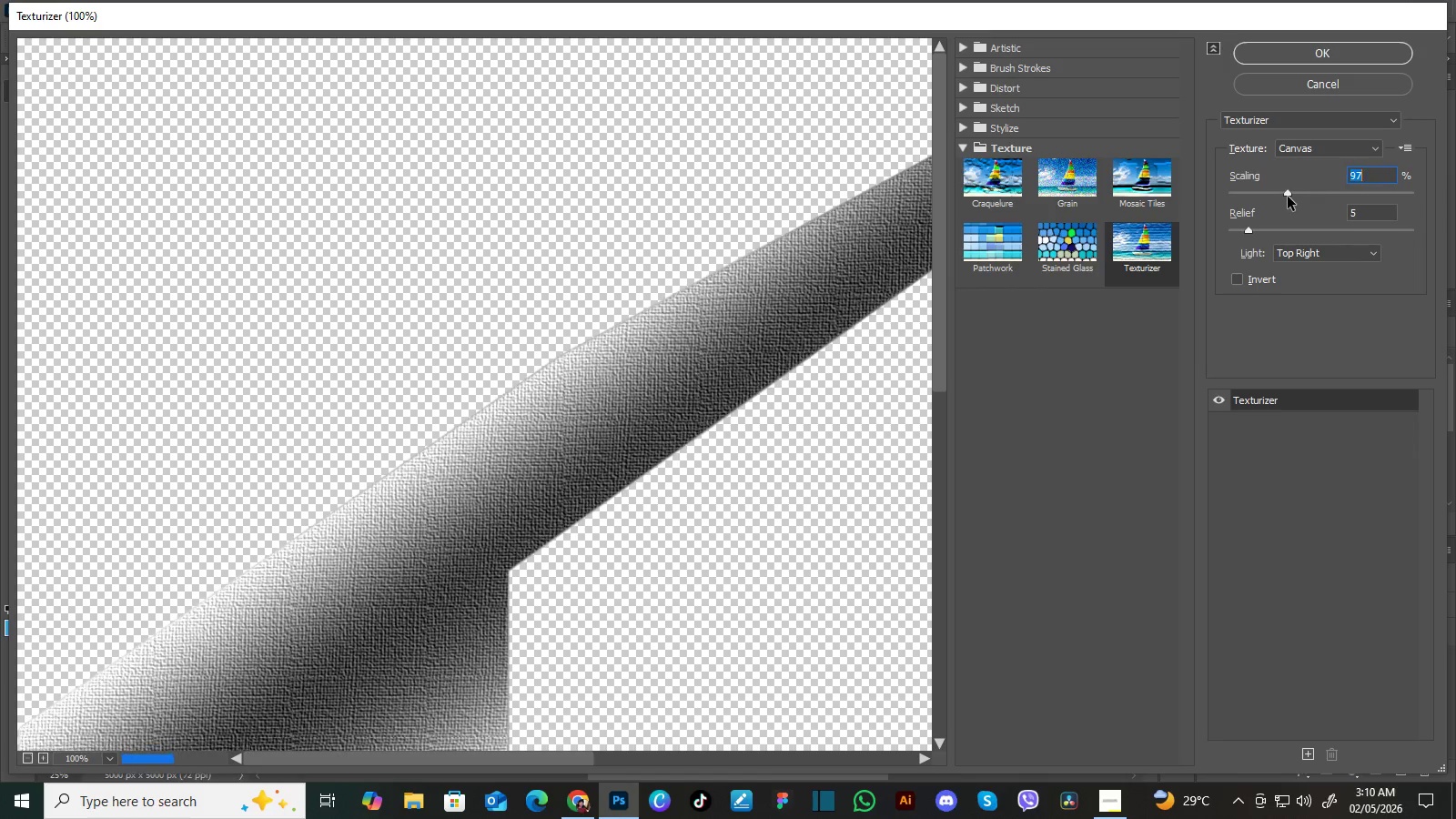 
left_click_drag(start_coordinate=[1314, 195], to_coordinate=[1288, 197])
 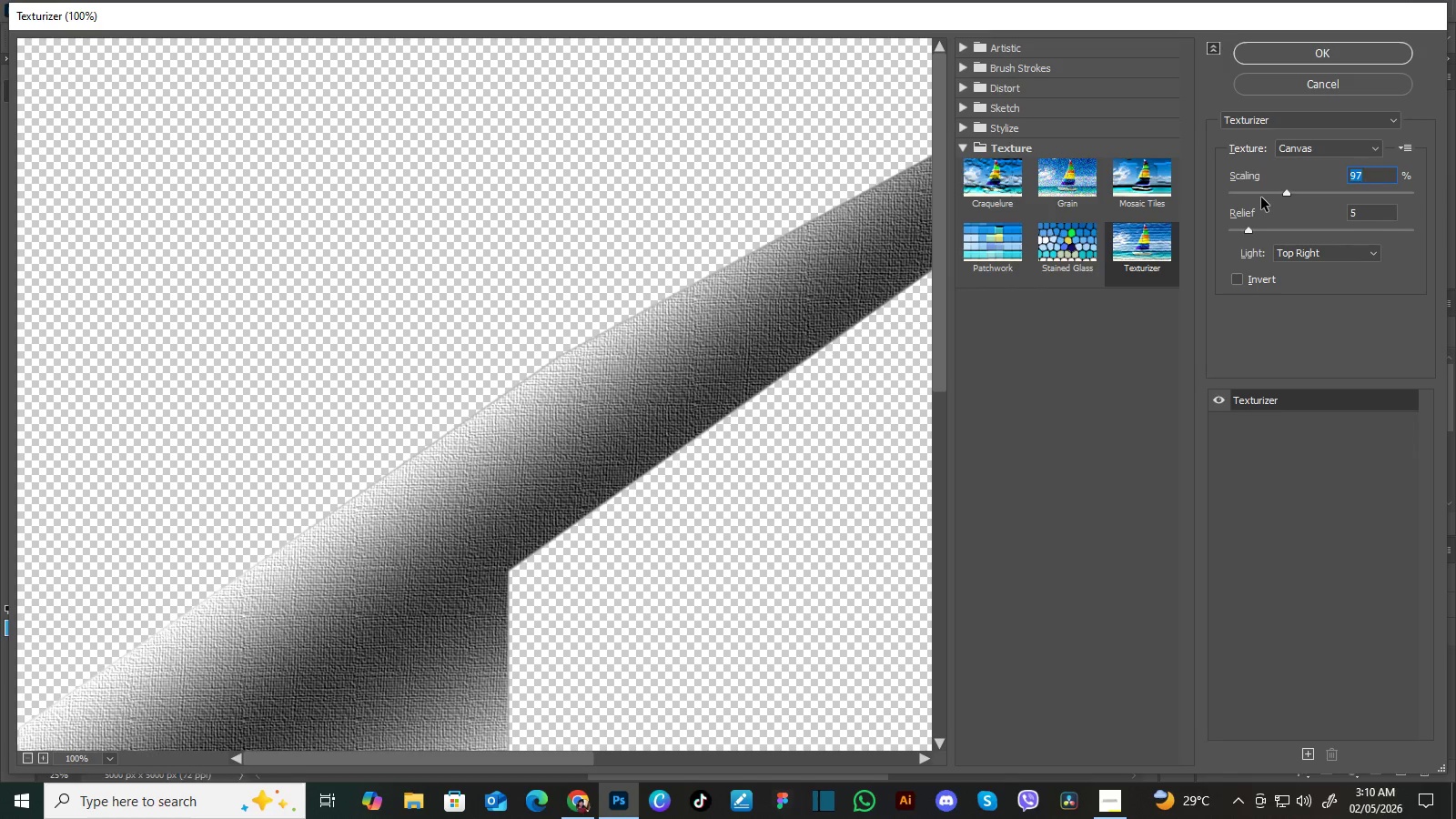 
left_click_drag(start_coordinate=[1288, 197], to_coordinate=[1261, 197])
 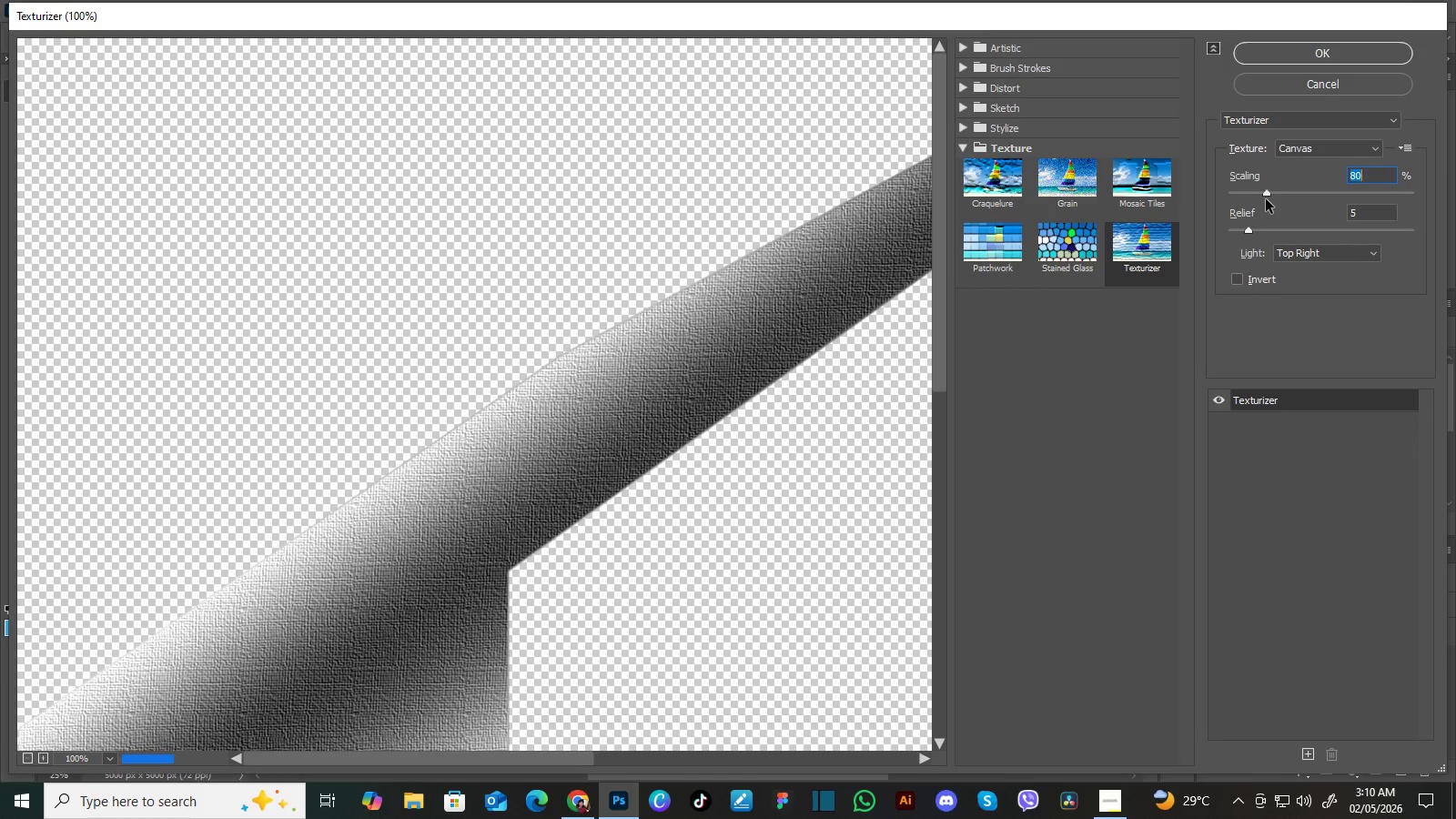 
left_click_drag(start_coordinate=[1287, 193], to_coordinate=[1266, 199])
 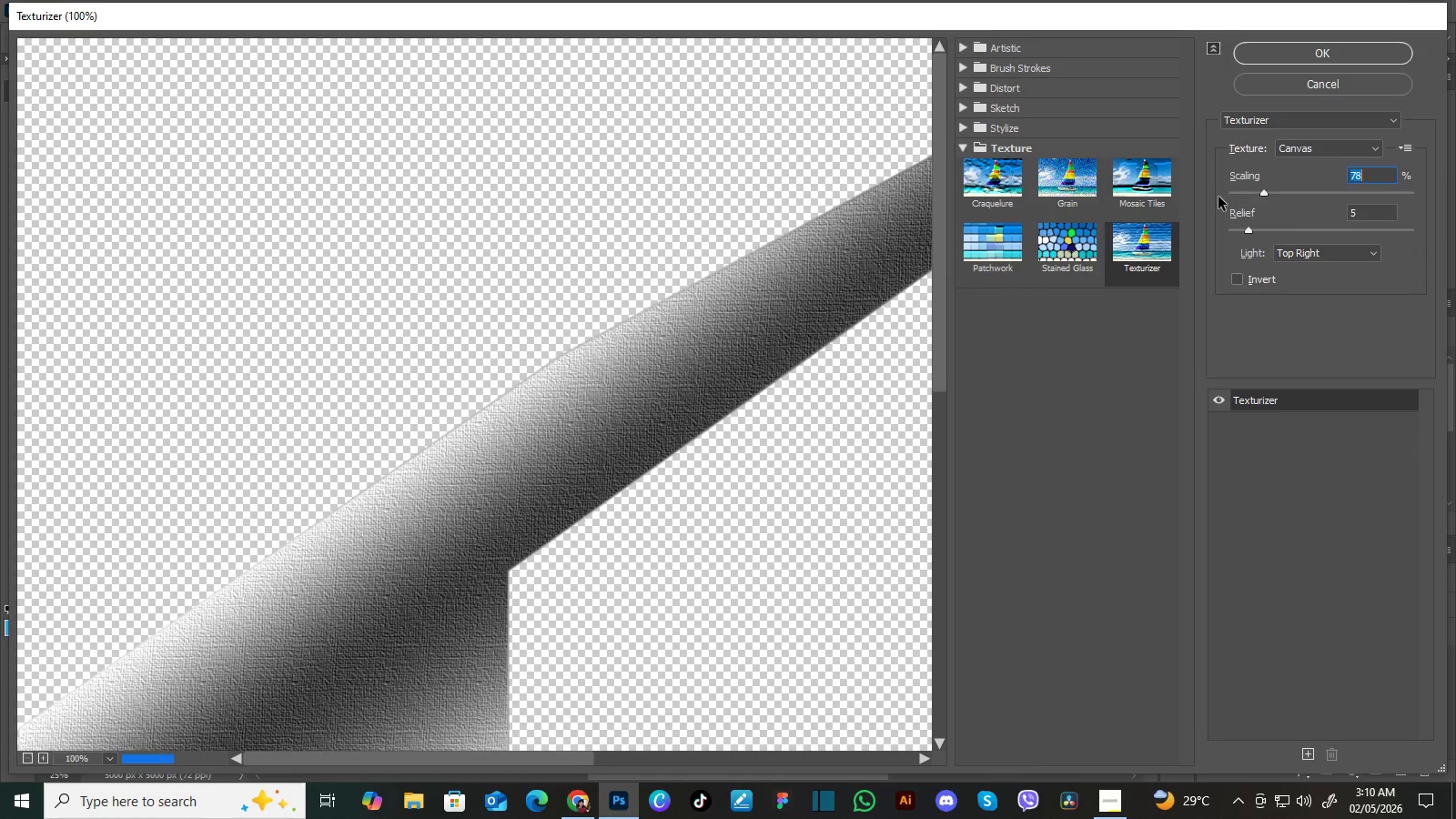 
left_click_drag(start_coordinate=[1264, 192], to_coordinate=[1217, 197])
 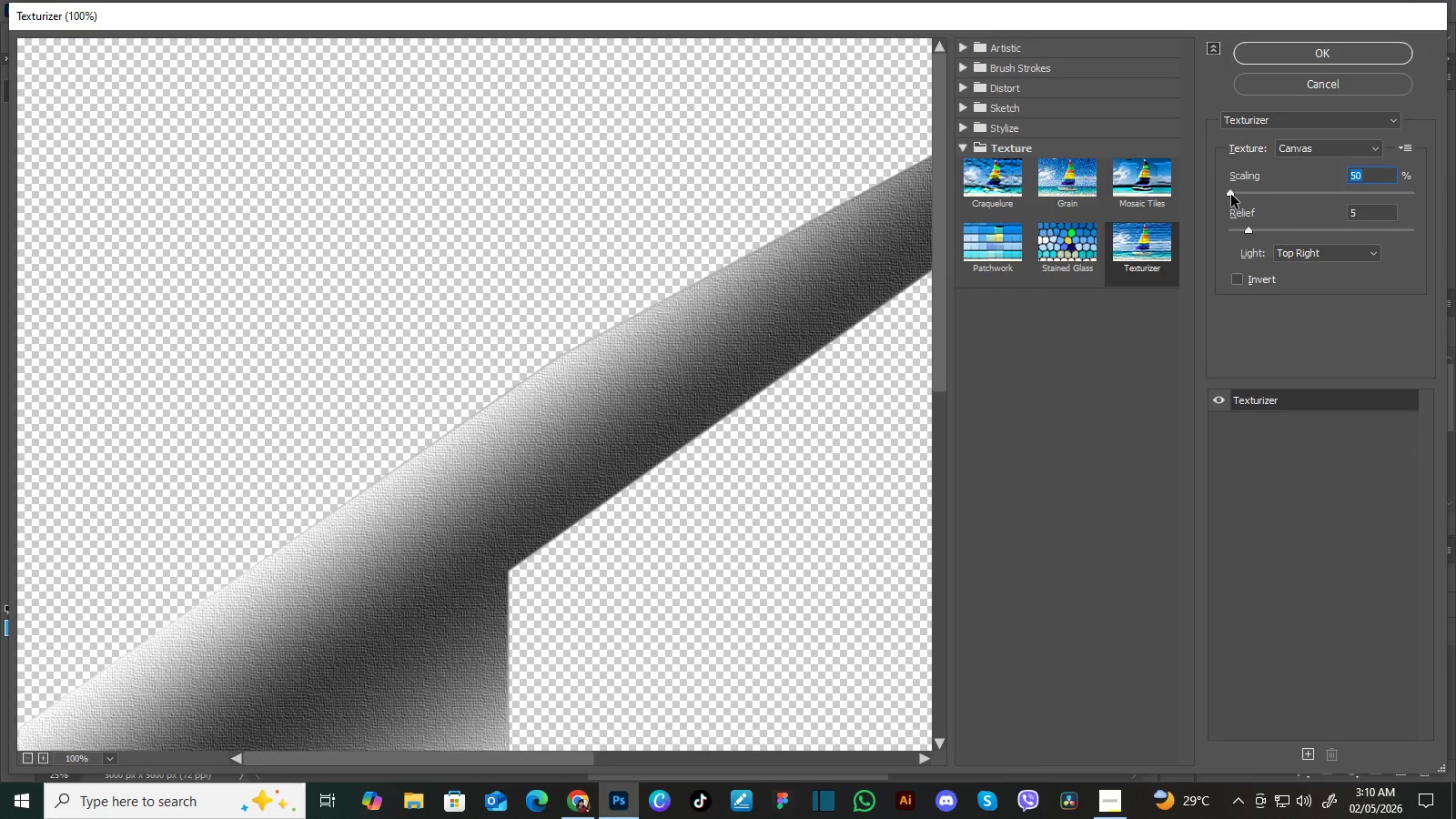 
left_click_drag(start_coordinate=[1231, 195], to_coordinate=[1292, 190])
 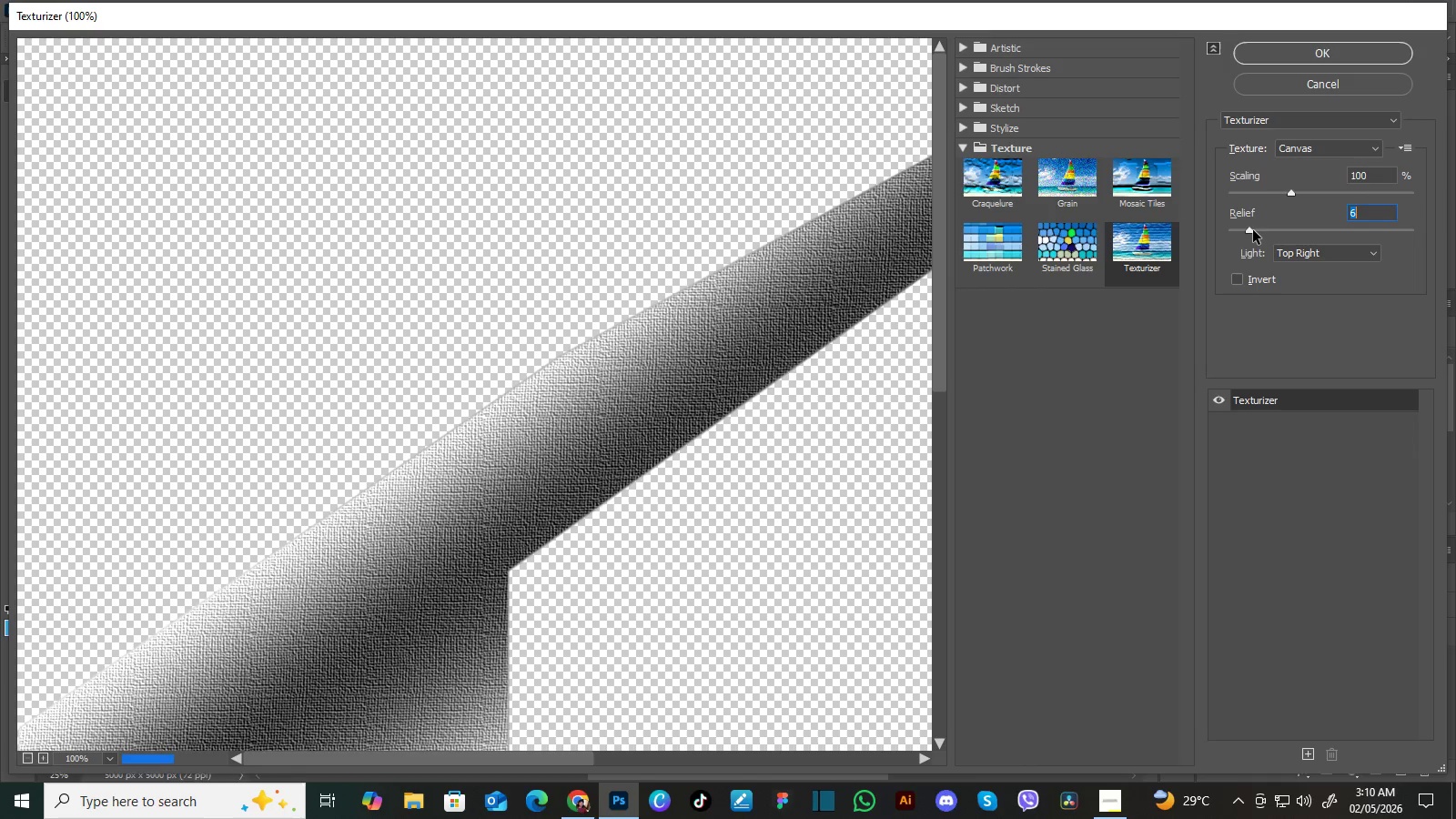 
left_click_drag(start_coordinate=[1249, 232], to_coordinate=[1260, 228])
 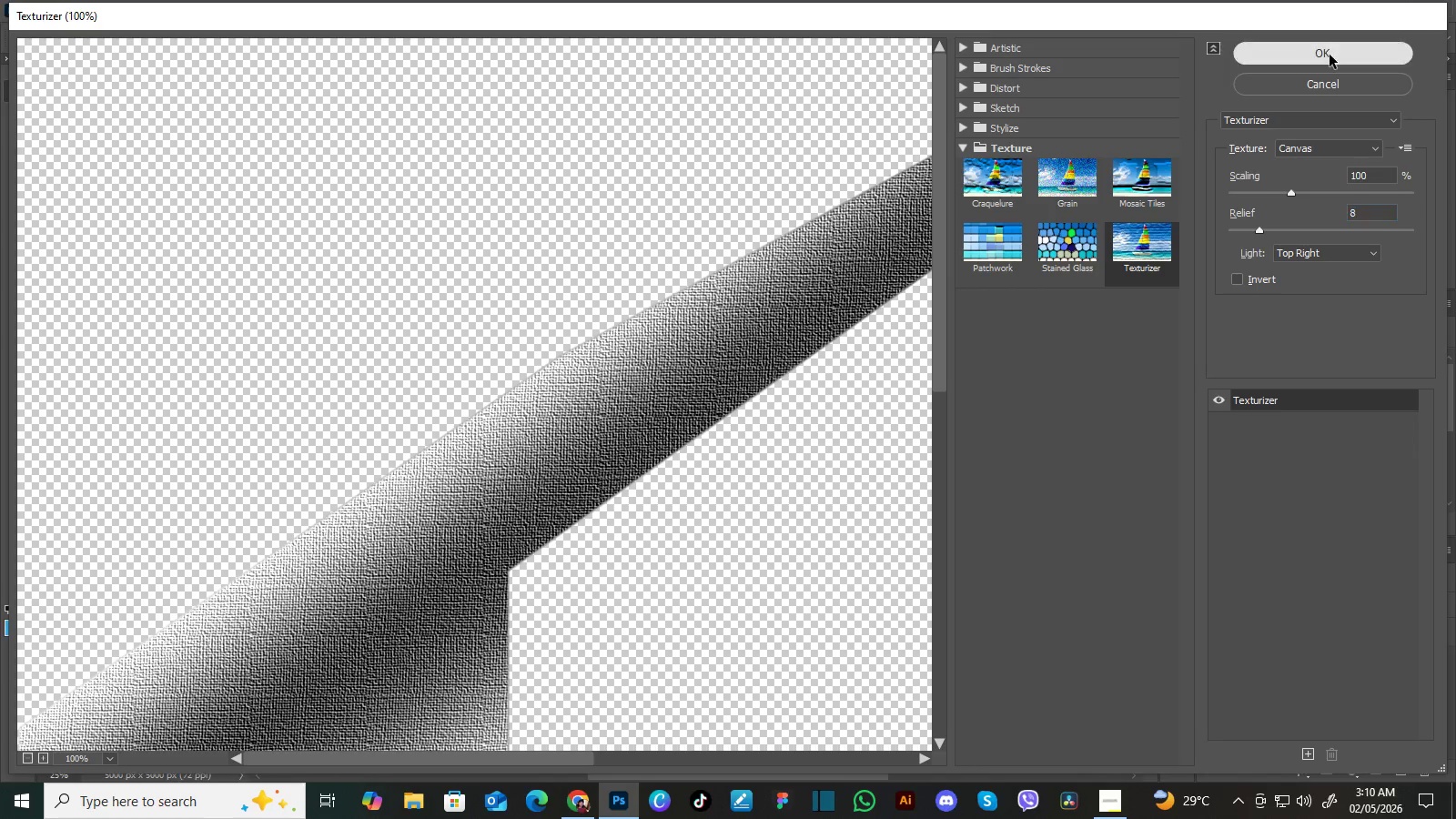 
left_click([1330, 55])
 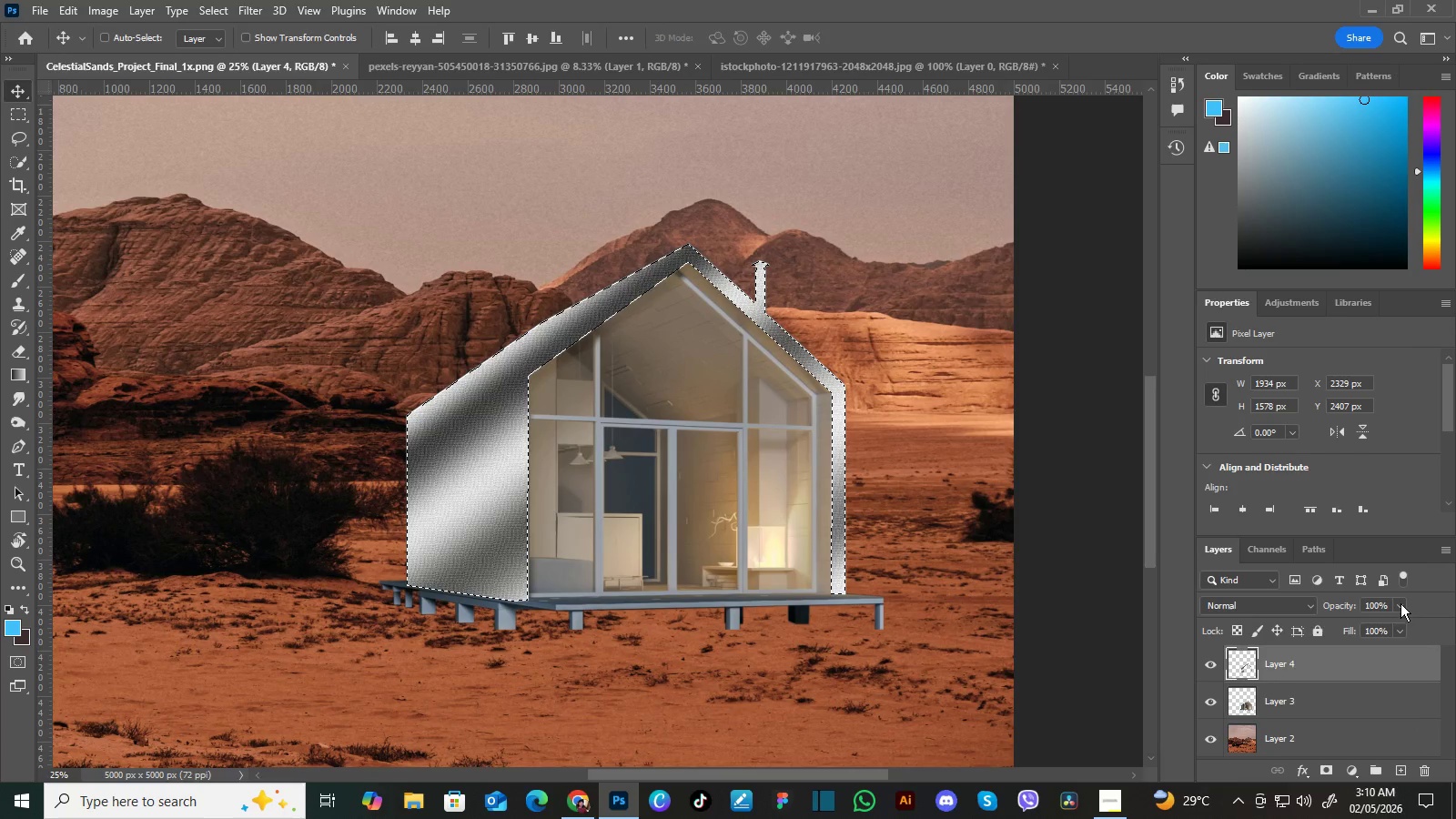 
left_click([1400, 602])
 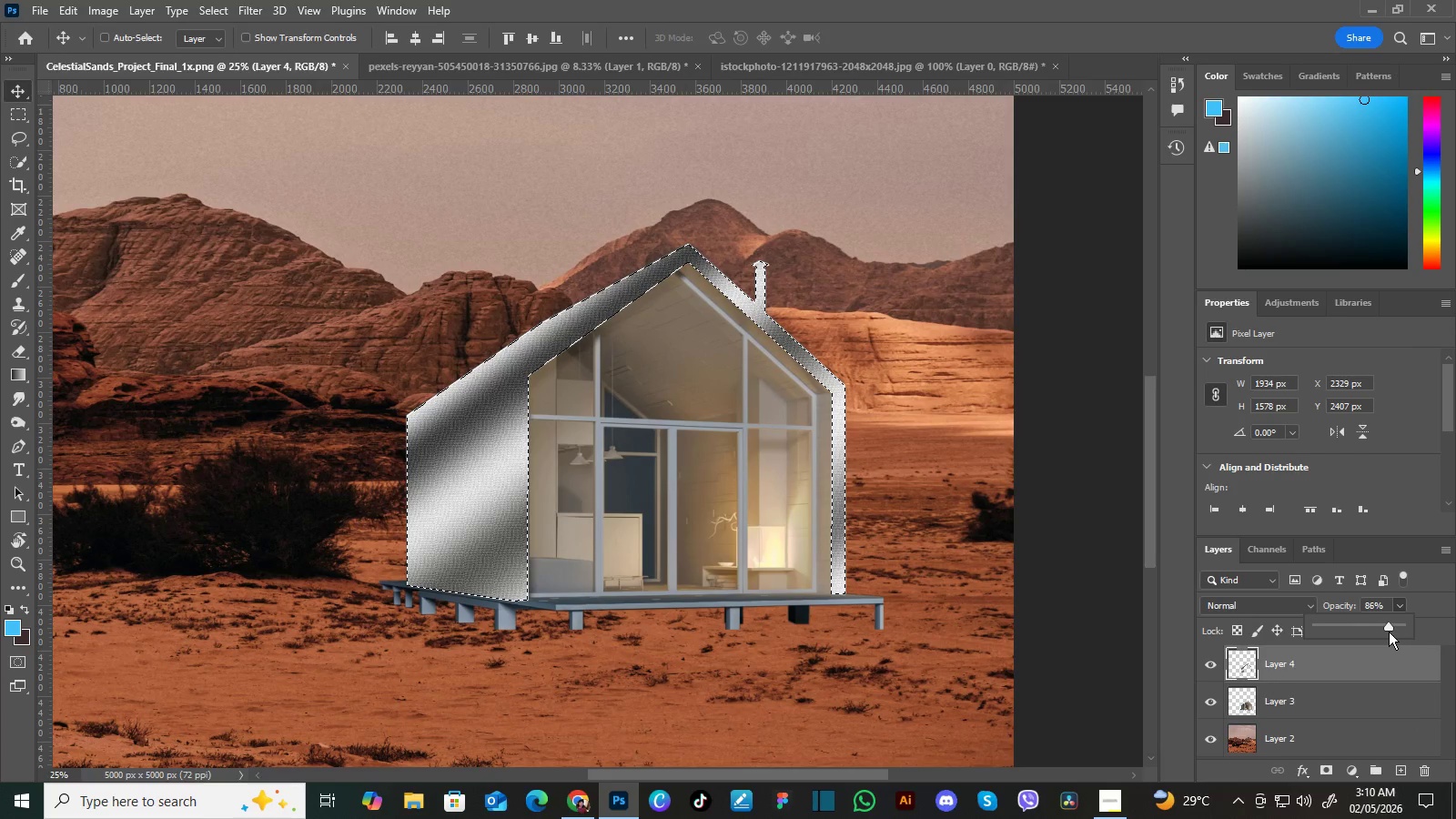 
left_click_drag(start_coordinate=[1401, 628], to_coordinate=[1383, 632])
 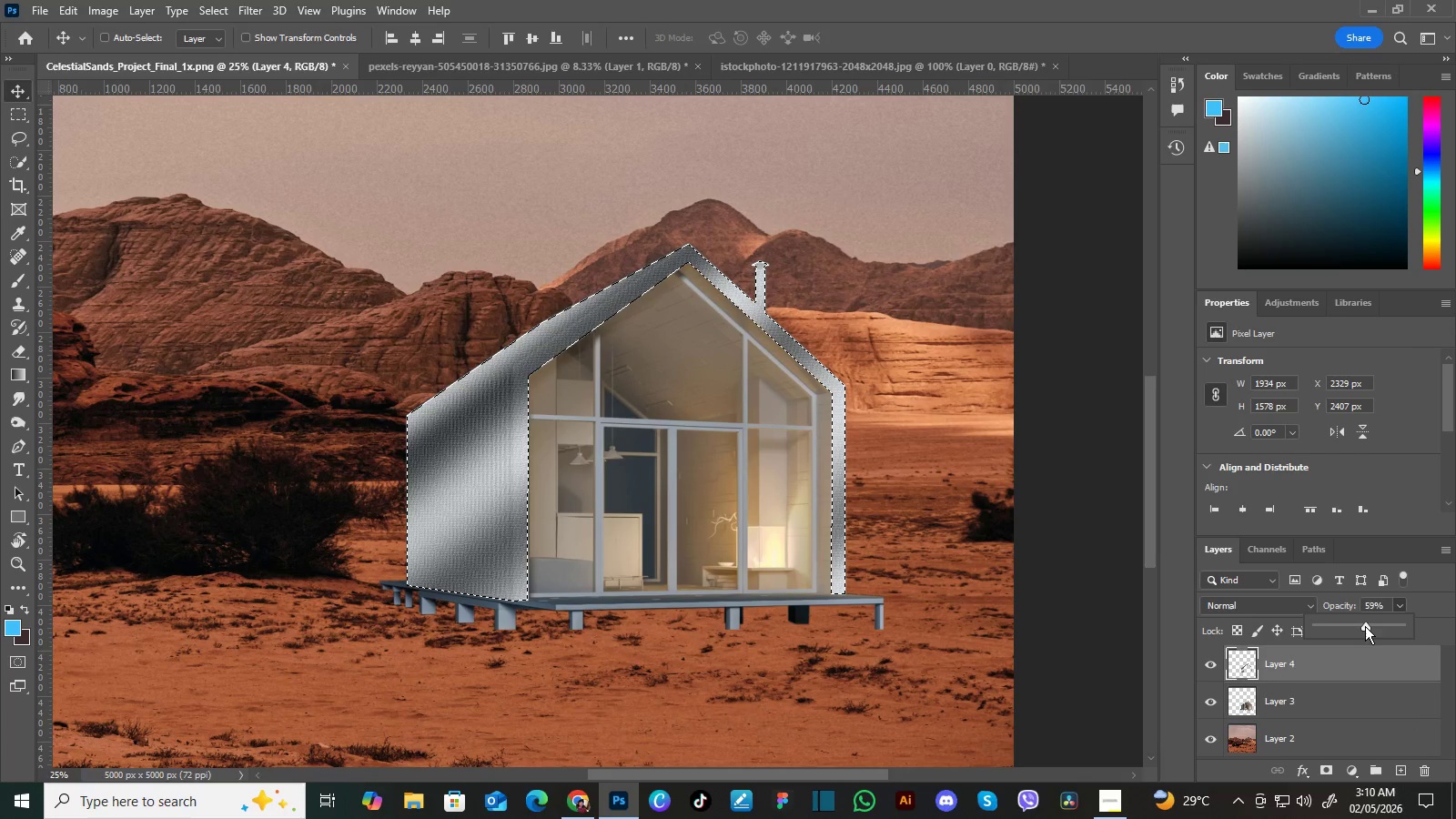 
left_click_drag(start_coordinate=[1383, 626], to_coordinate=[1364, 626])
 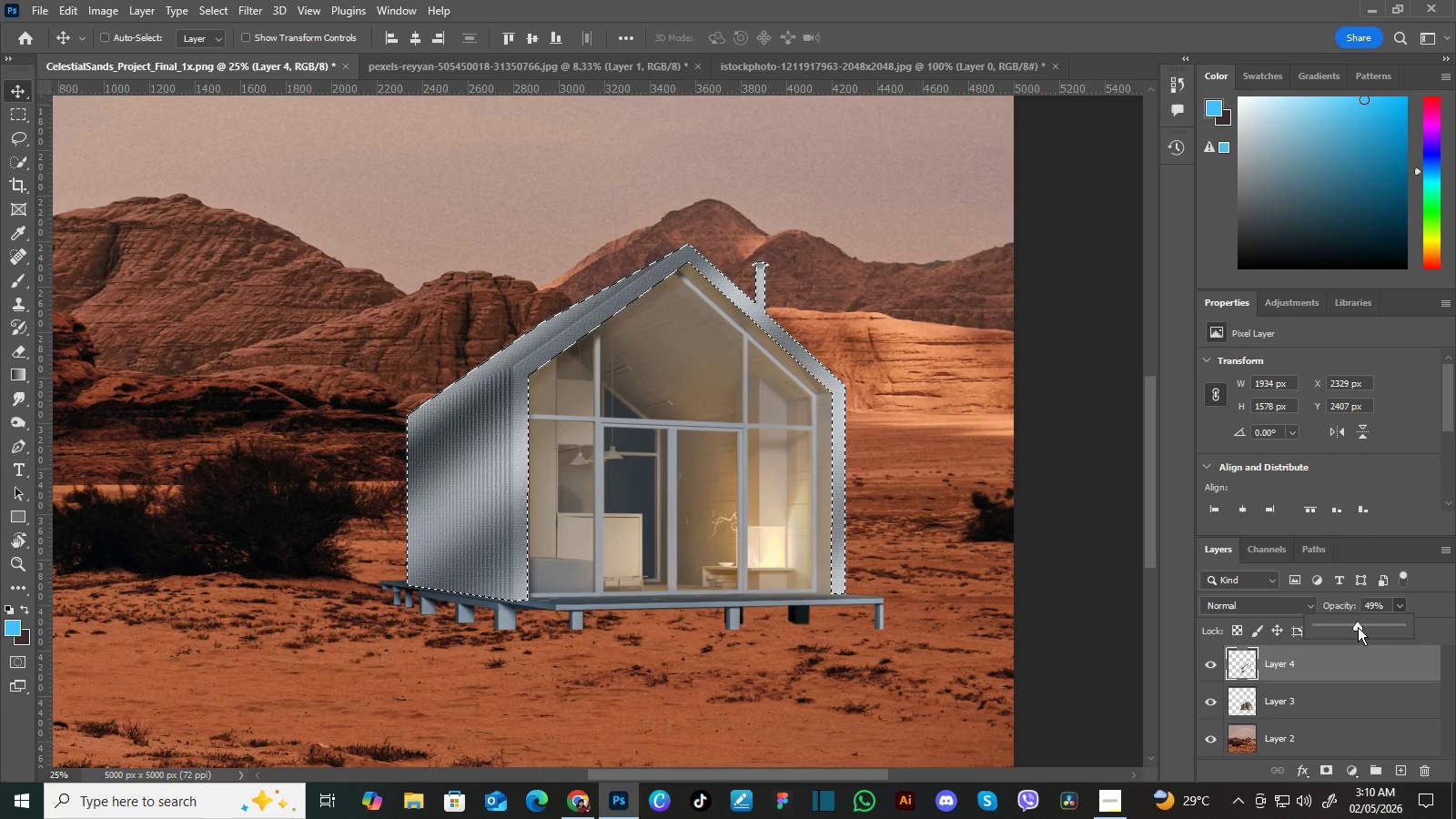 
left_click_drag(start_coordinate=[1364, 626], to_coordinate=[1358, 627])
 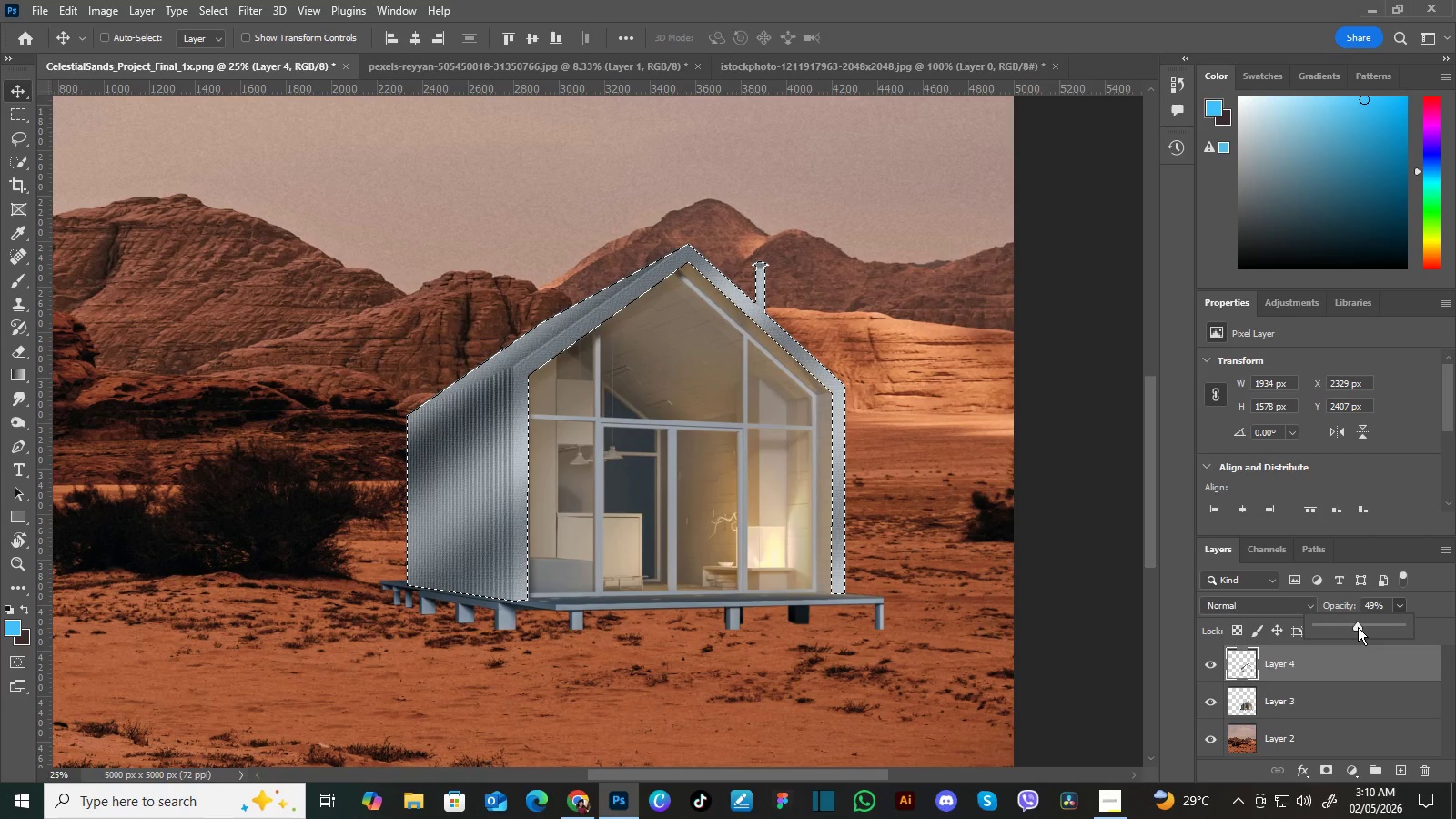 
left_click([1358, 627])
 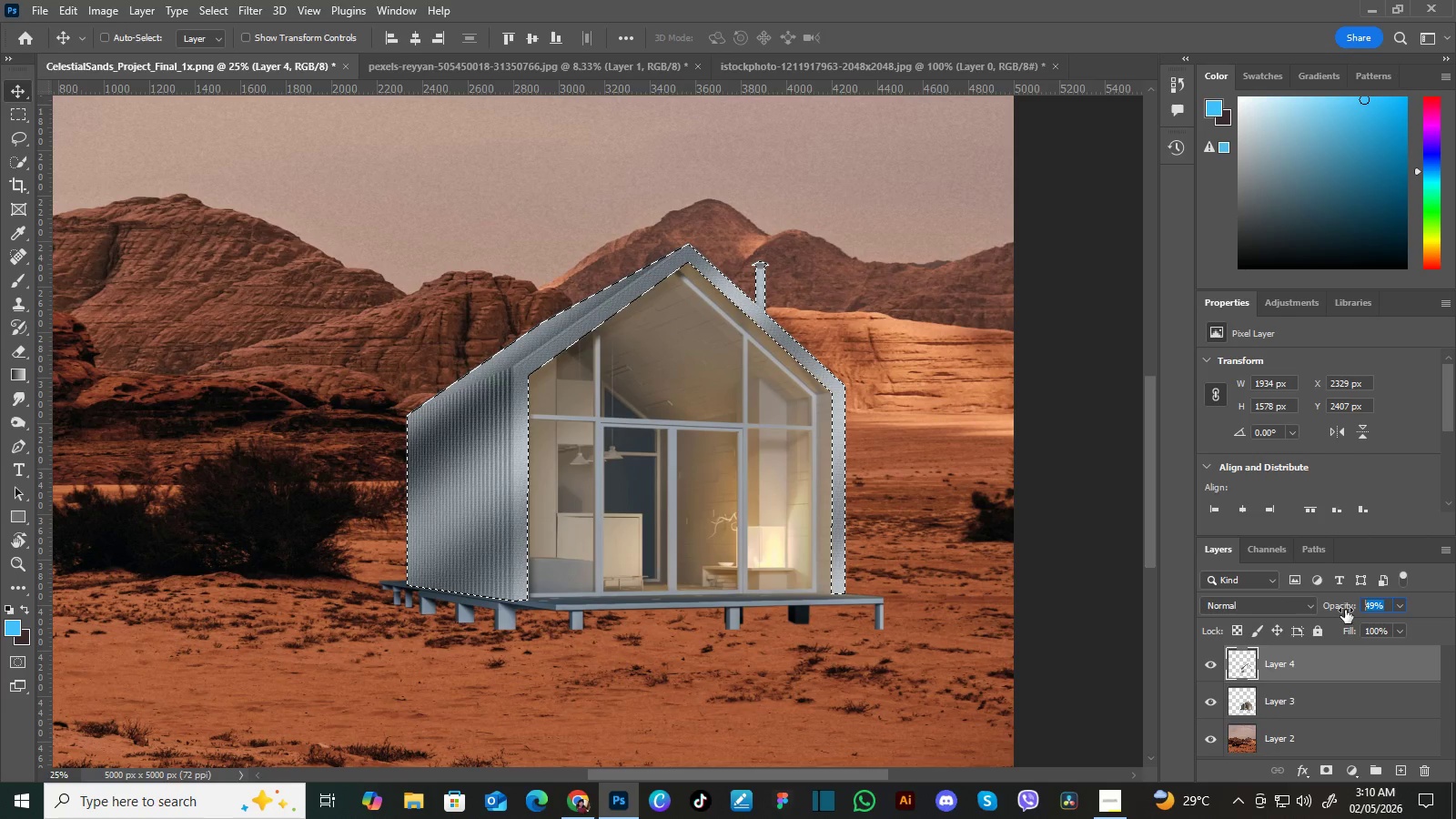 
left_click_drag(start_coordinate=[1388, 608], to_coordinate=[1345, 610])
 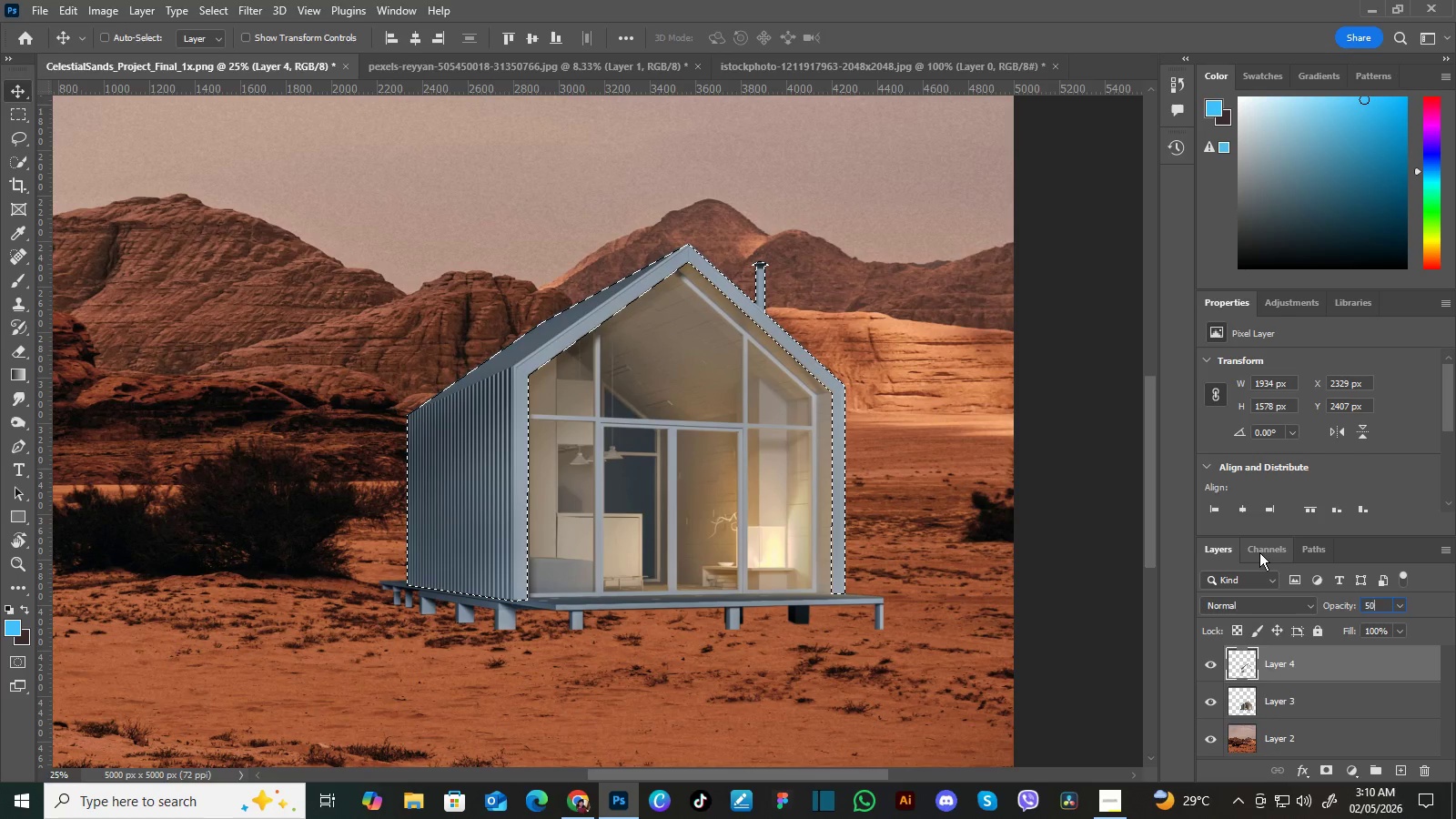 
key(Numpad5)
 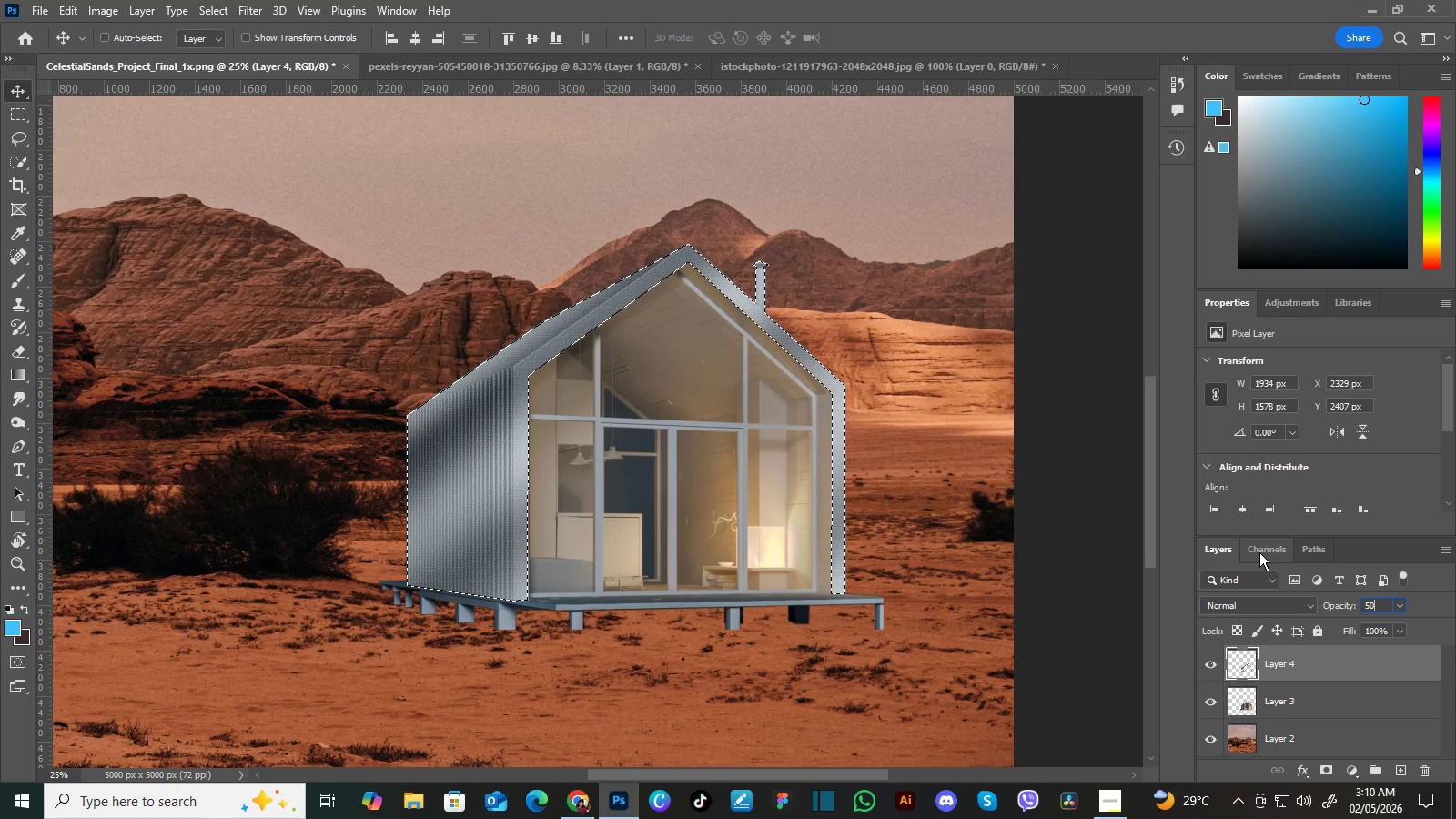 
key(Numpad0)
 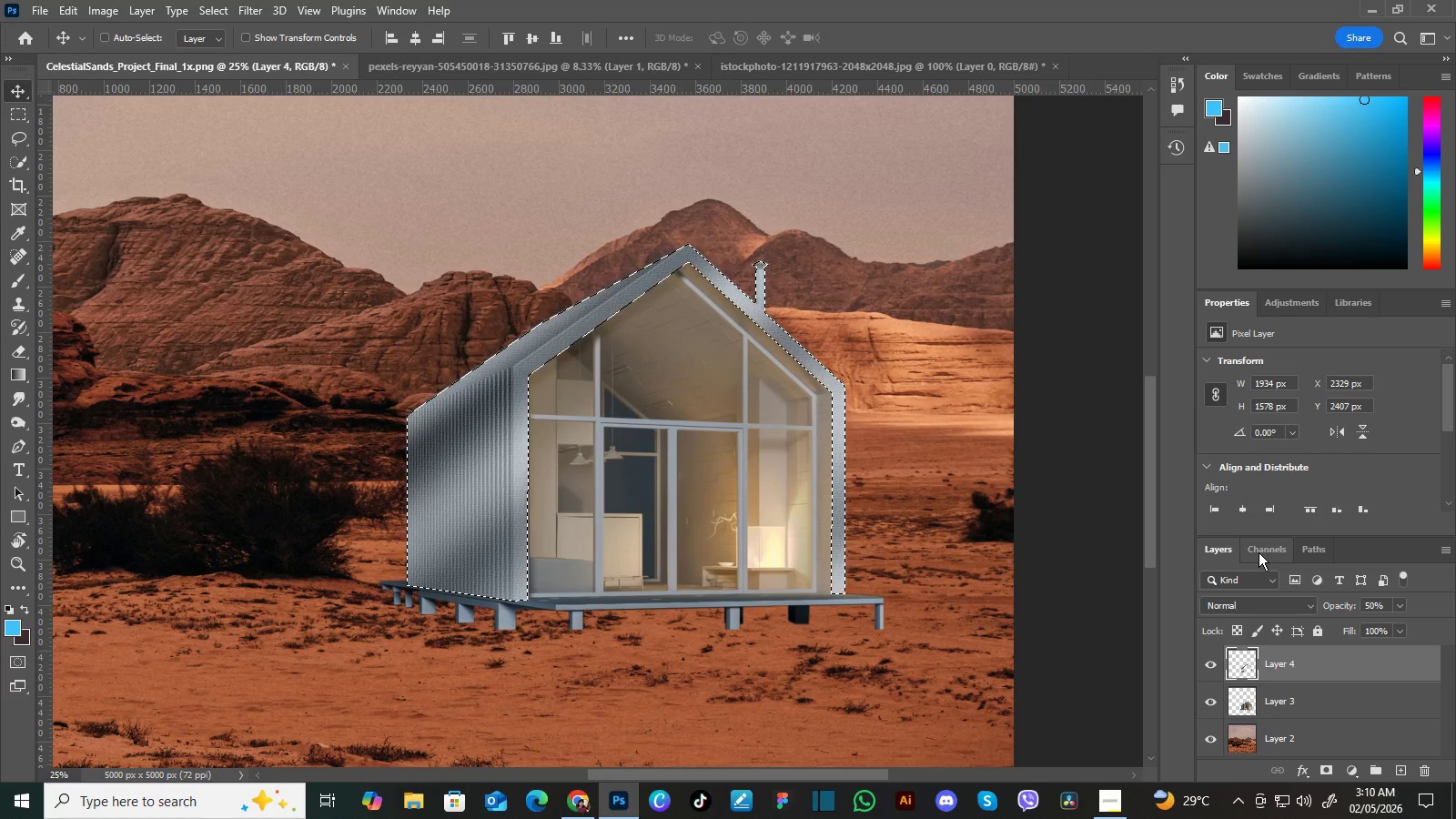 
key(Enter)
 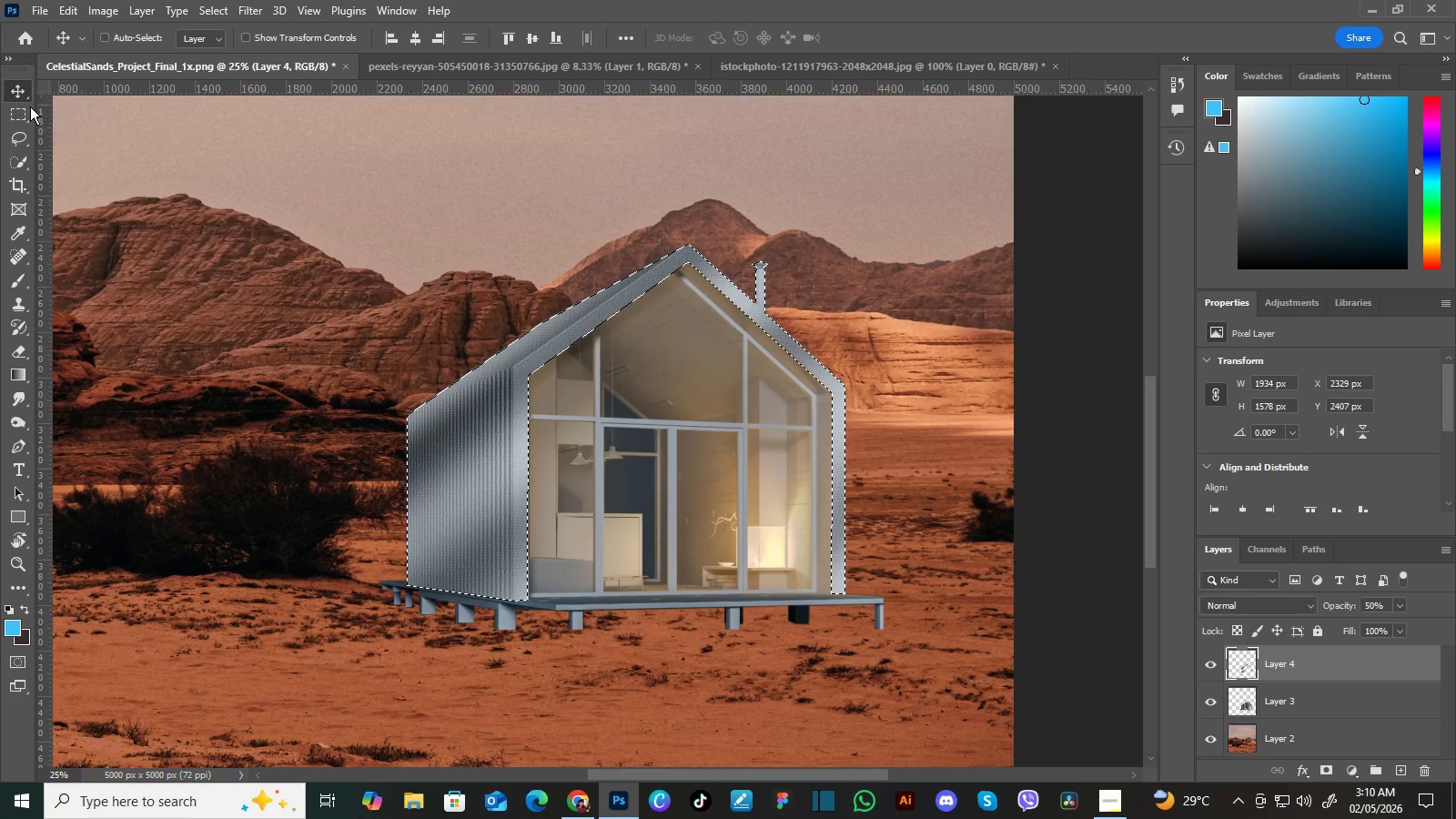 
wait(5.8)
 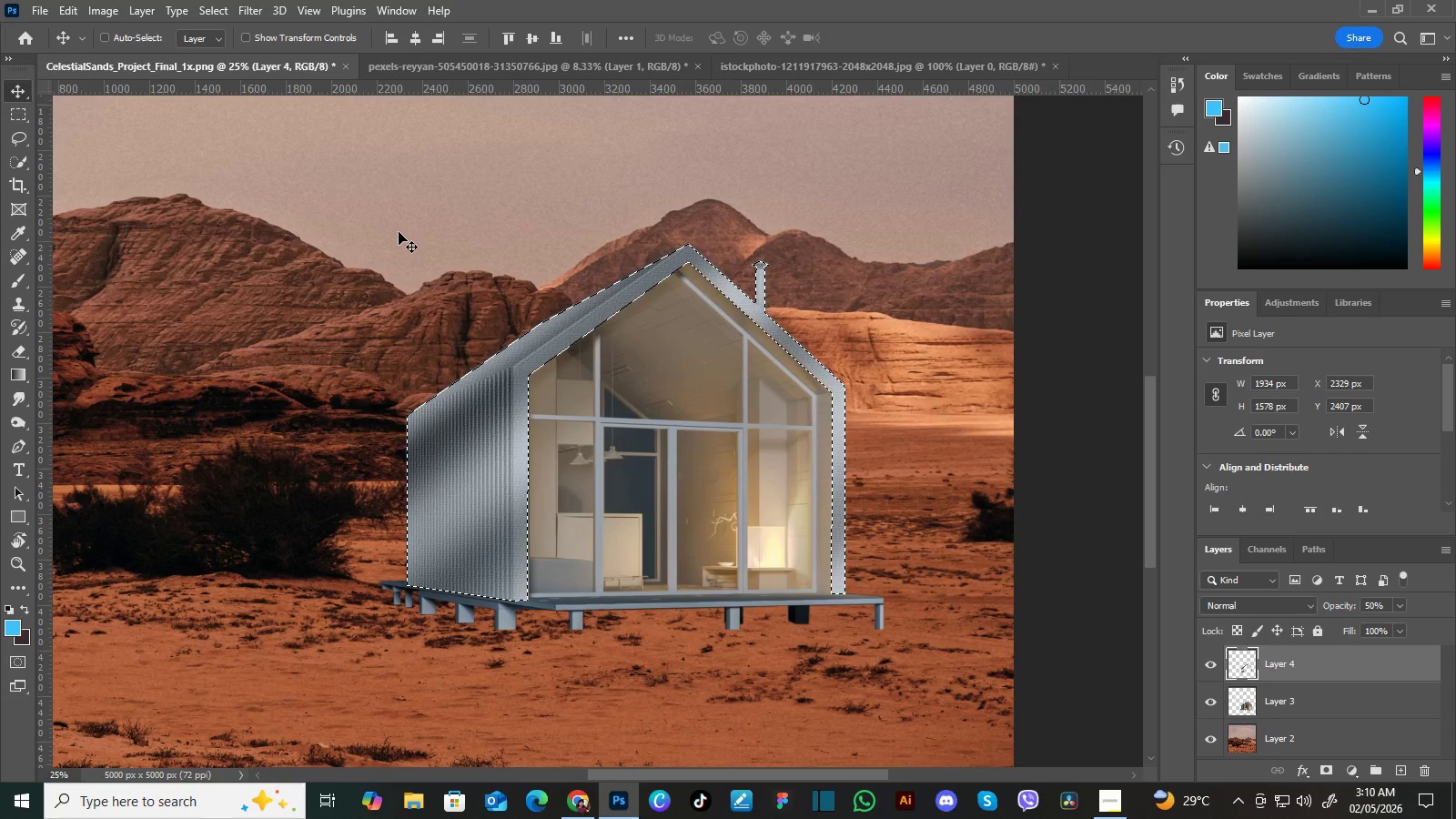 
double_click([268, 206])
 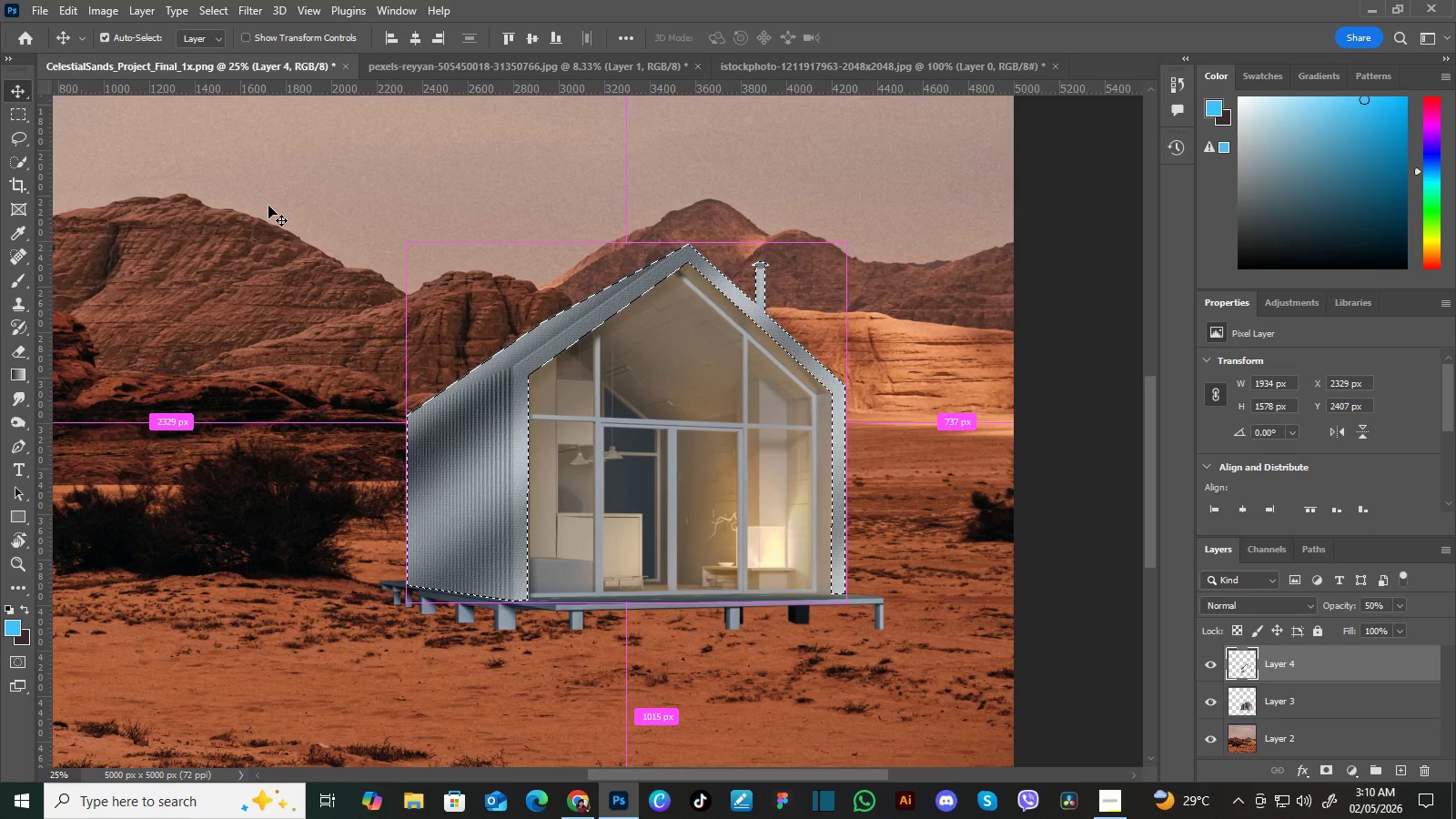 
key(Control+D)
 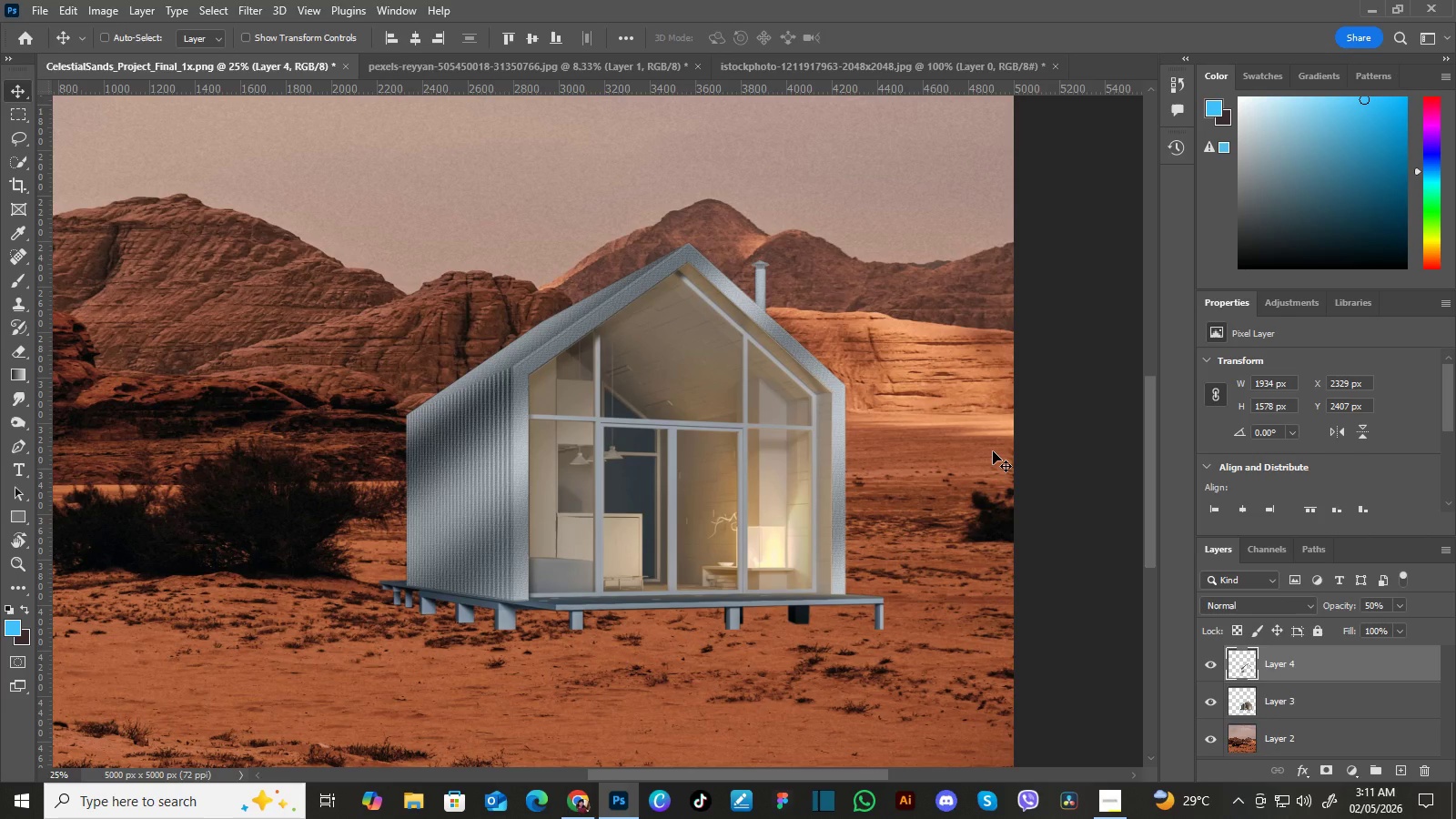 
wait(34.47)
 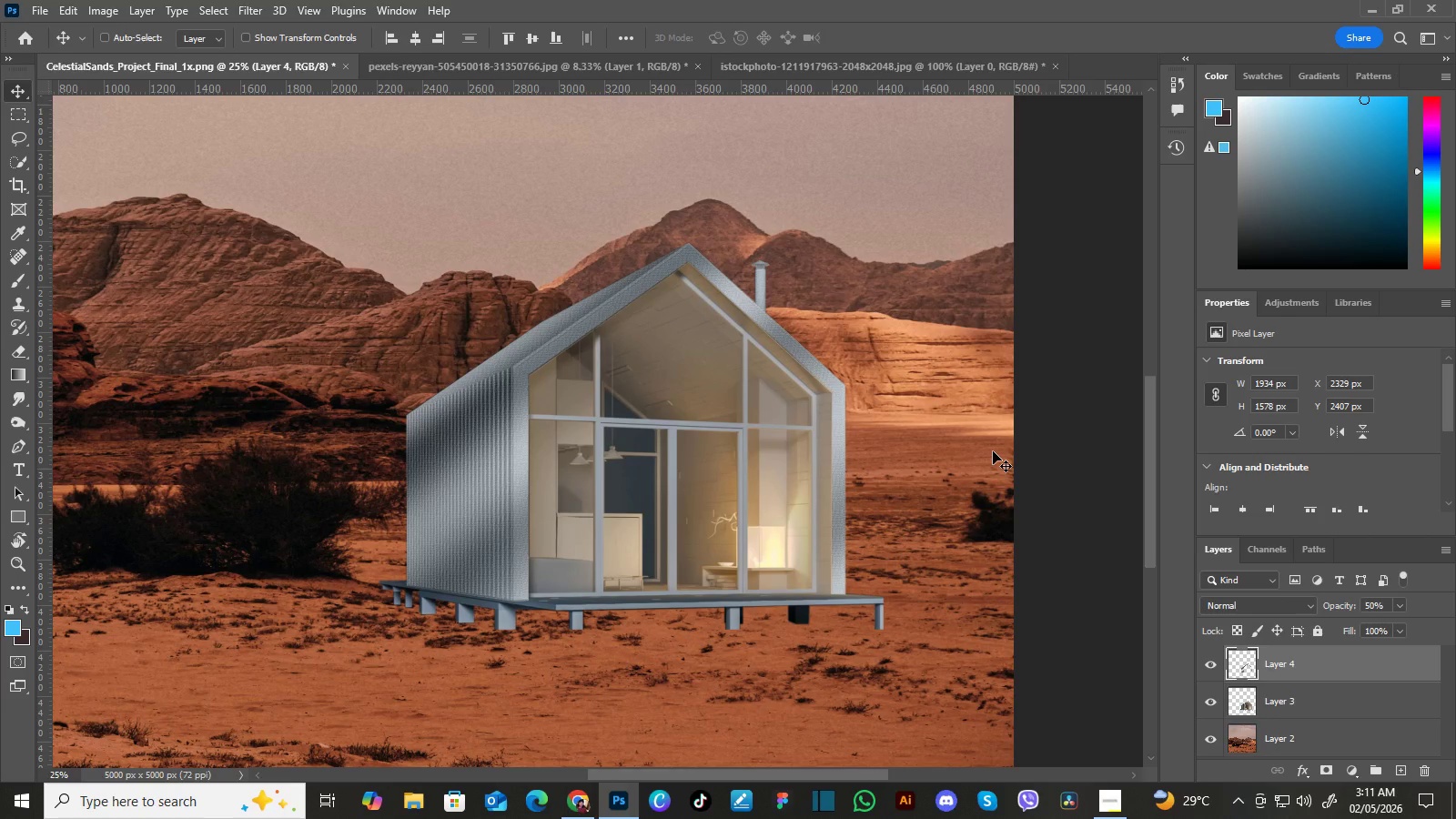 
key(Control+Equal)
 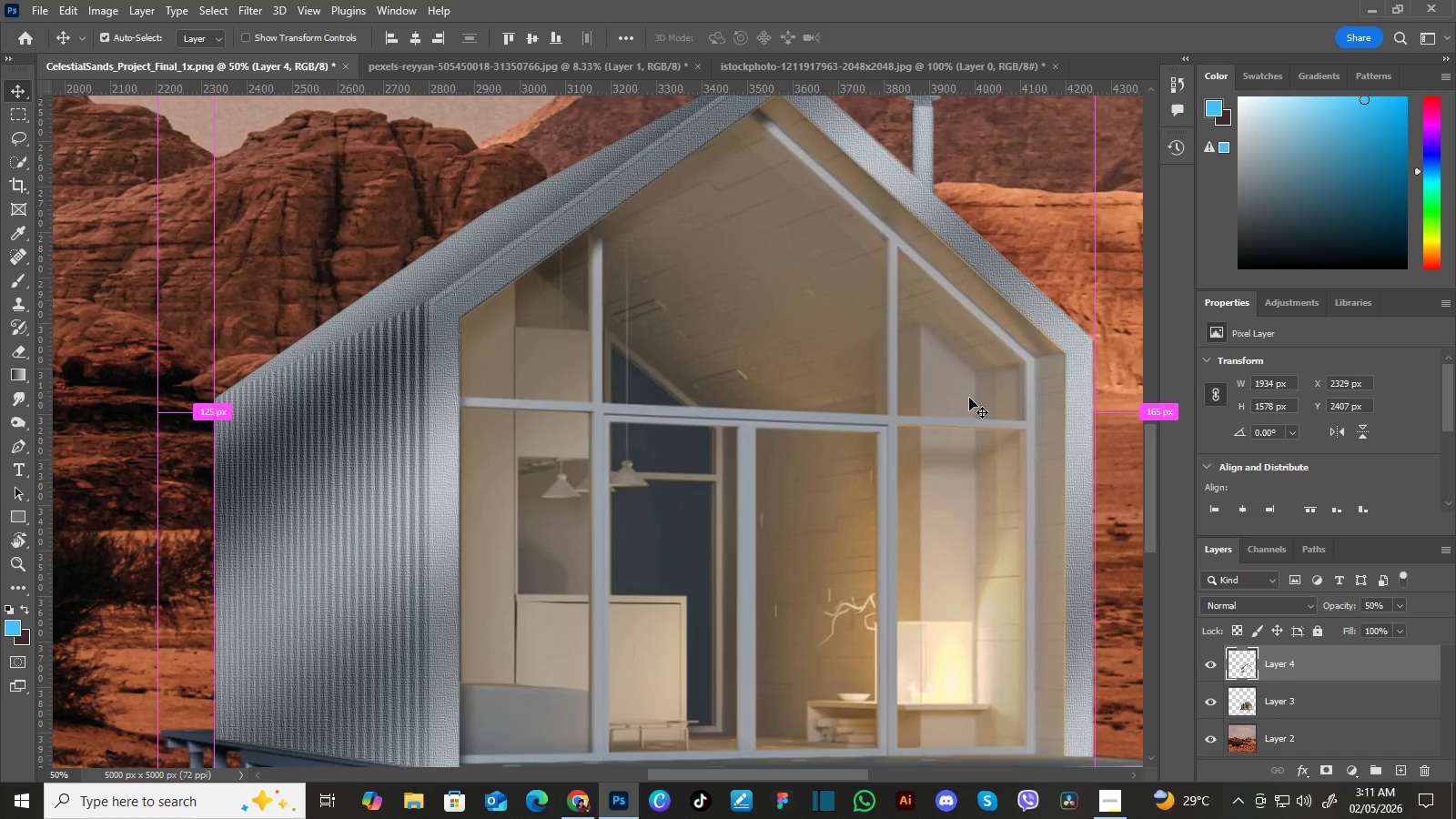 
key(Control+Equal)
 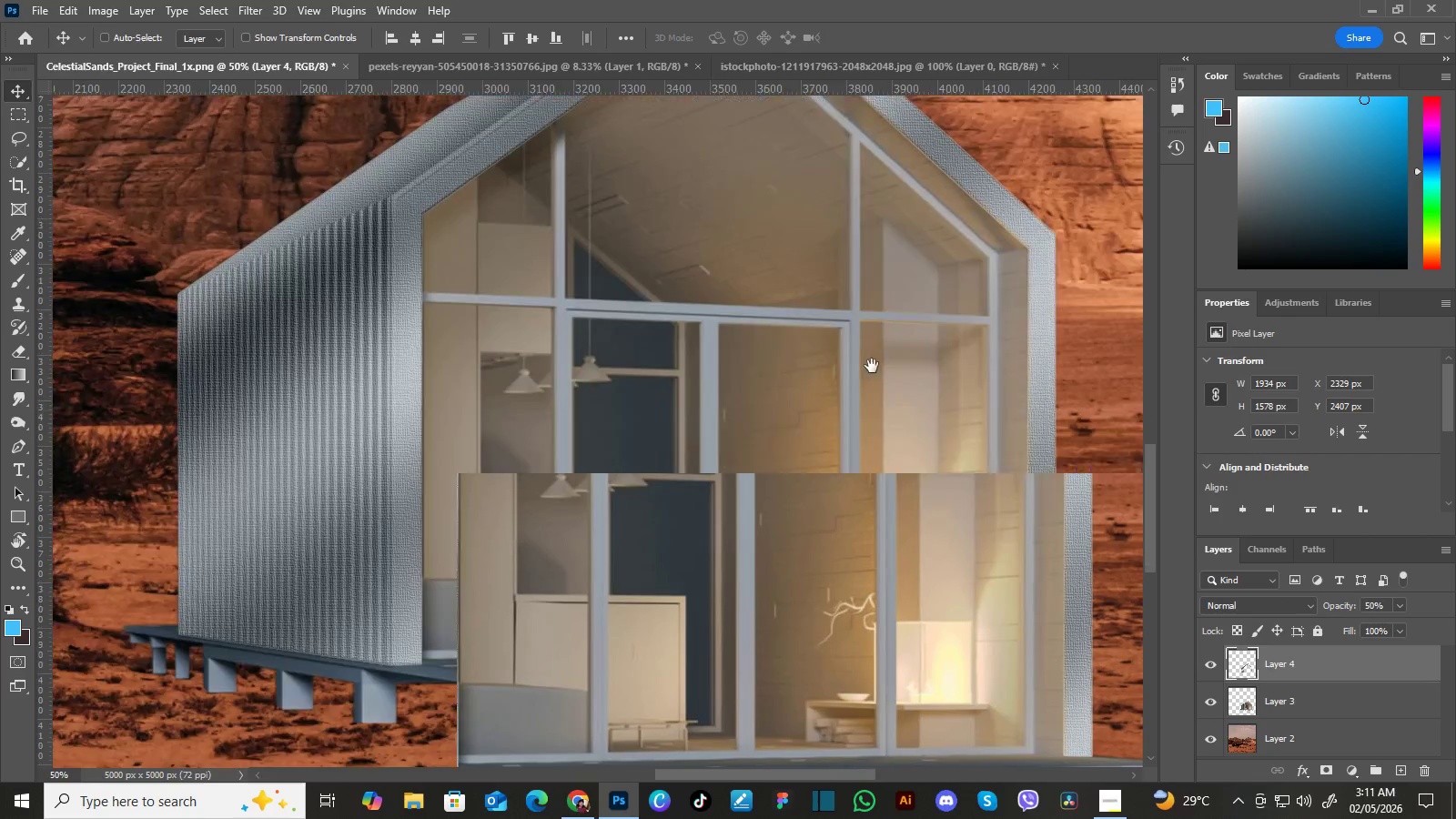 
hold_key(key=Space, duration=1.5)
 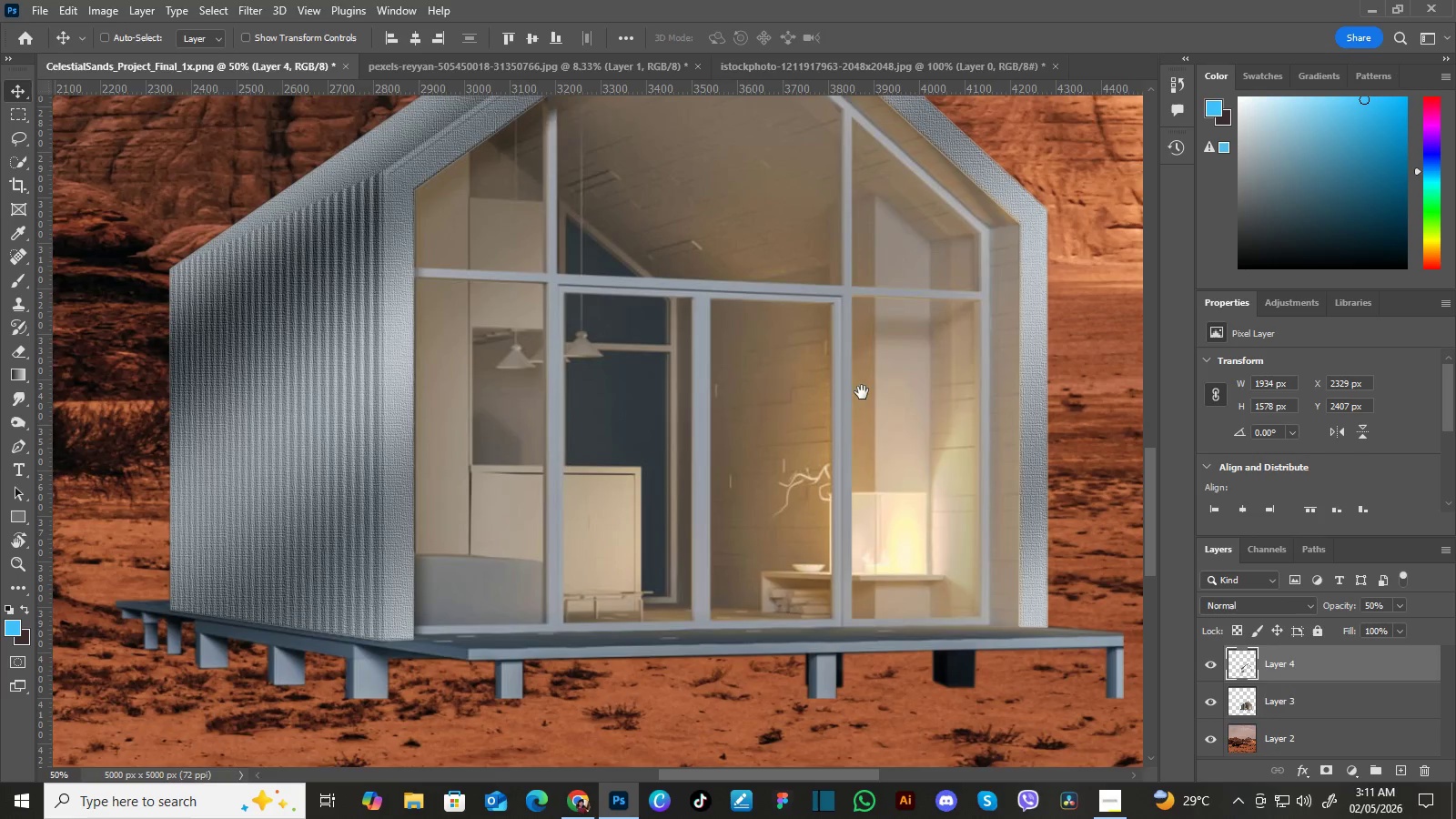 
left_click_drag(start_coordinate=[909, 471], to_coordinate=[872, 366])
 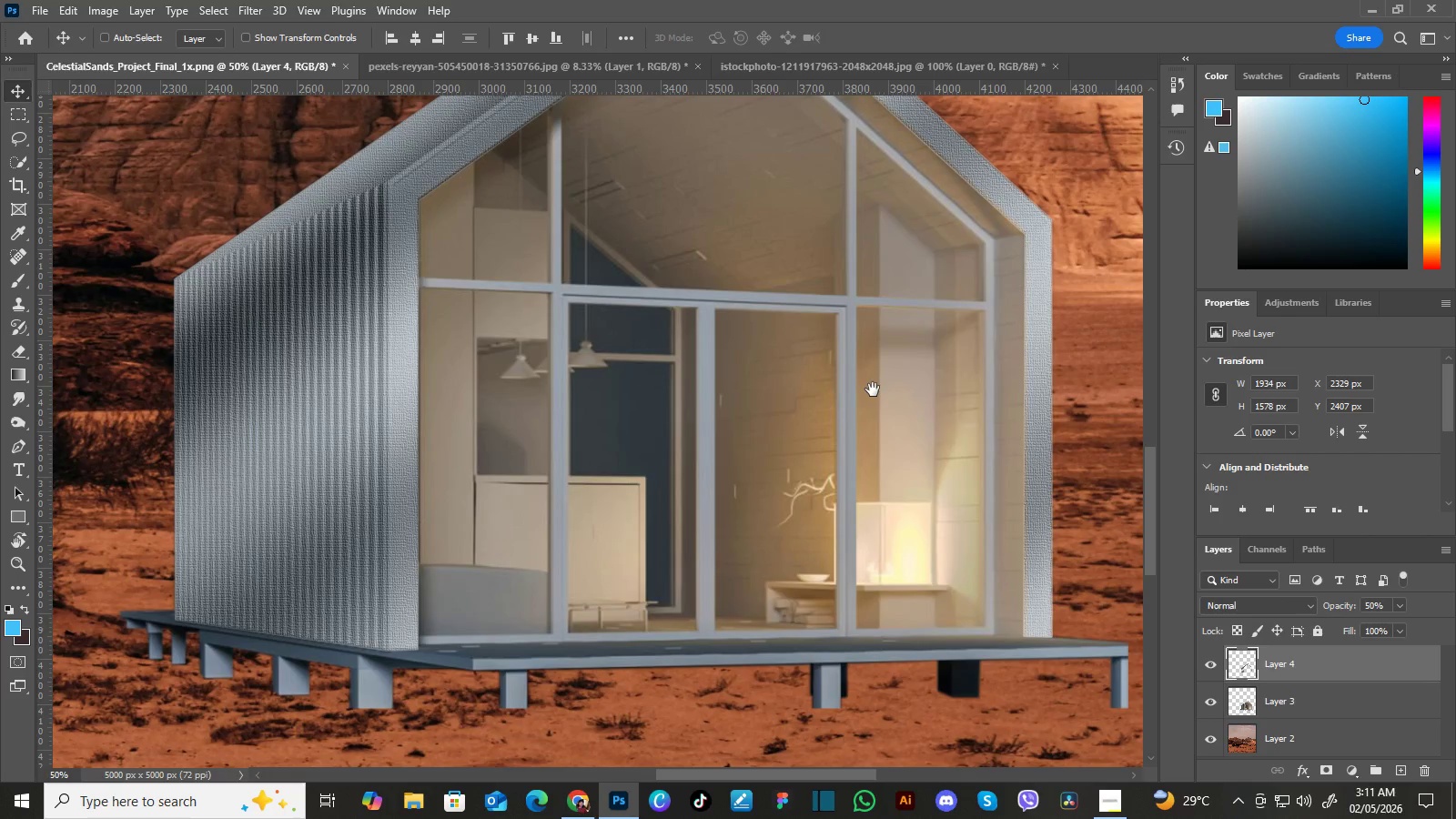 
left_click_drag(start_coordinate=[876, 403], to_coordinate=[873, 389])
 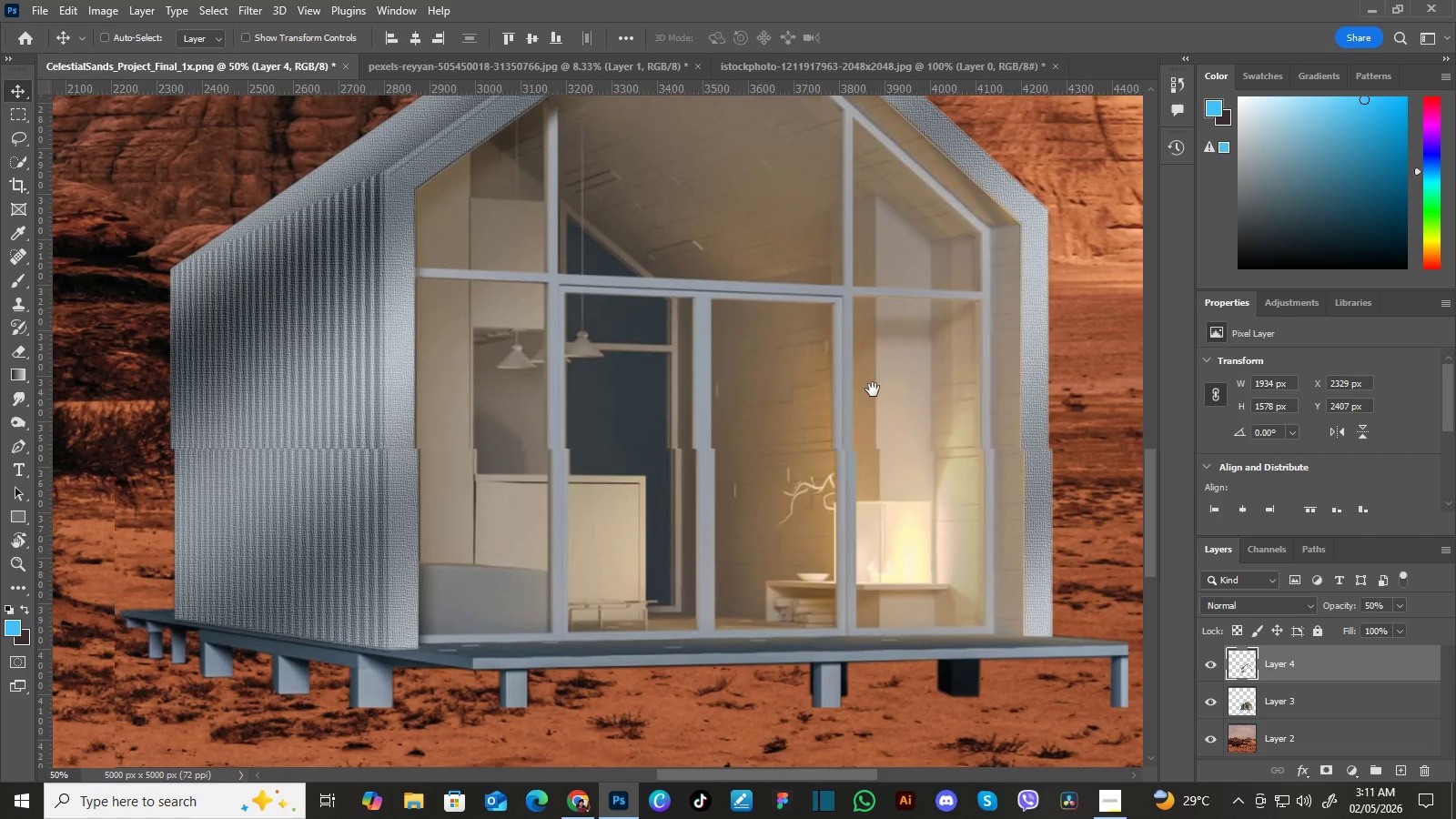 
hold_key(key=Space, duration=1.5)
 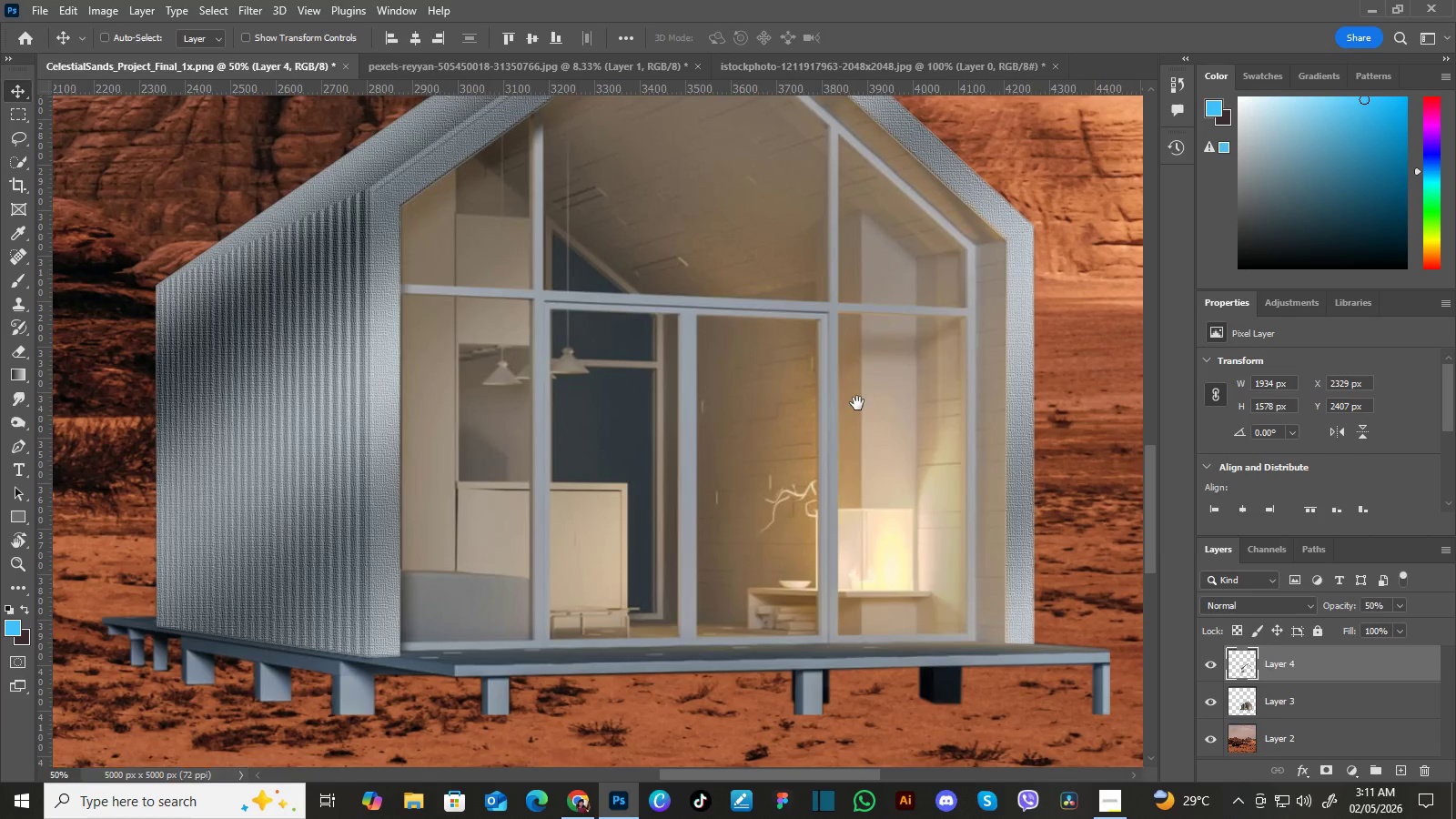 
left_click_drag(start_coordinate=[876, 399], to_coordinate=[873, 389])
 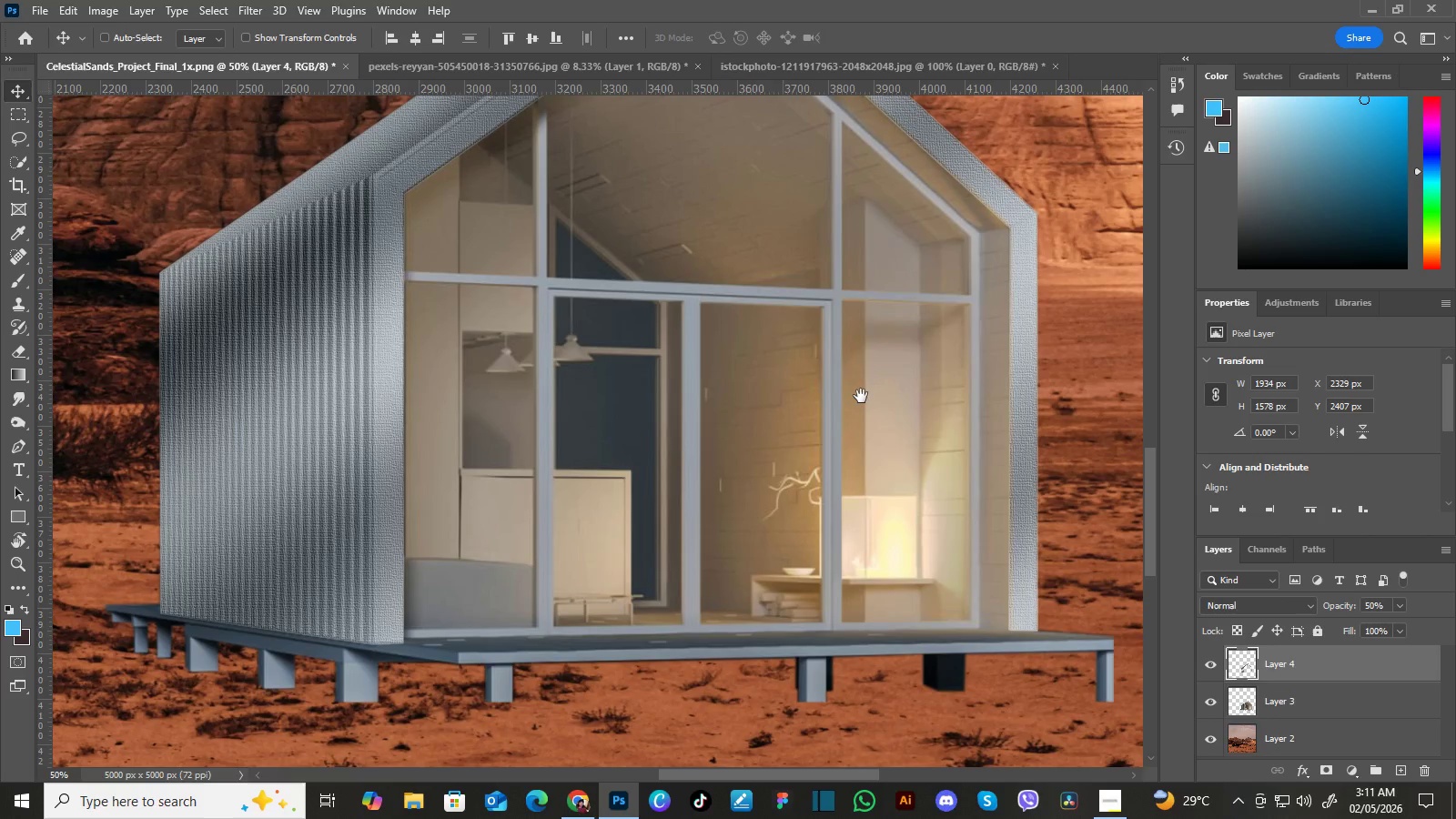 
left_click_drag(start_coordinate=[873, 389], to_coordinate=[862, 392])
 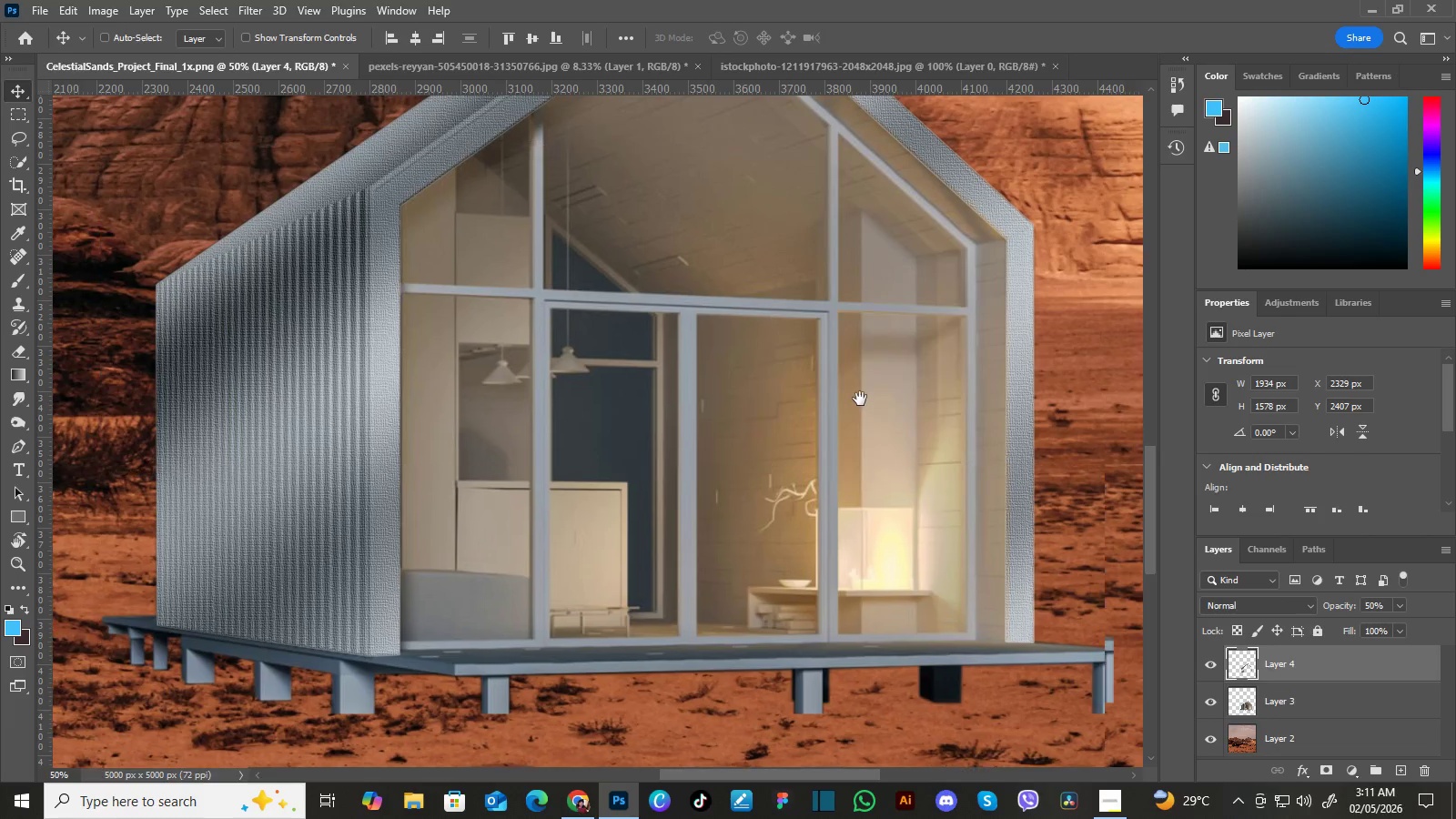 
hold_key(key=Space, duration=1.52)
 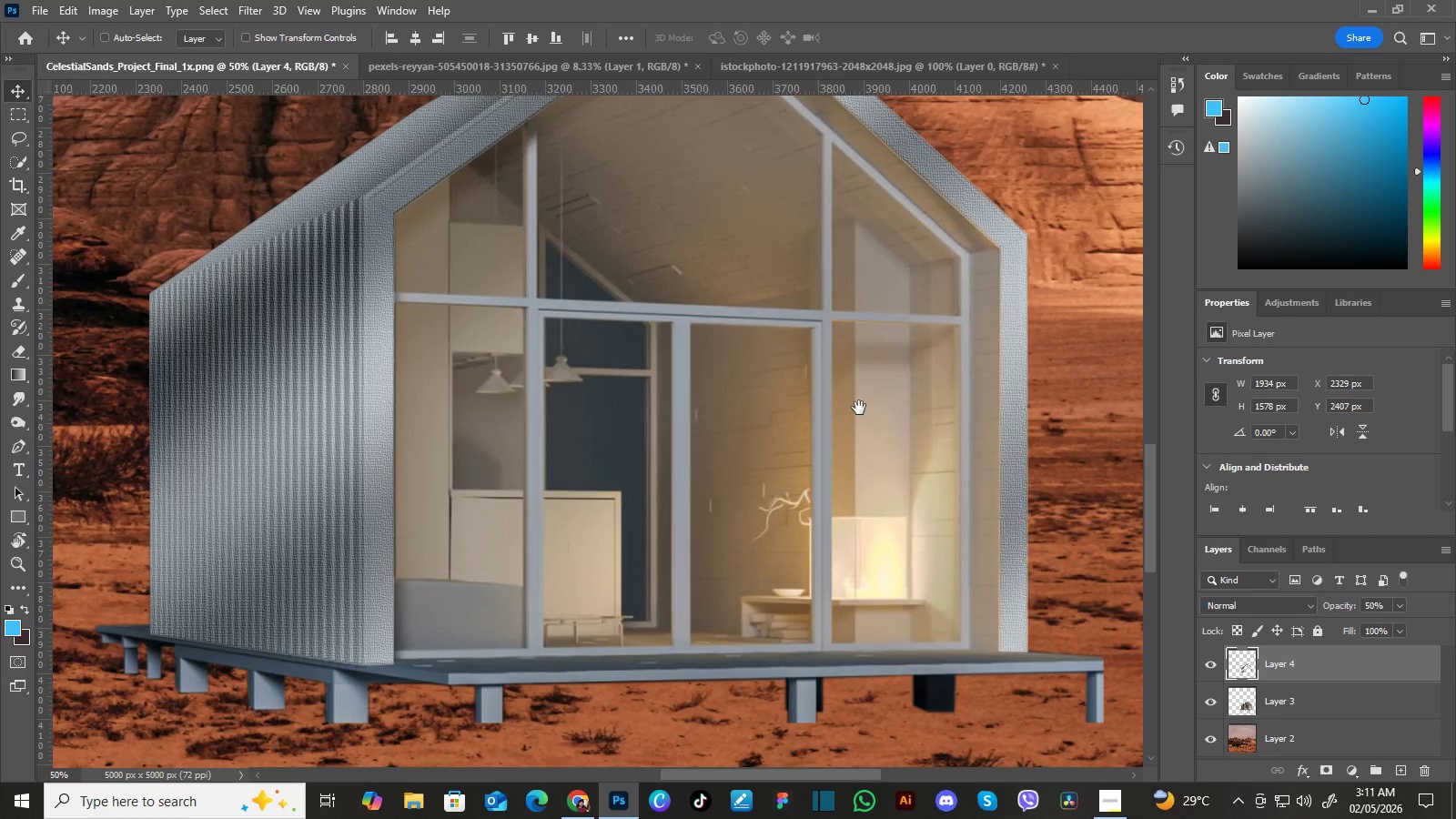 
left_click_drag(start_coordinate=[862, 392], to_coordinate=[858, 404])
 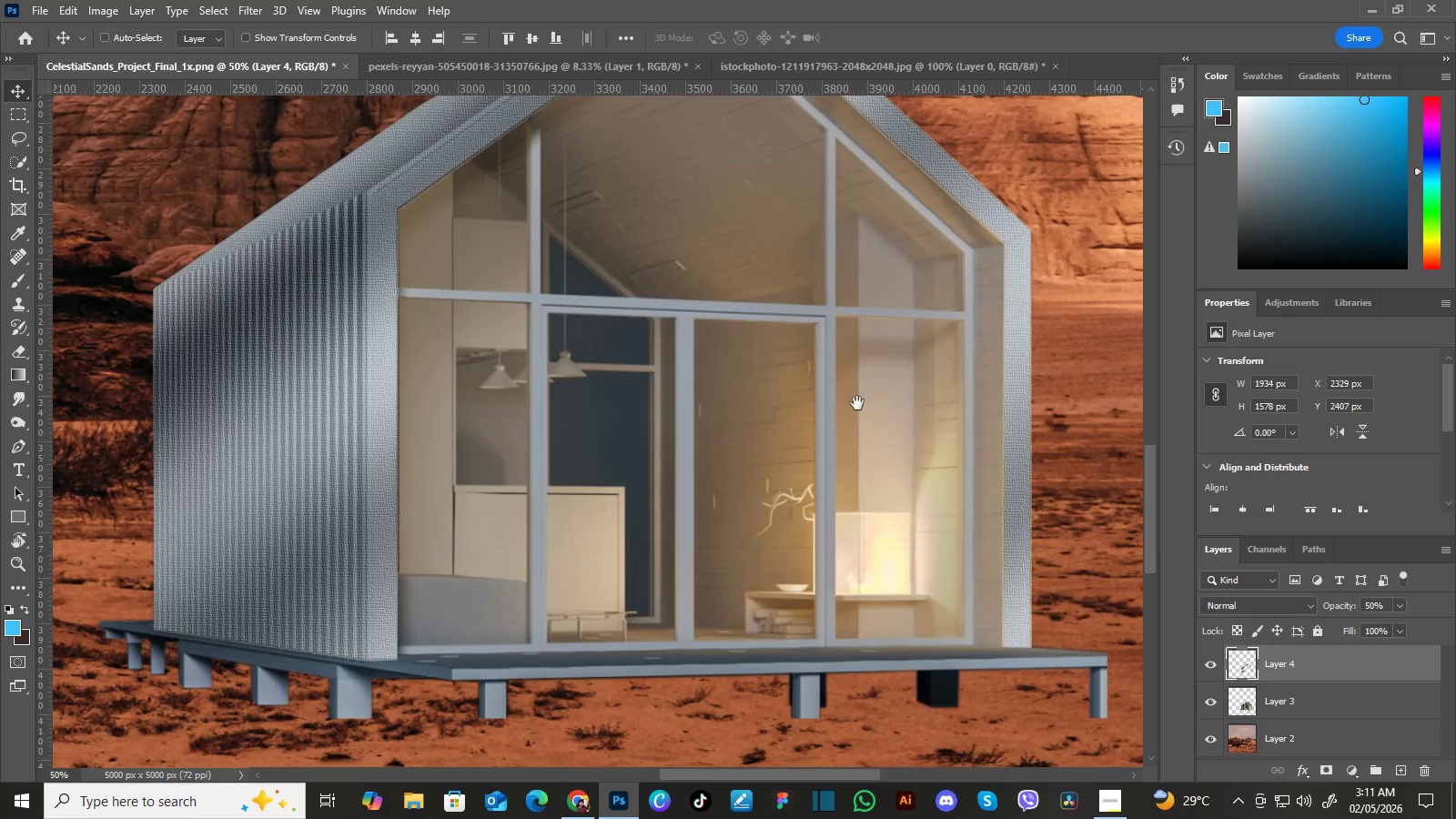 
left_click_drag(start_coordinate=[860, 399], to_coordinate=[857, 403])
 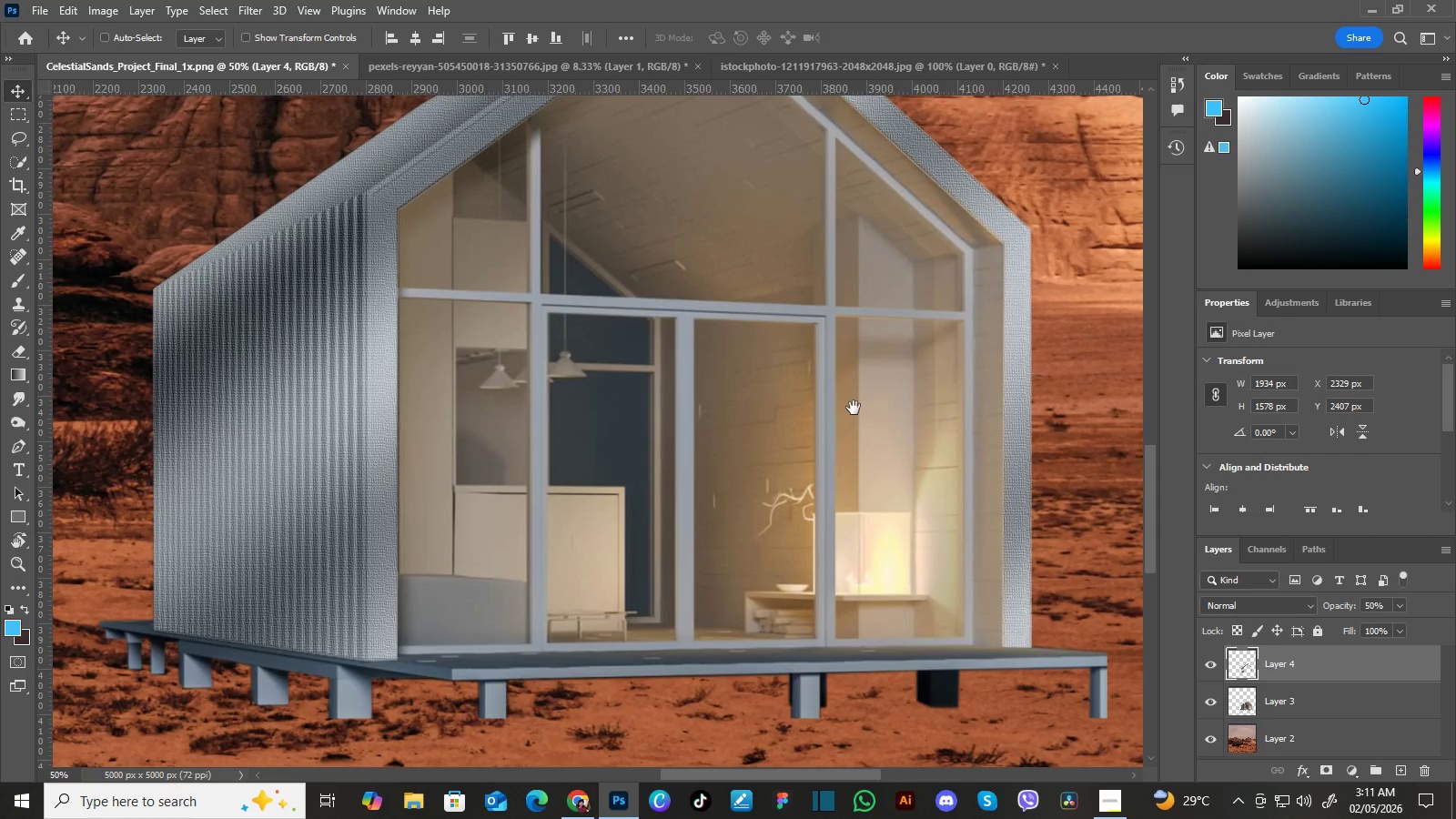 
hold_key(key=Space, duration=1.5)
 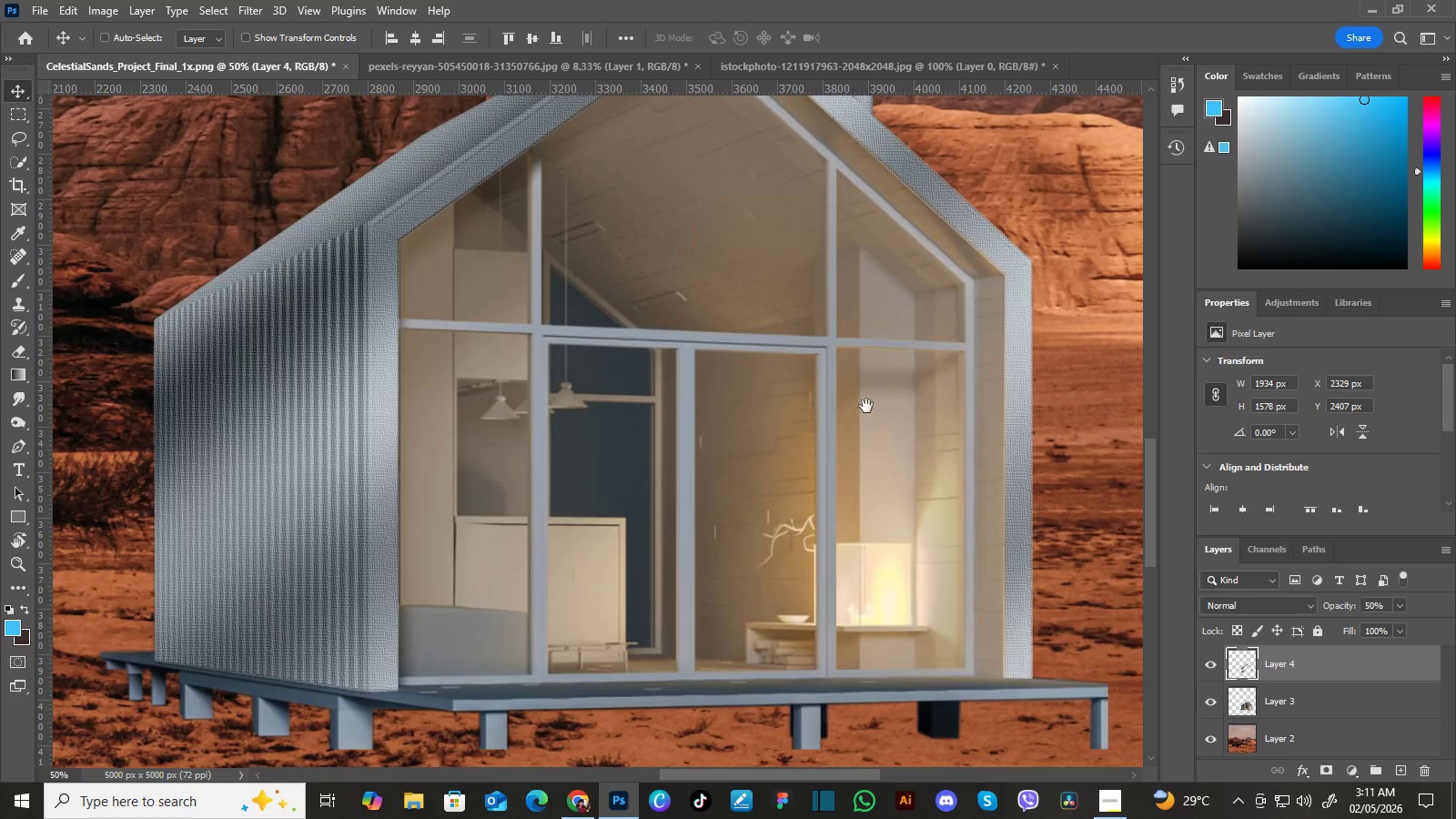 
left_click_drag(start_coordinate=[857, 403], to_coordinate=[854, 408])
 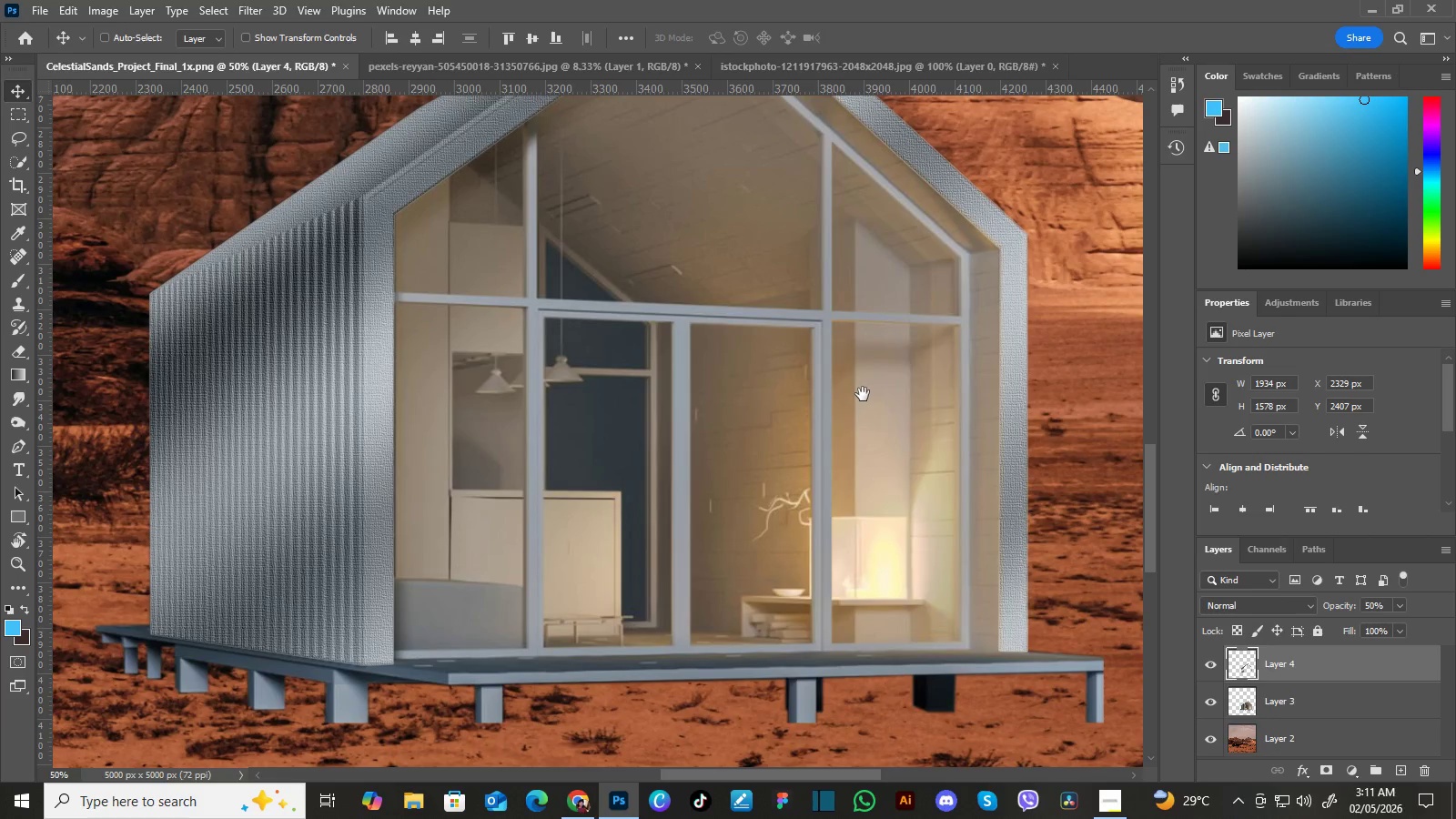 
hold_key(key=Space, duration=1.51)
 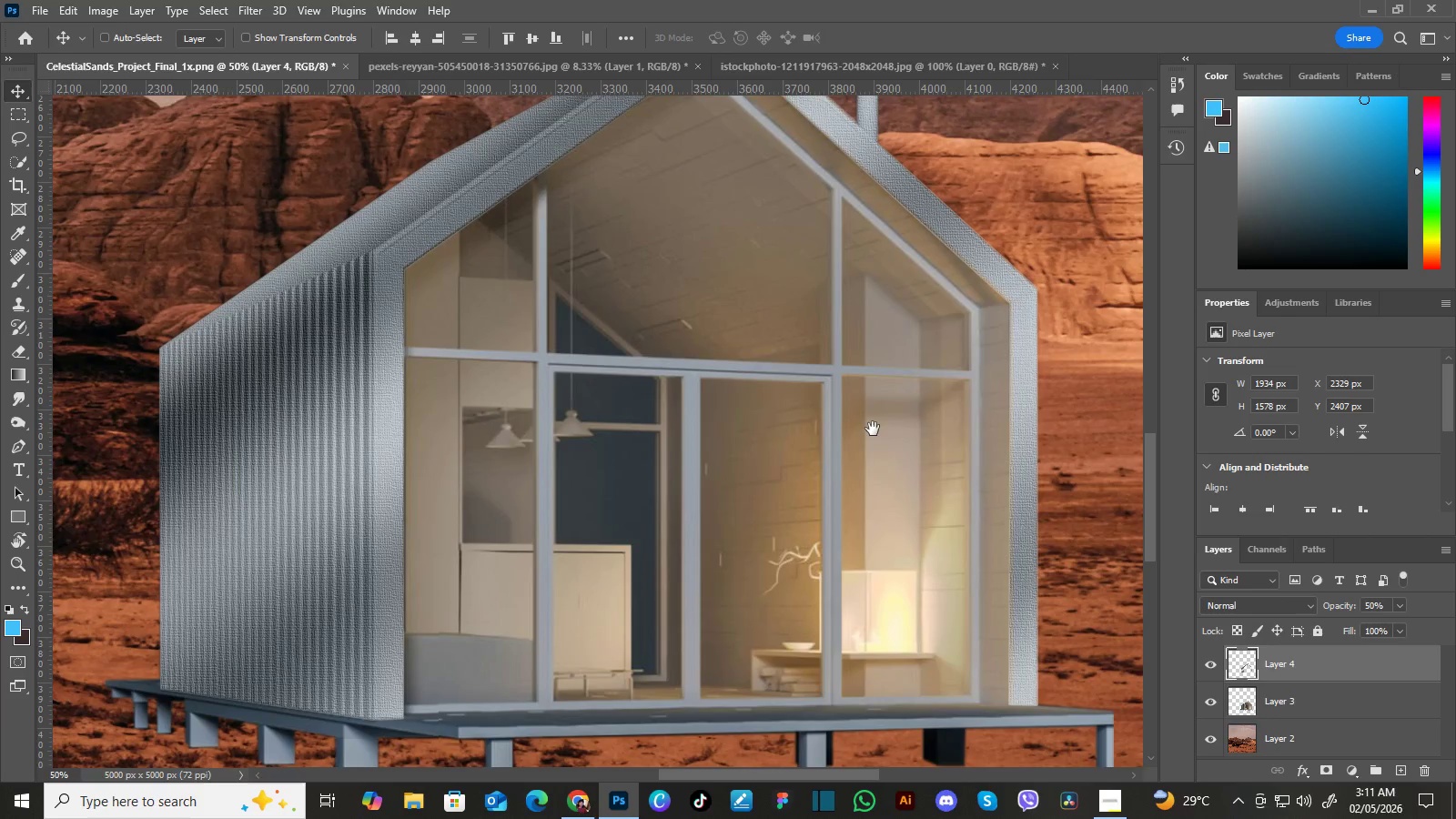 
left_click_drag(start_coordinate=[863, 394], to_coordinate=[867, 420])
 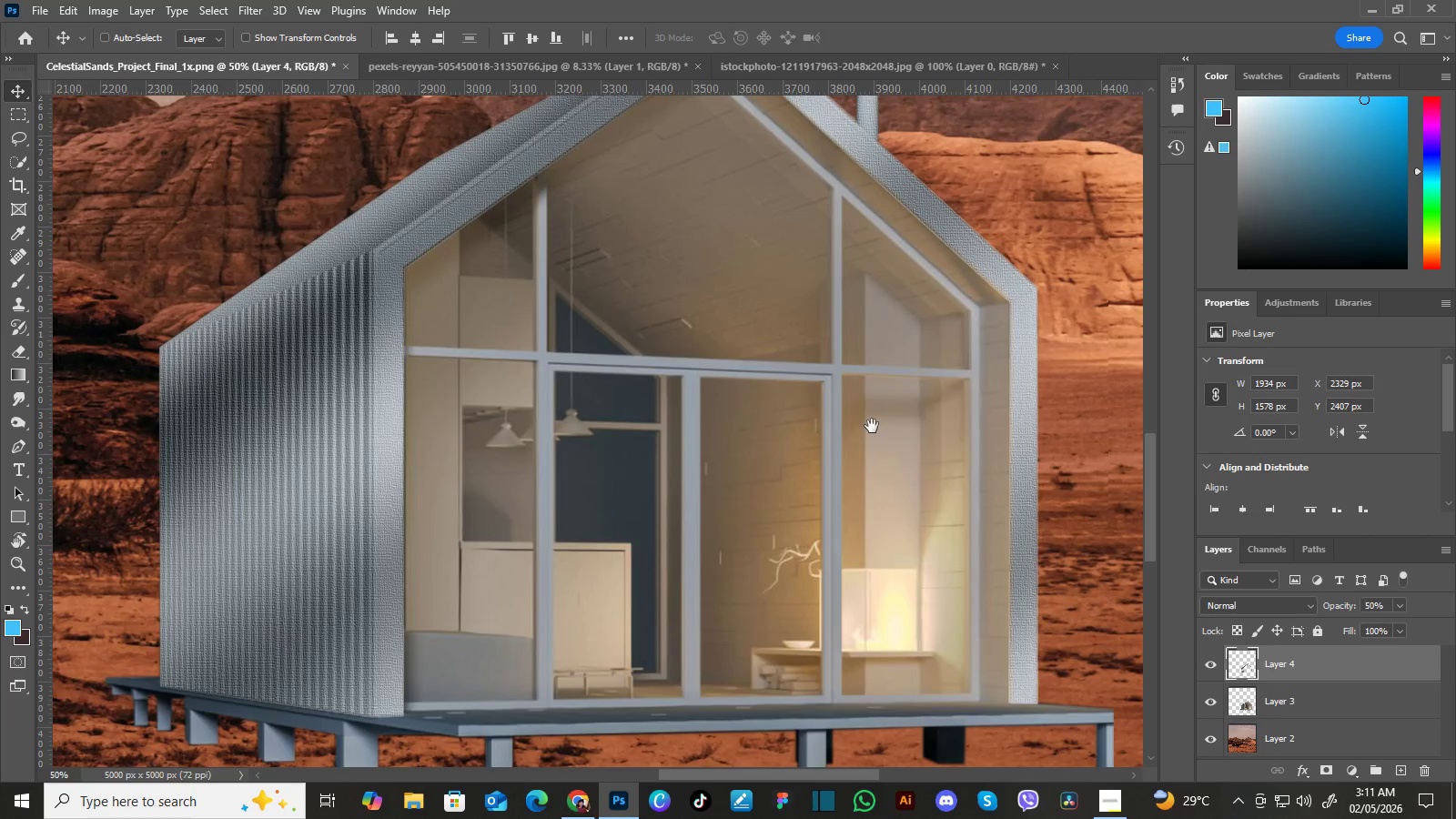 
hold_key(key=Space, duration=1.53)
 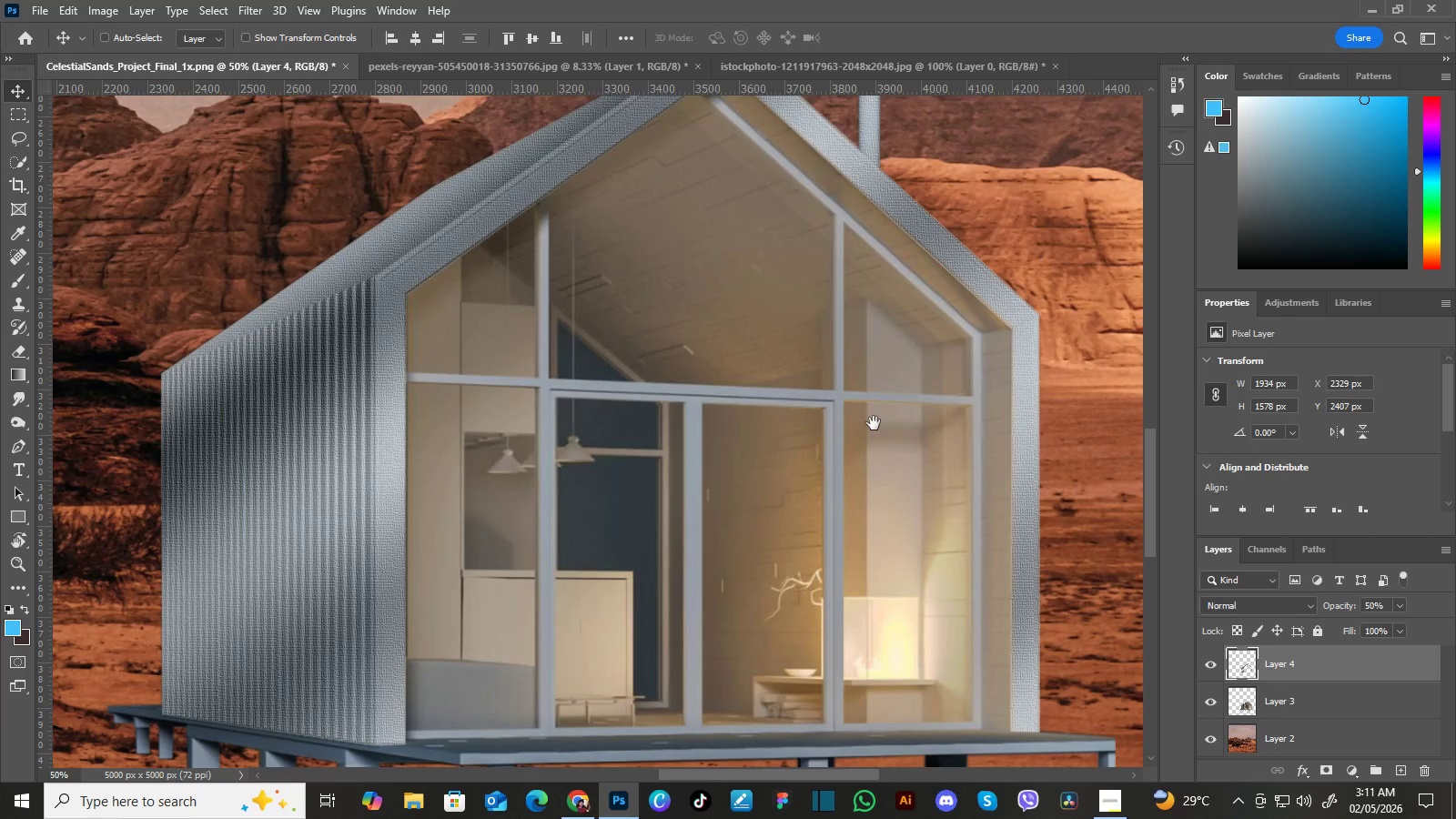 
left_click_drag(start_coordinate=[866, 405], to_coordinate=[872, 432])
 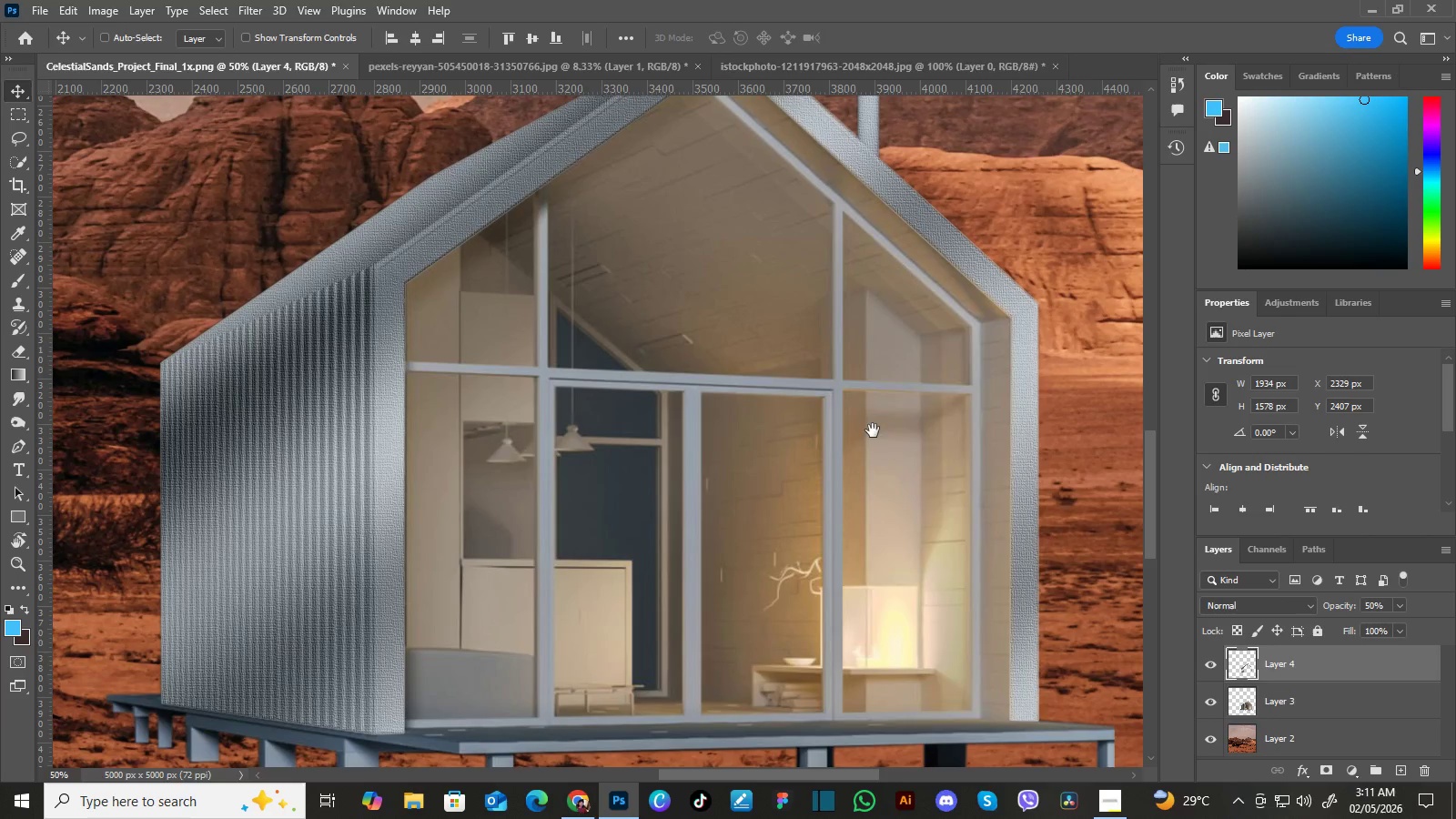 
left_click_drag(start_coordinate=[872, 415], to_coordinate=[873, 430])
 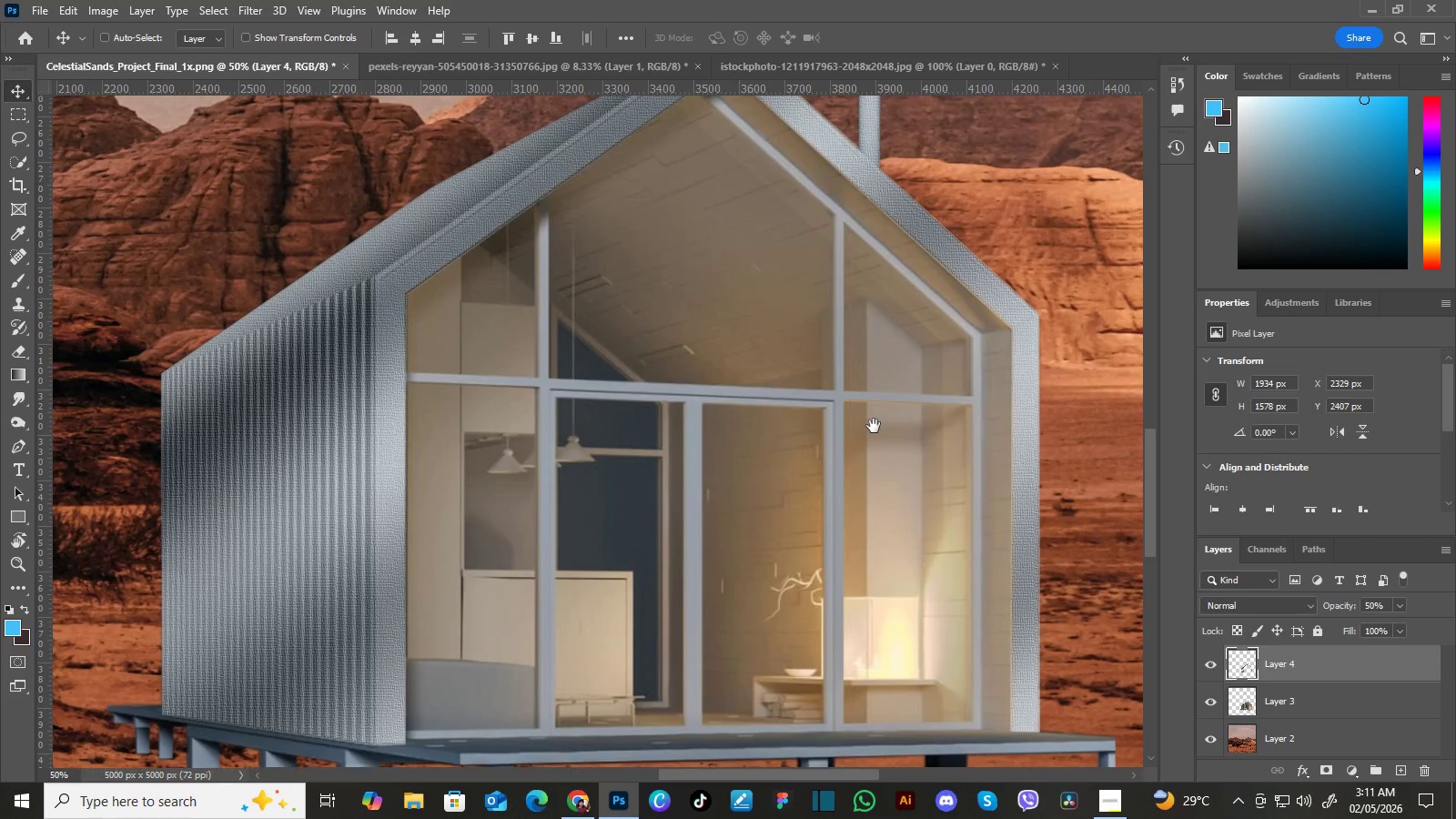 
hold_key(key=Space, duration=1.52)
 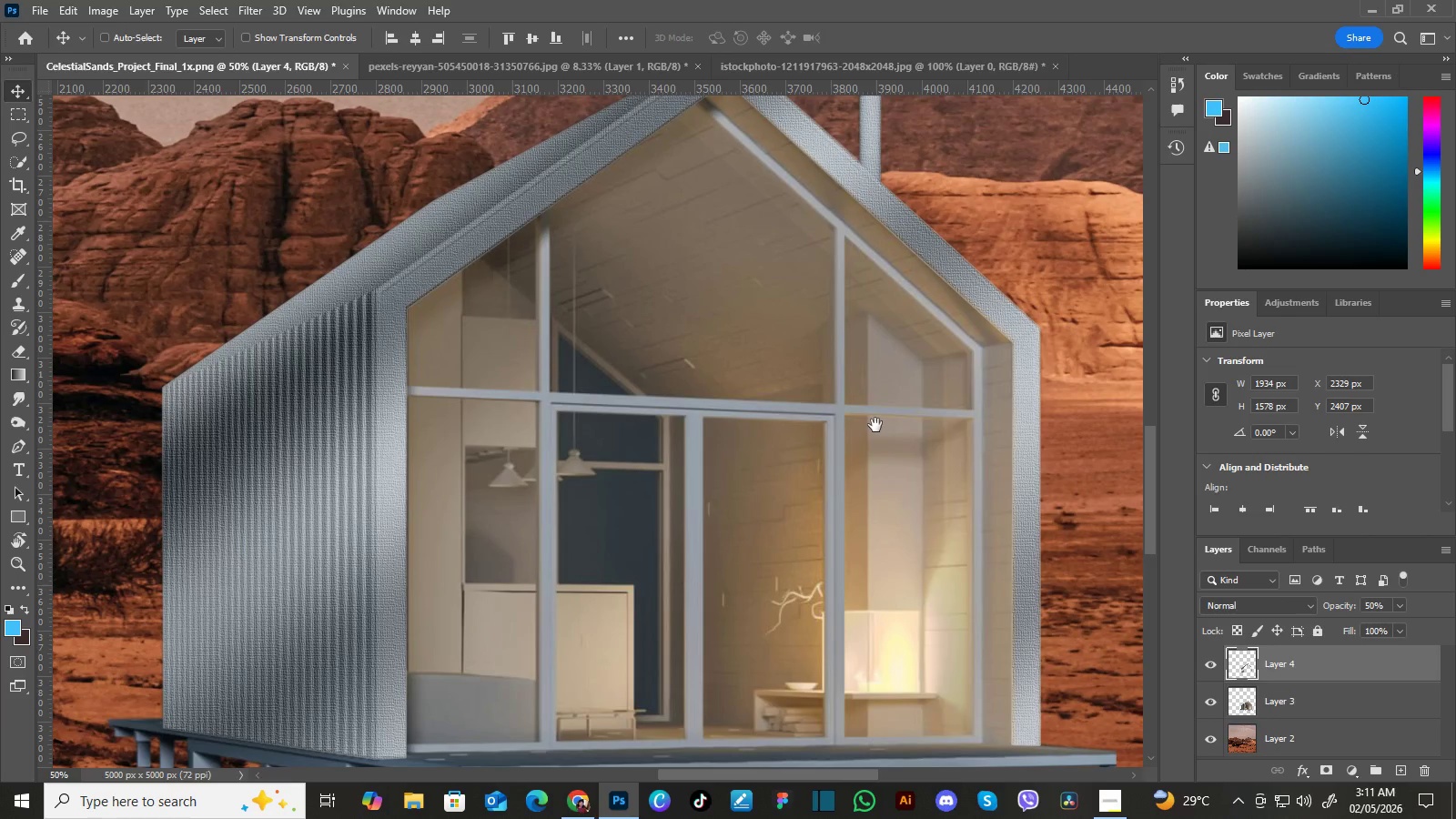 
left_click_drag(start_coordinate=[873, 415], to_coordinate=[874, 426])
 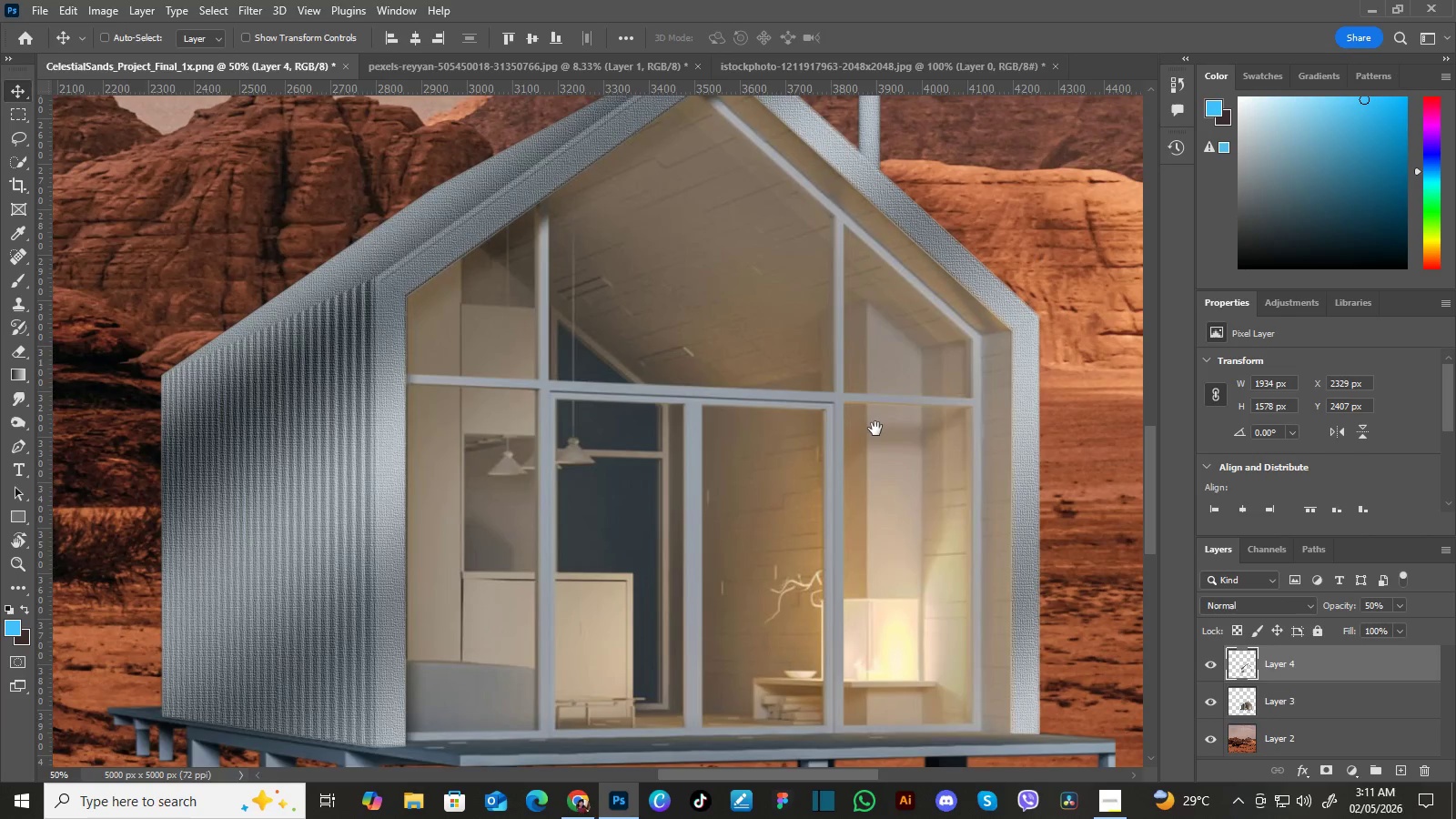 
hold_key(key=Space, duration=1.52)
 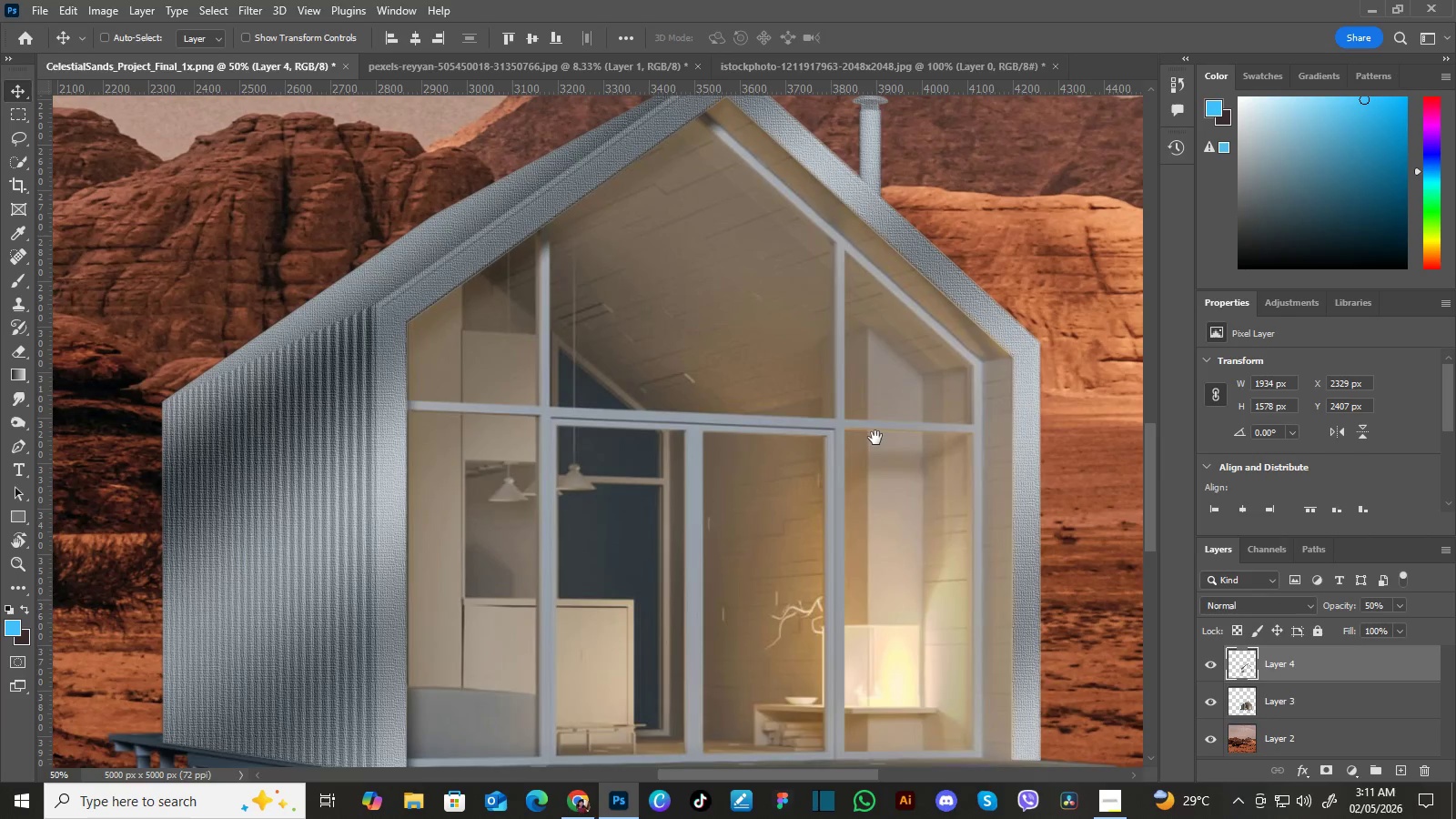 
left_click_drag(start_coordinate=[875, 415], to_coordinate=[875, 429])
 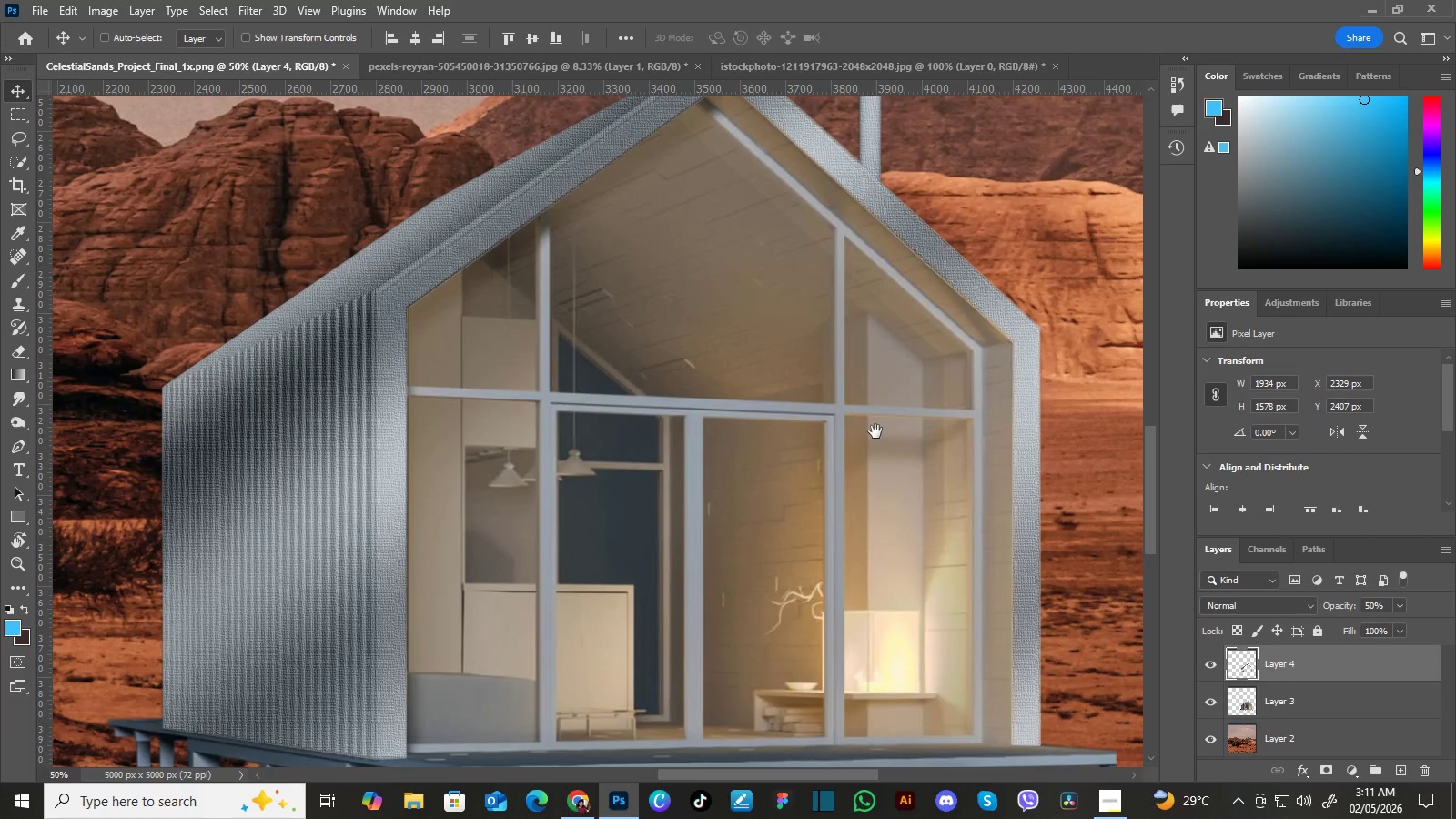 
hold_key(key=Space, duration=1.51)
 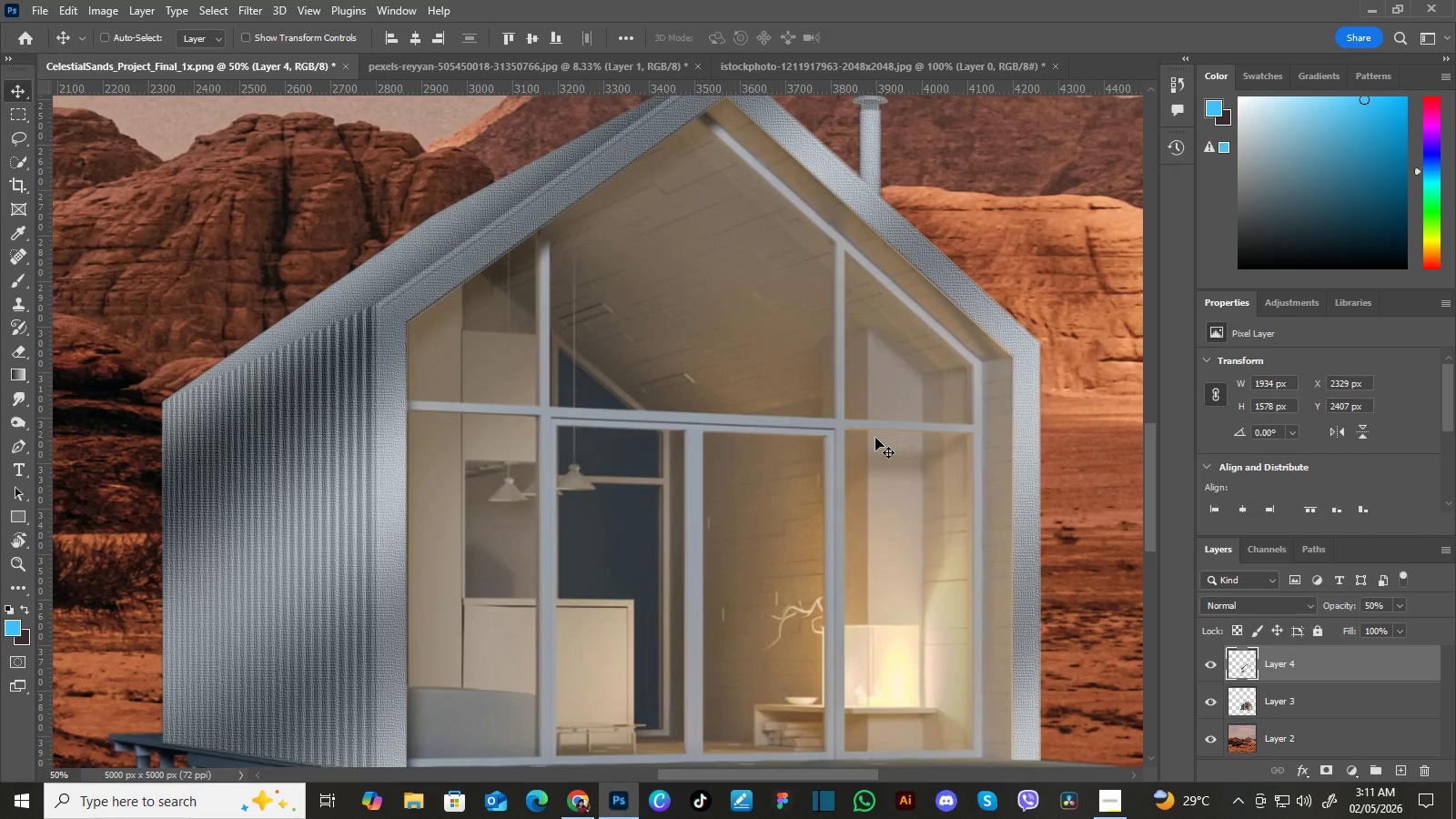 
left_click_drag(start_coordinate=[875, 425], to_coordinate=[875, 440])
 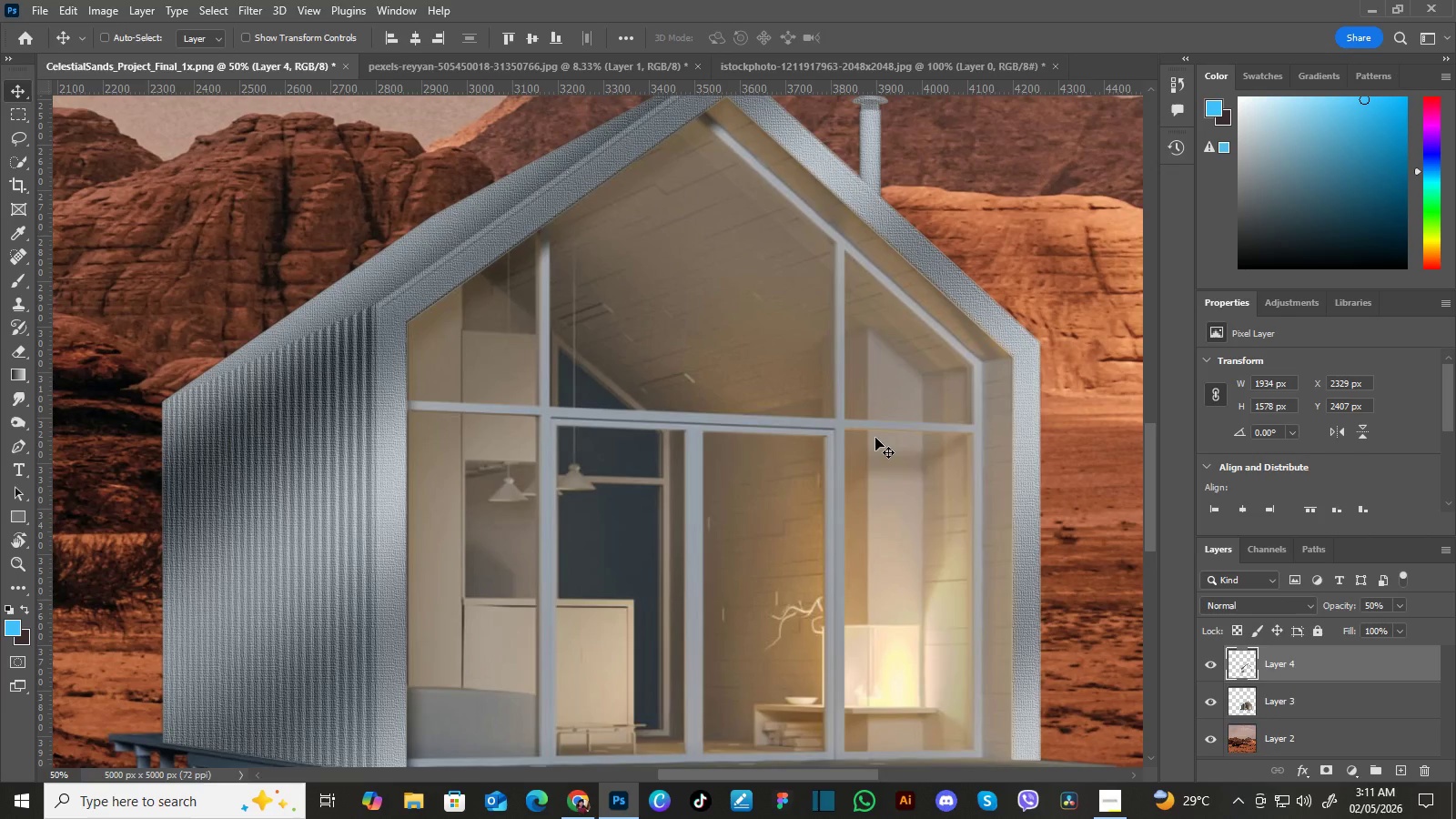 
key(Space)
 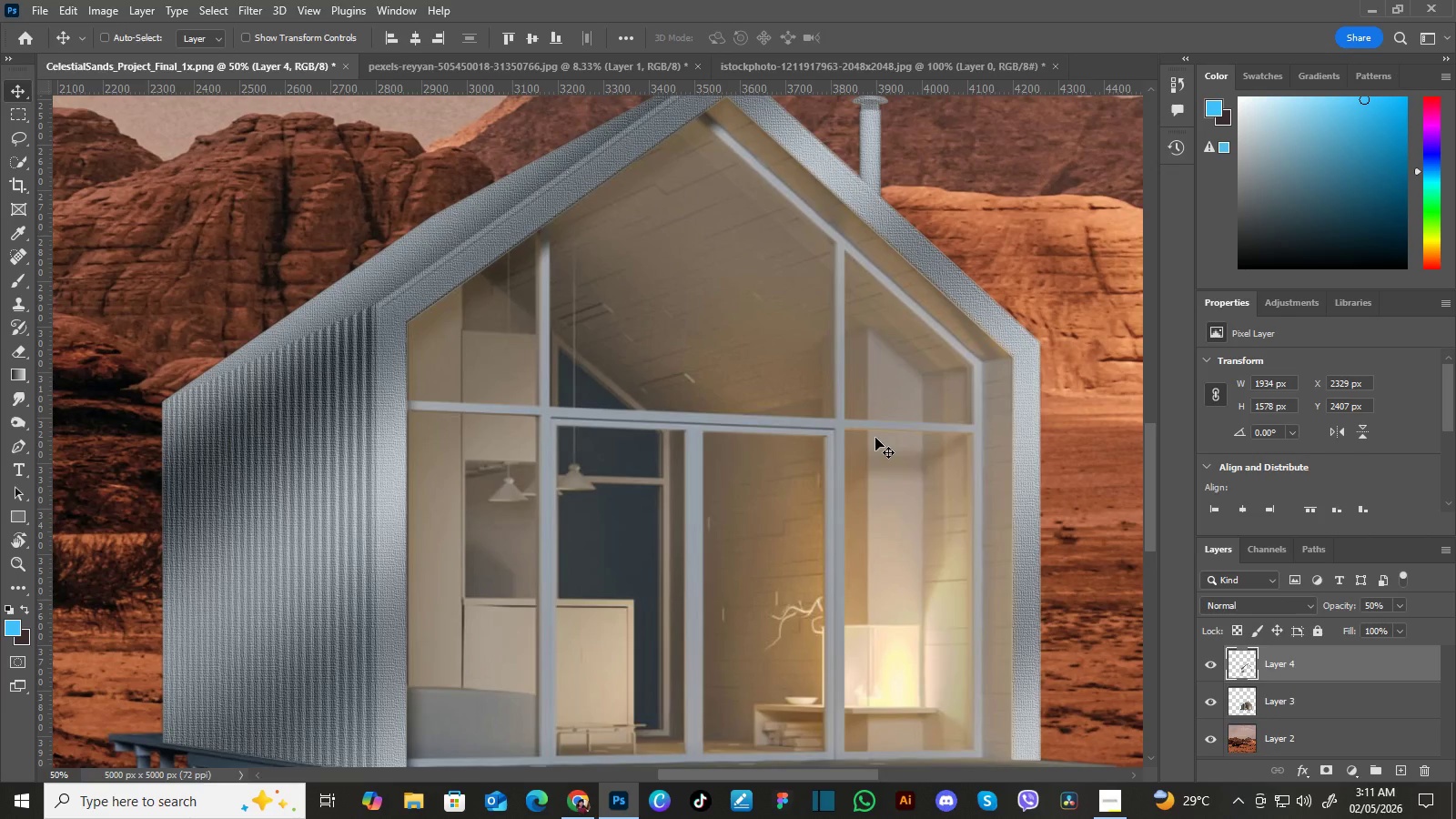 
key(Space)
 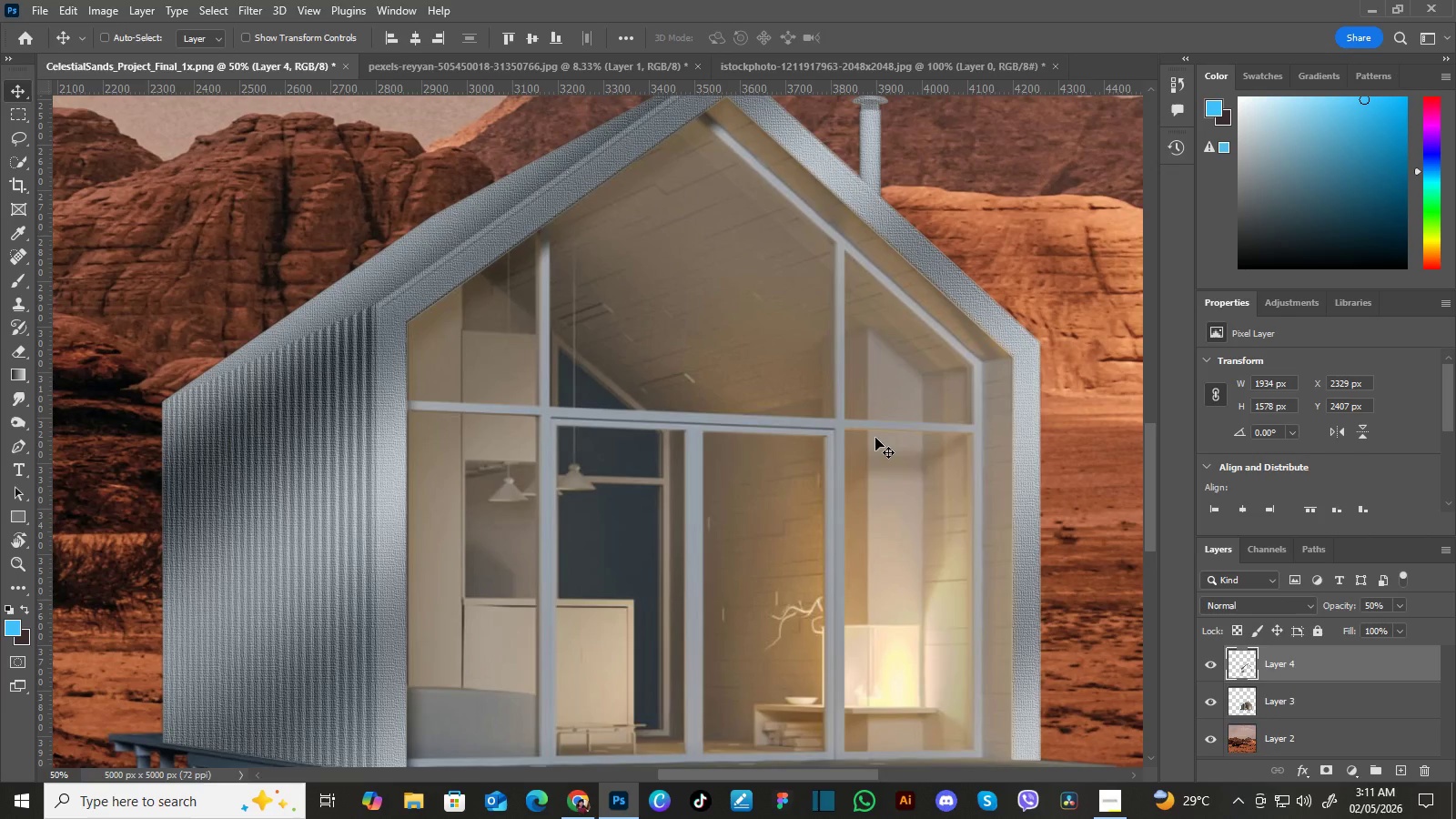 
key(Space)
 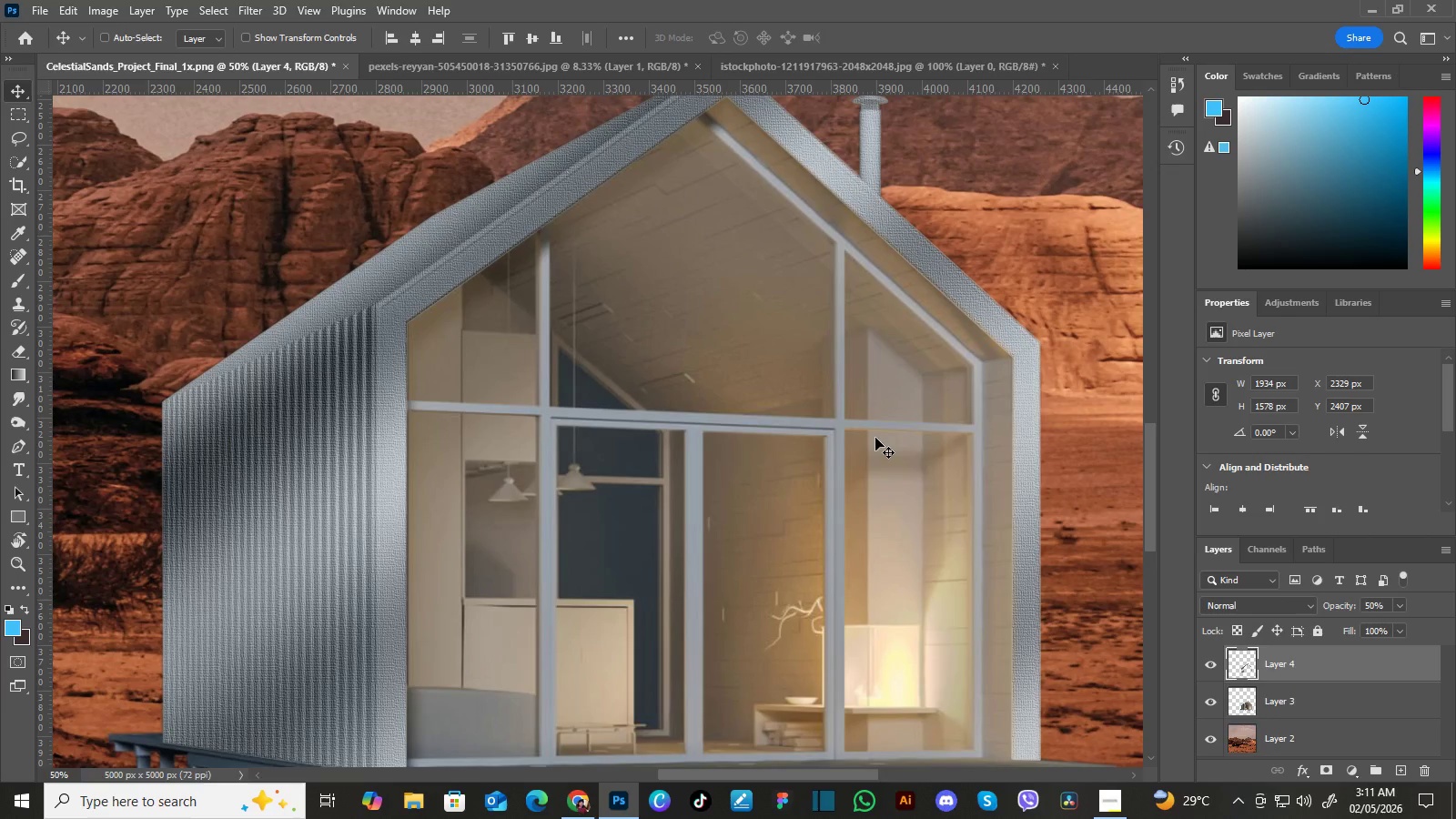 
key(Space)
 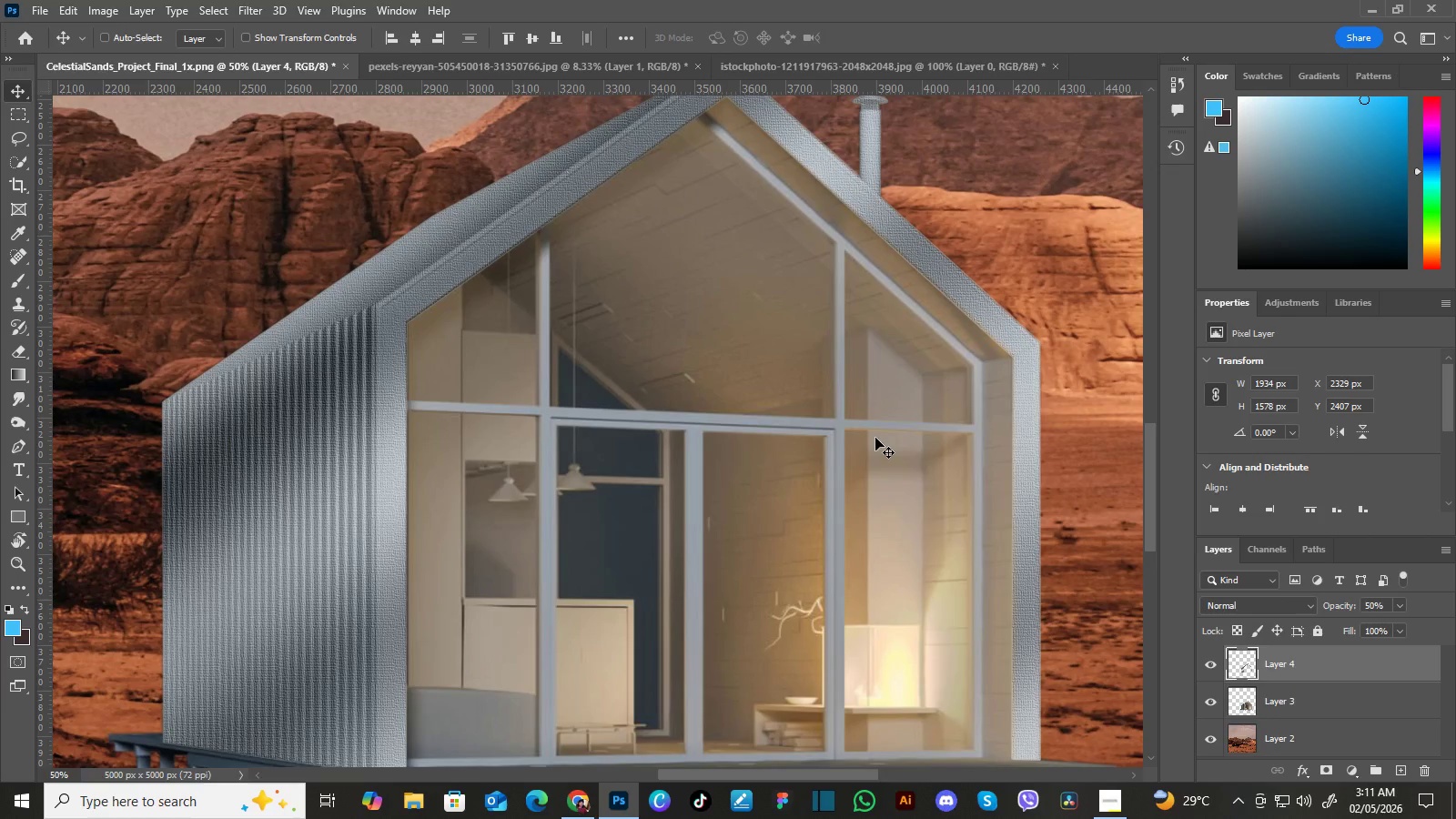 
key(Space)
 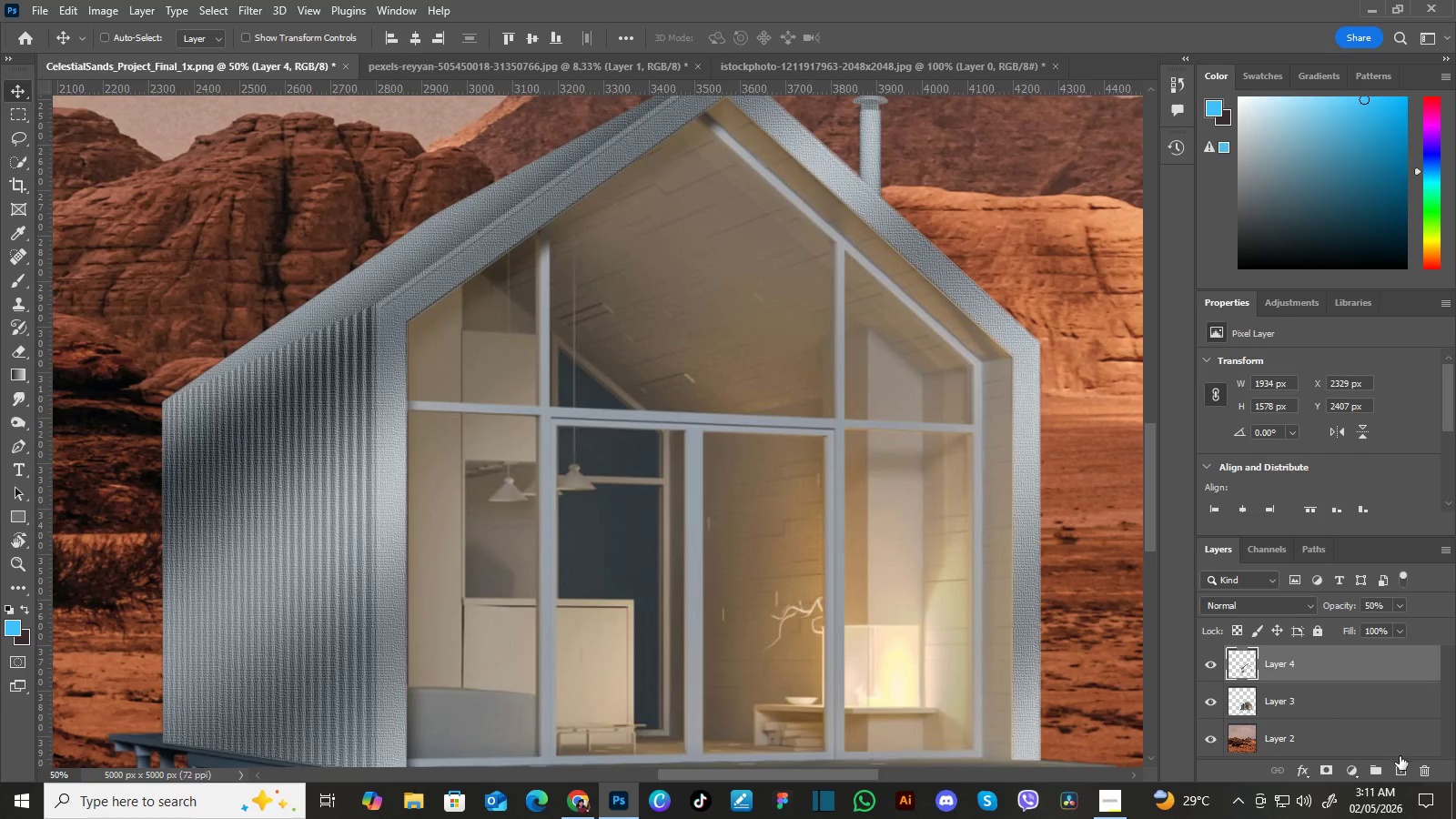 
left_click([1400, 765])
 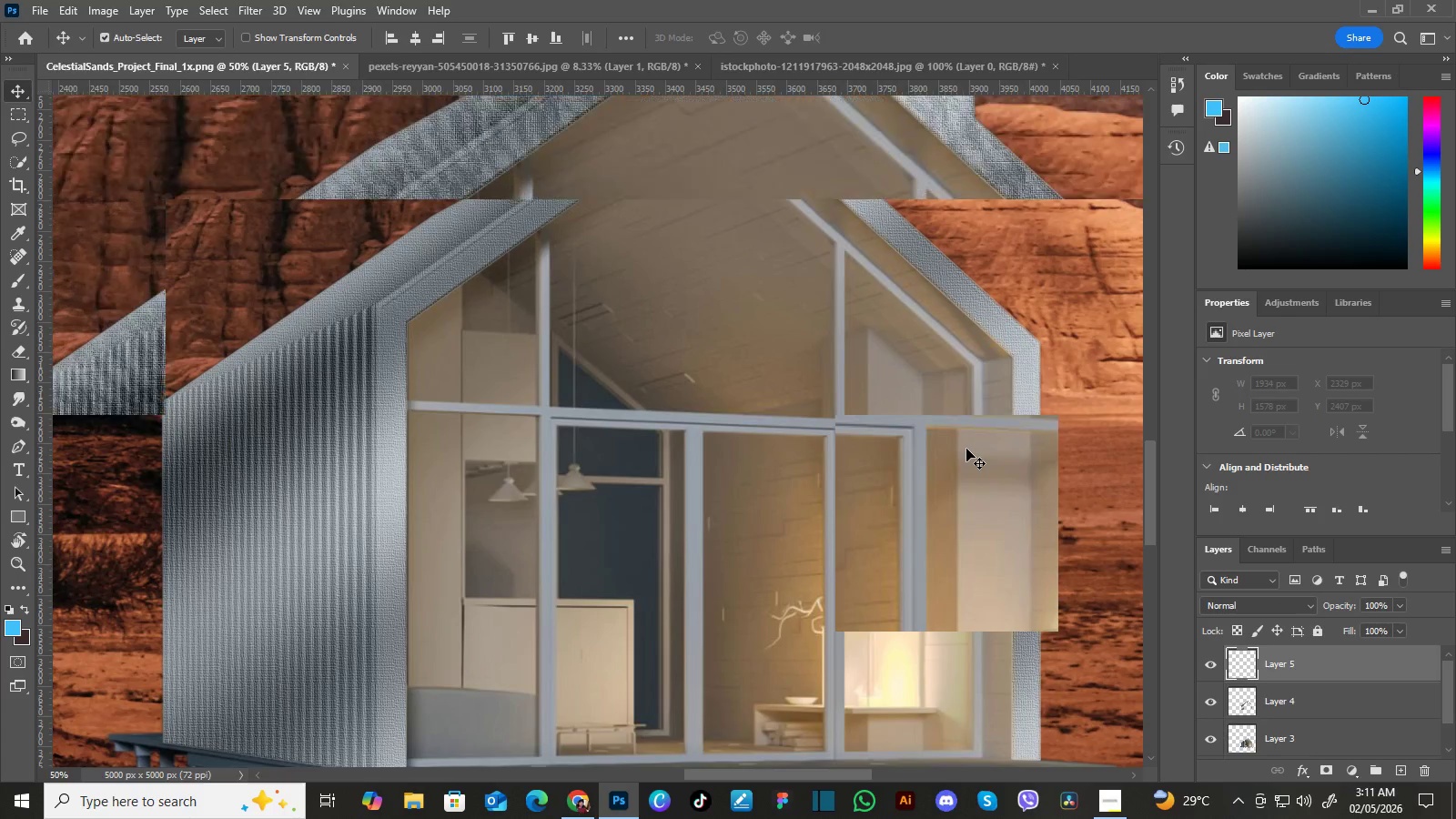 
key(Control+Equal)
 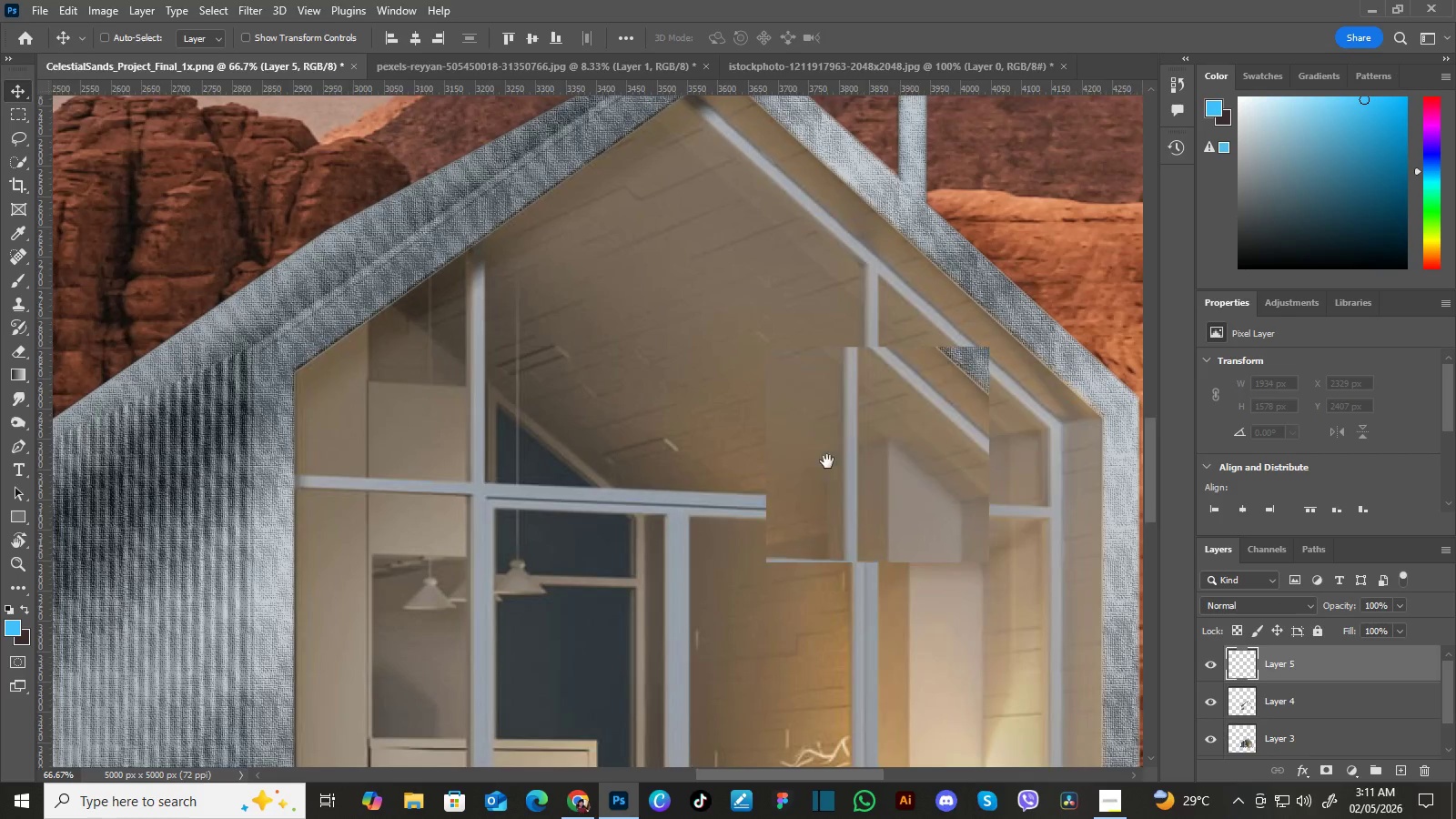 
hold_key(key=Space, duration=1.5)
 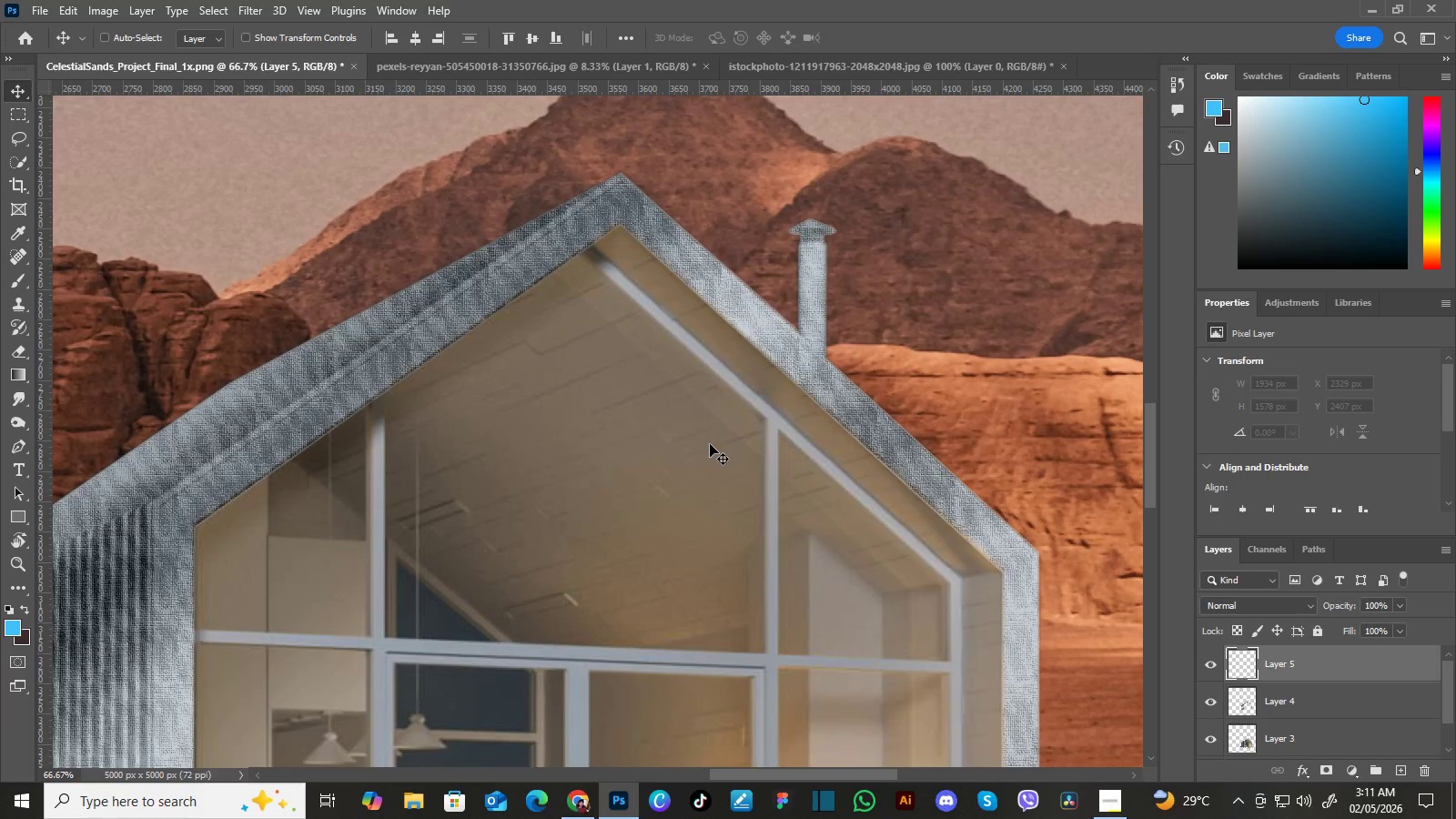 
left_click_drag(start_coordinate=[896, 347], to_coordinate=[827, 494])
 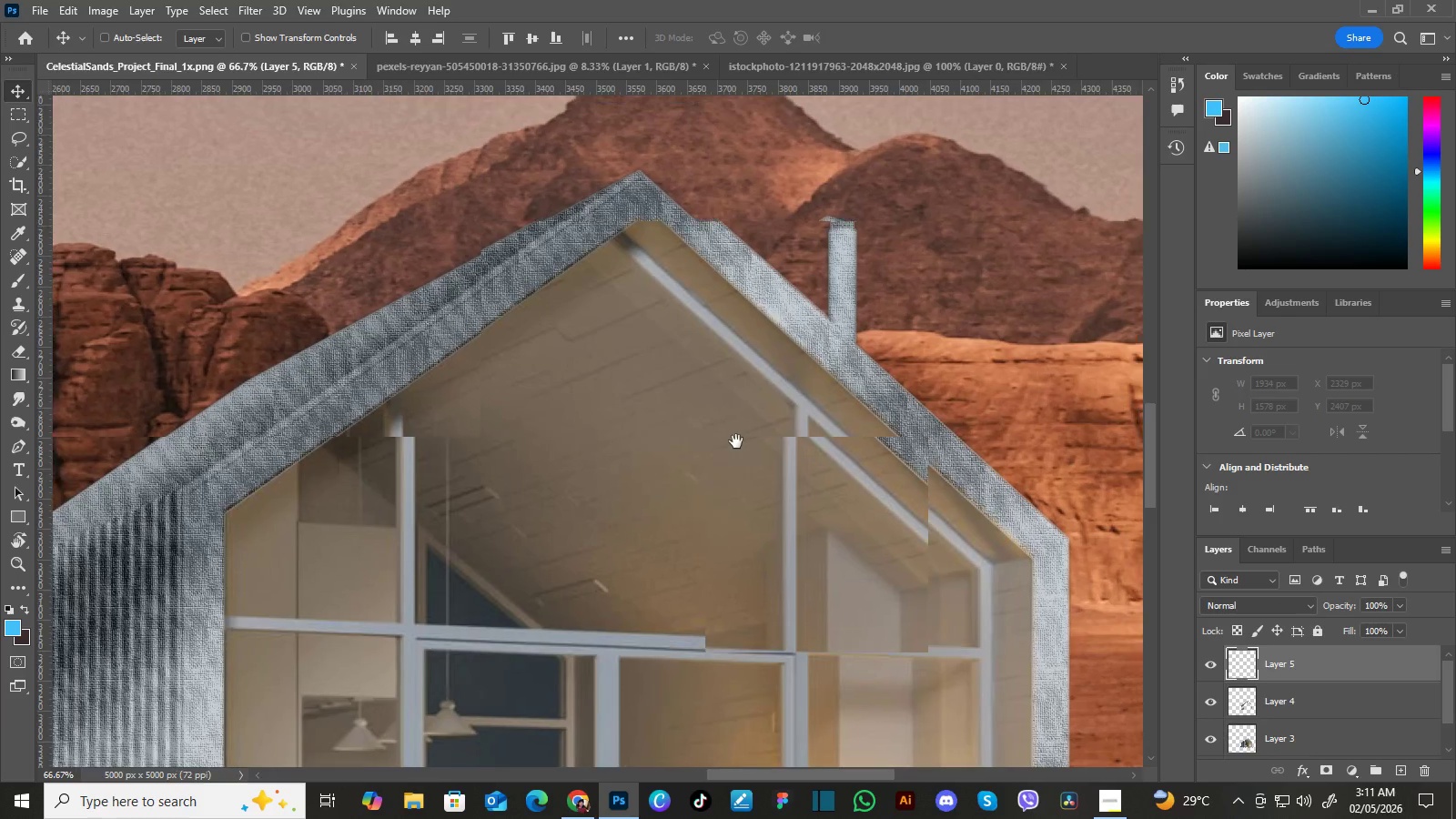 
left_click_drag(start_coordinate=[803, 407], to_coordinate=[753, 486])
 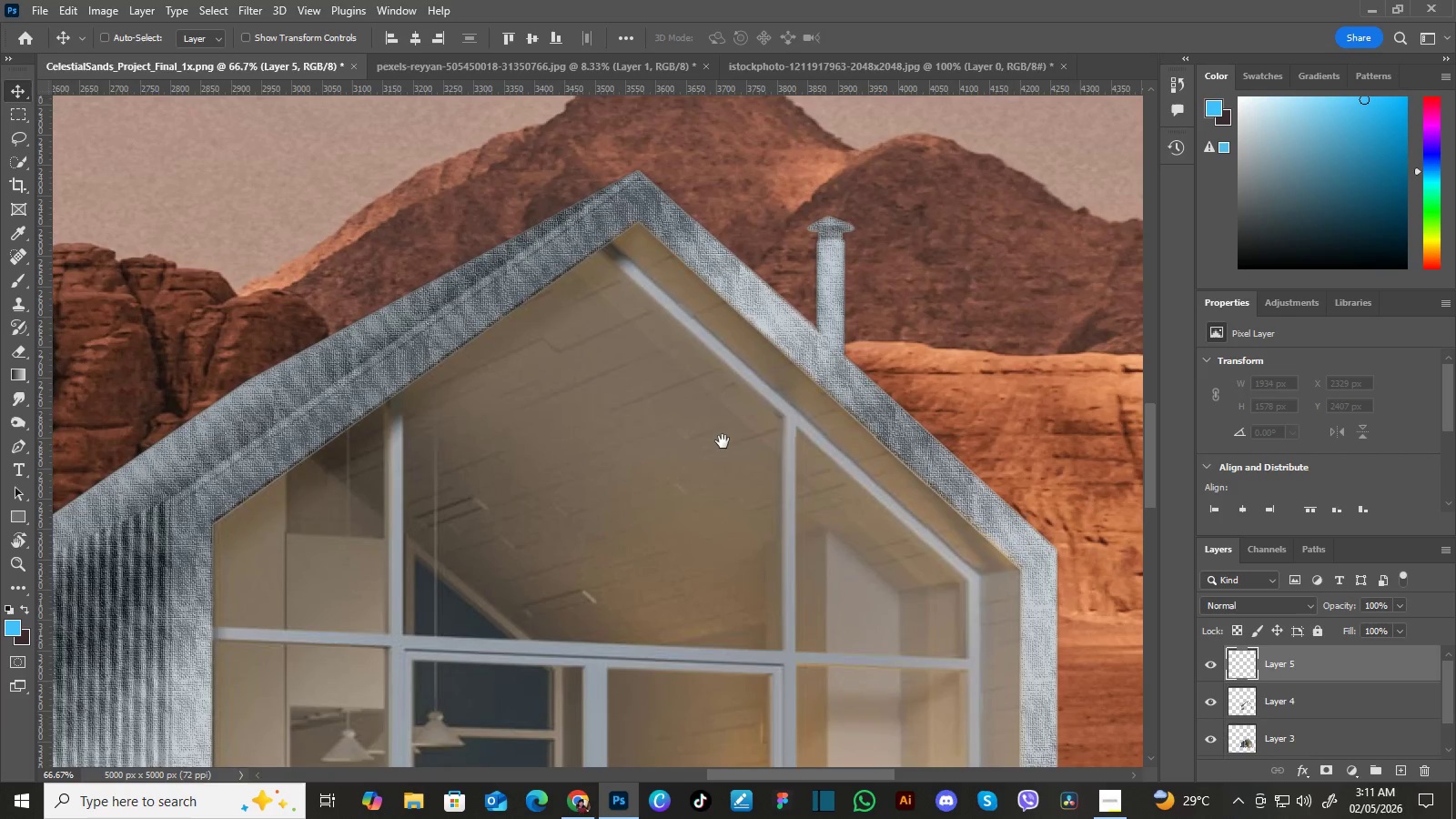 
left_click_drag(start_coordinate=[748, 430], to_coordinate=[736, 441])
 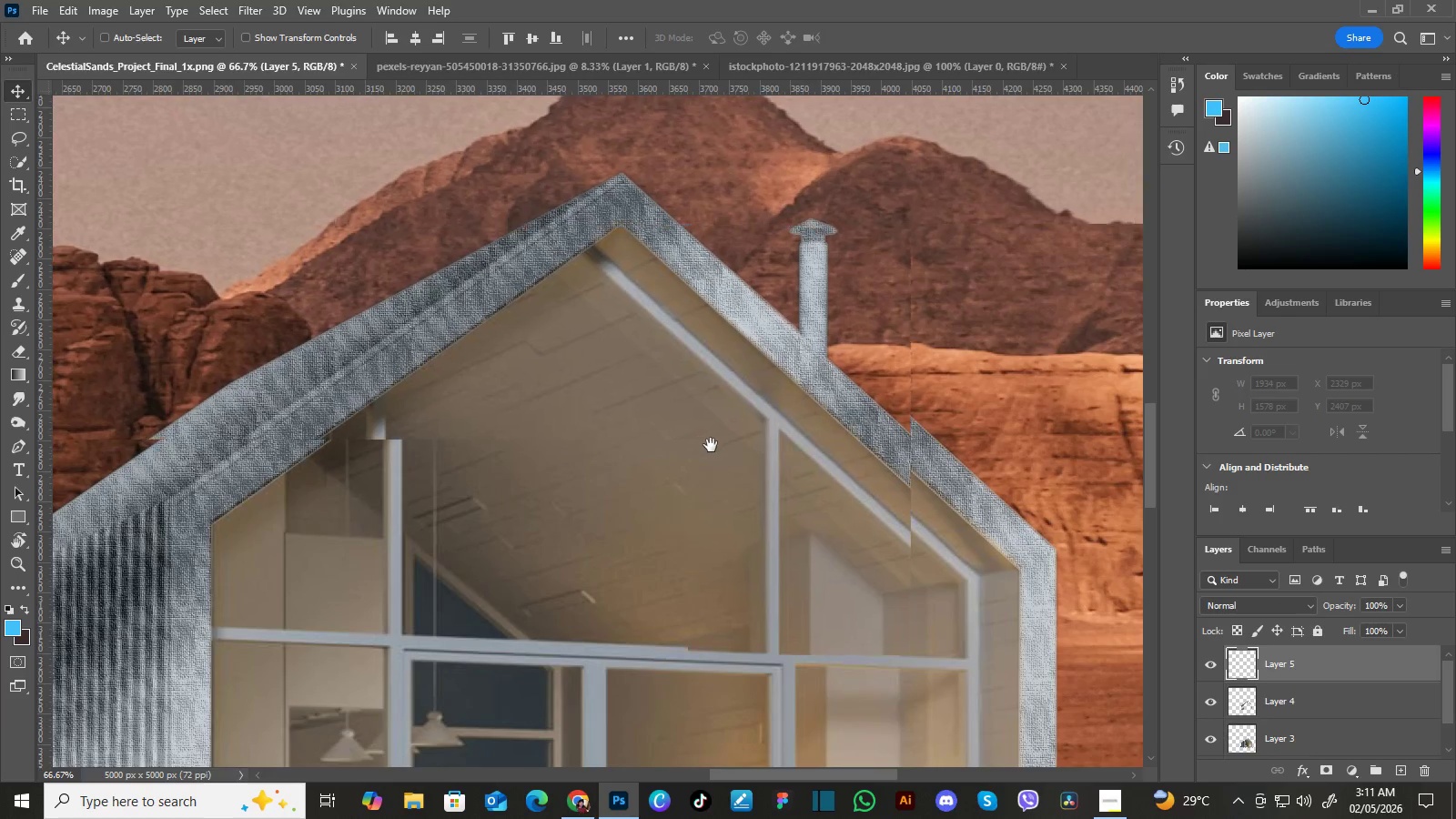 
hold_key(key=Space, duration=0.81)
 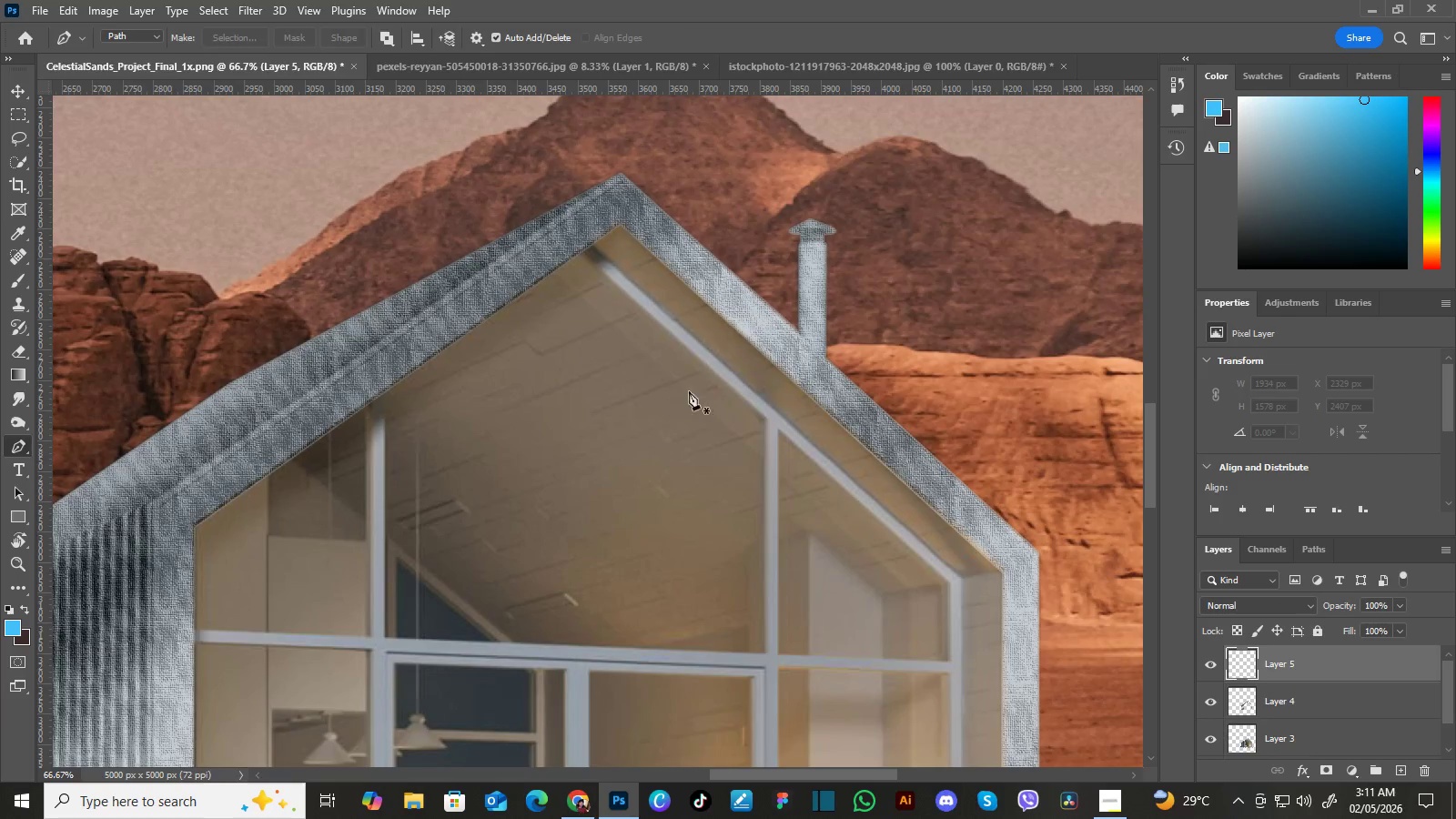 
left_click_drag(start_coordinate=[734, 440], to_coordinate=[716, 442])
 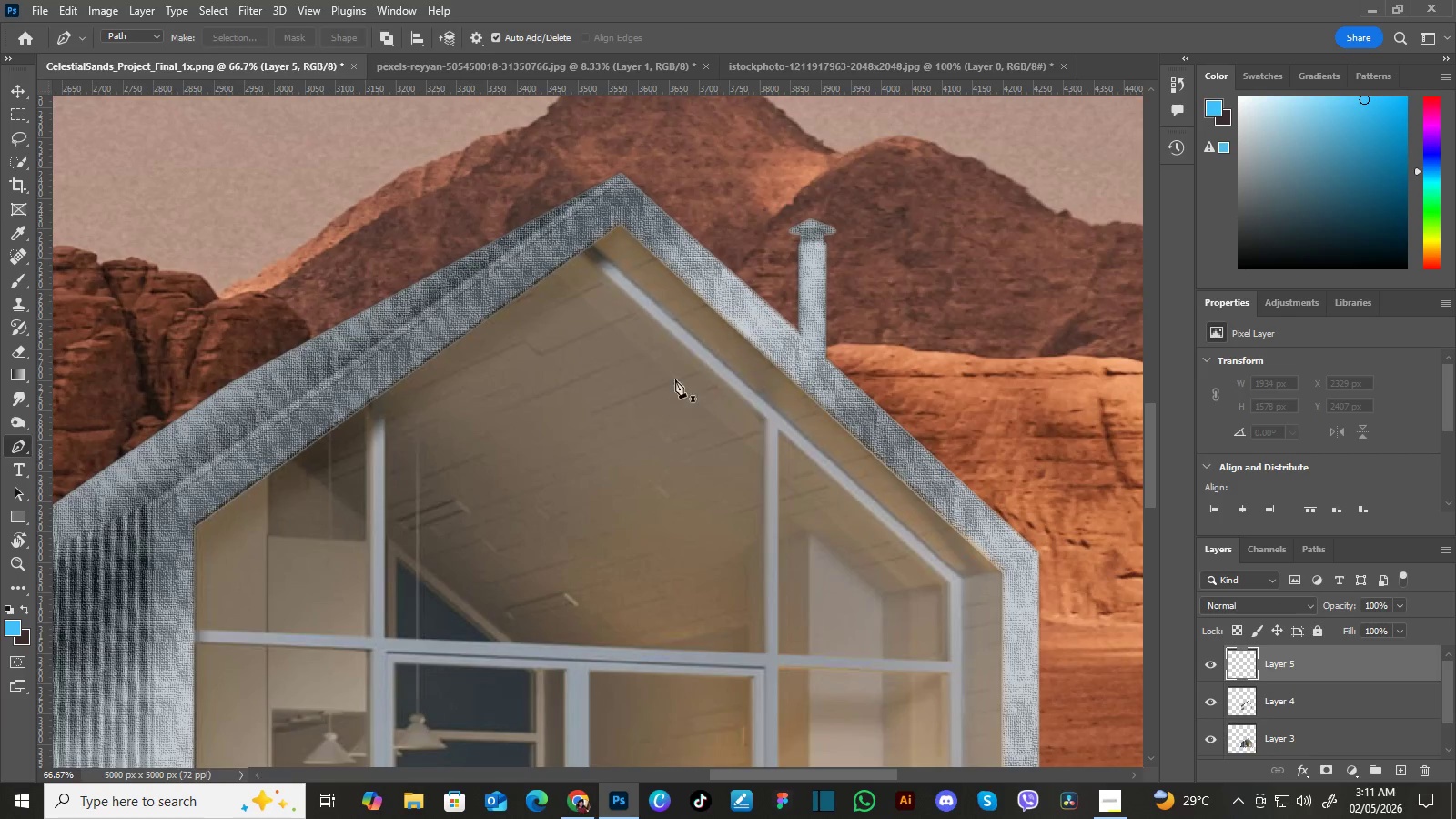 
key(P)
 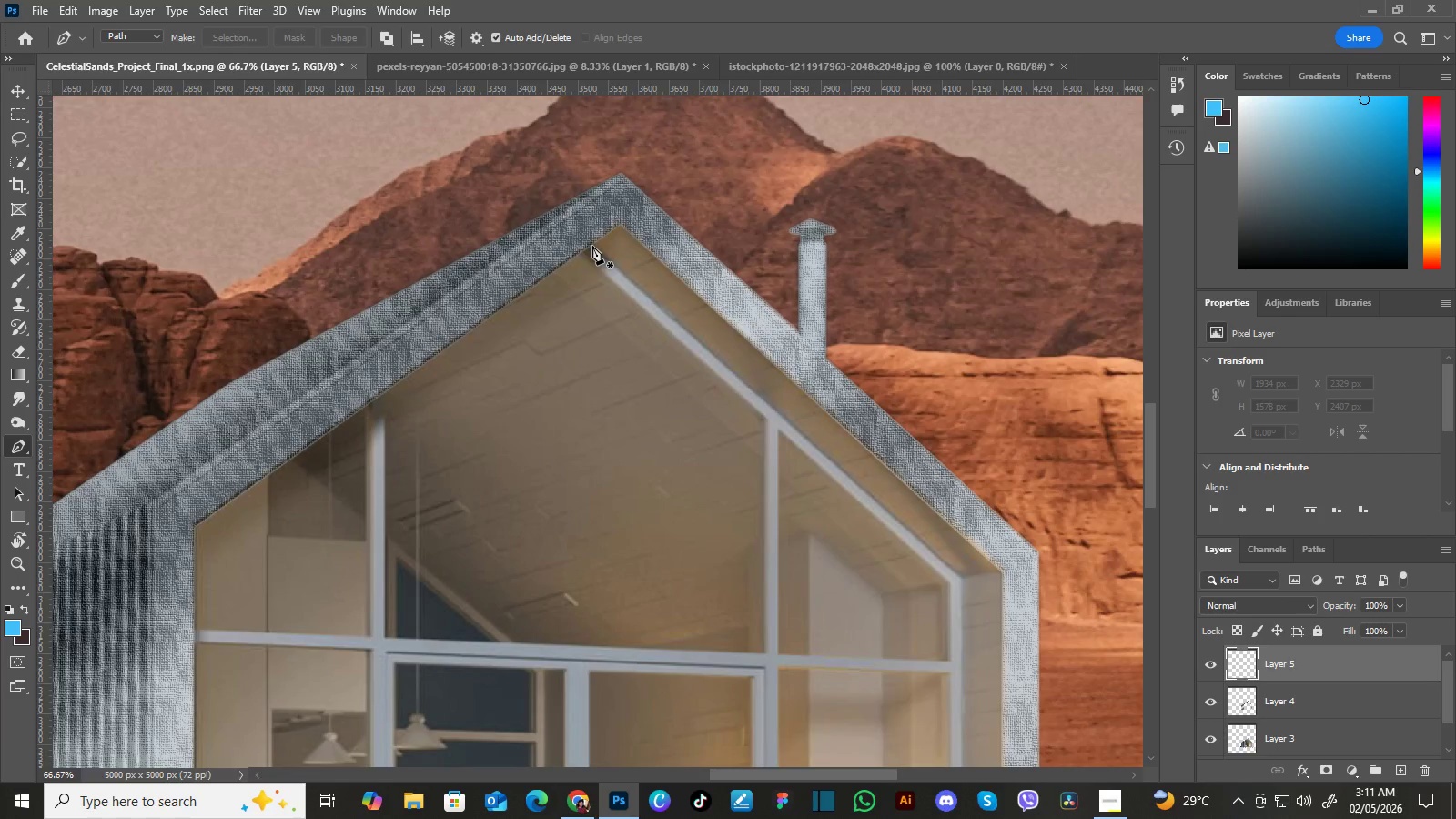 
left_click([592, 245])
 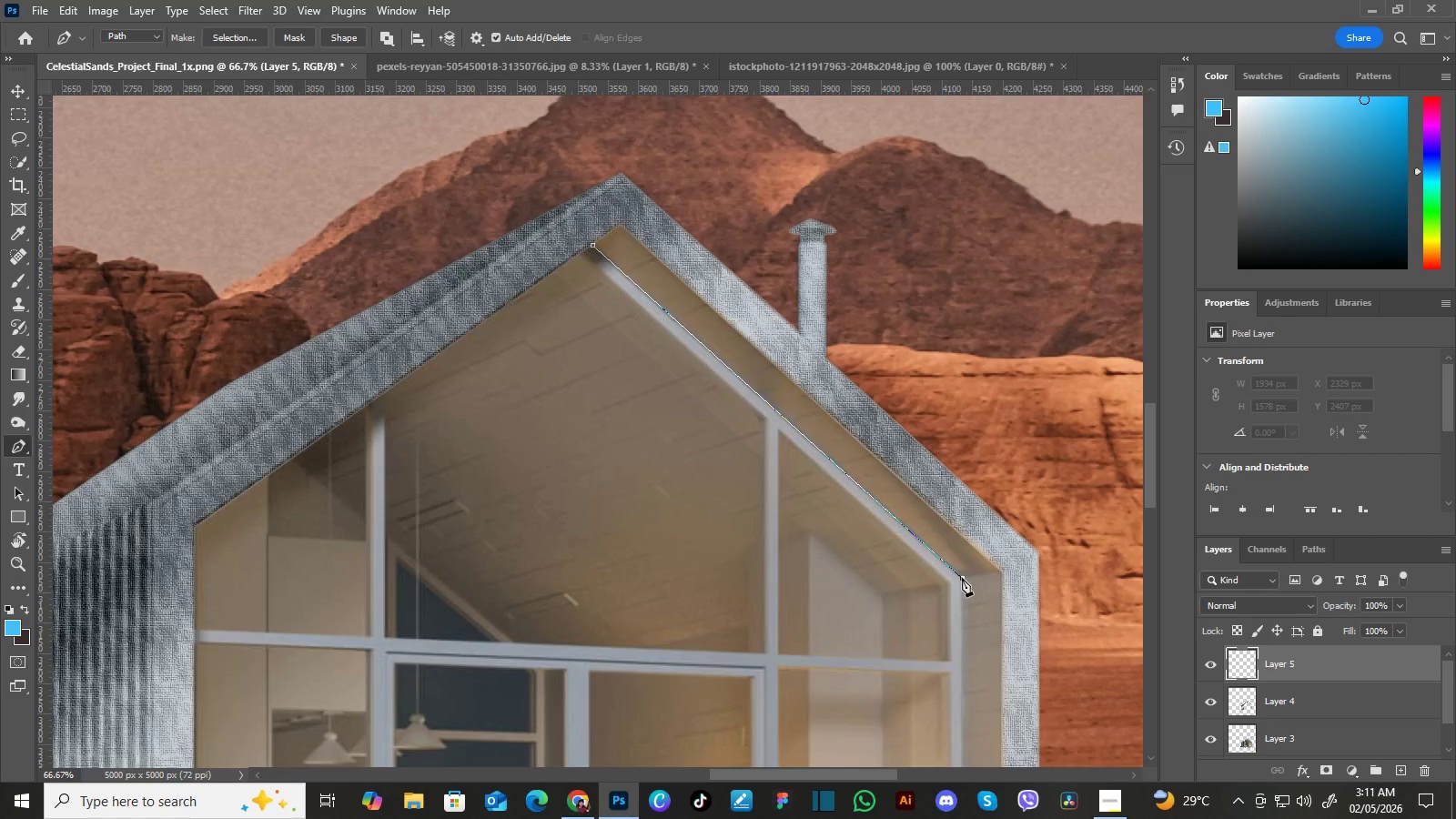 
left_click([962, 578])
 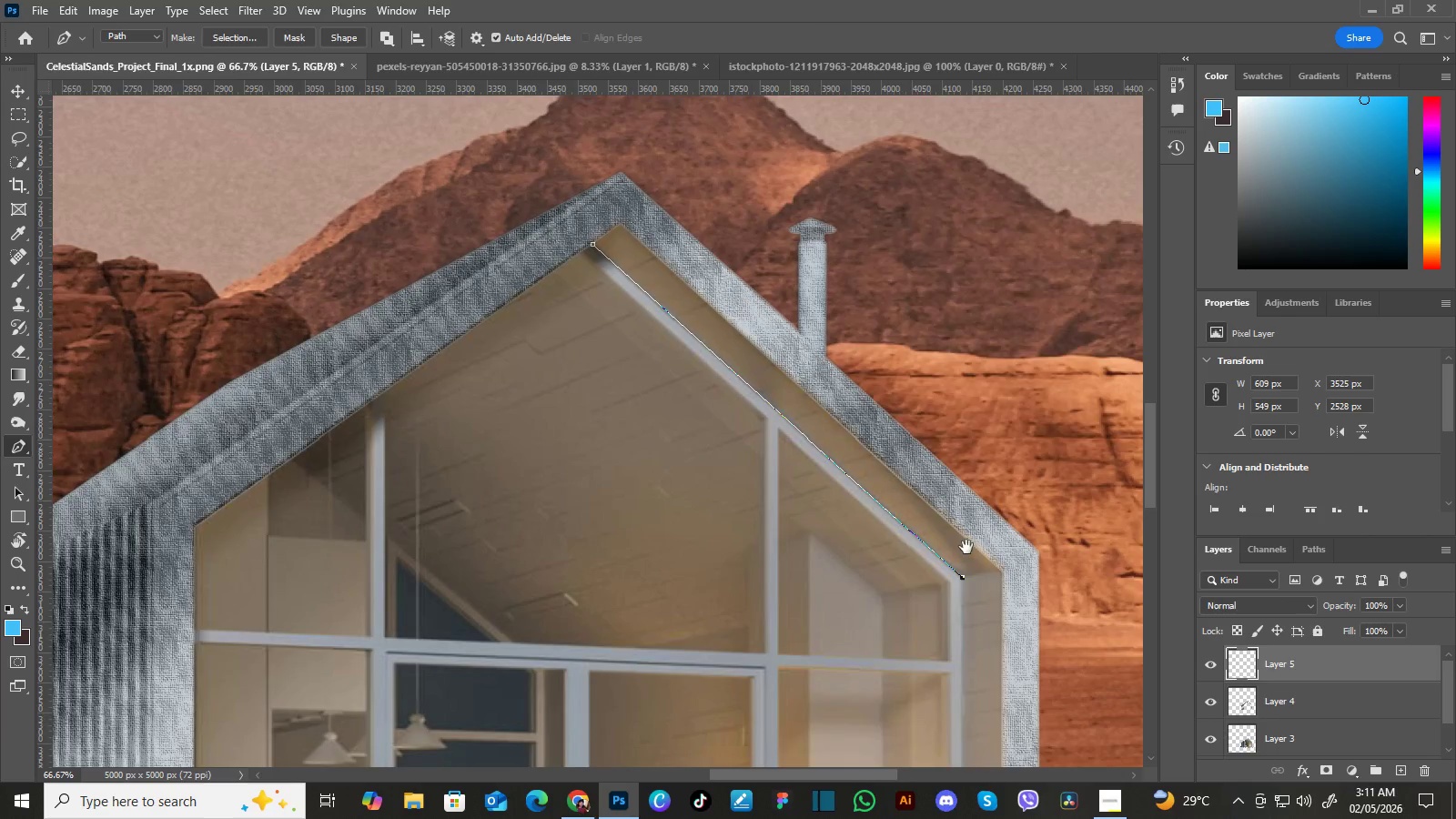 
hold_key(key=Space, duration=1.5)
 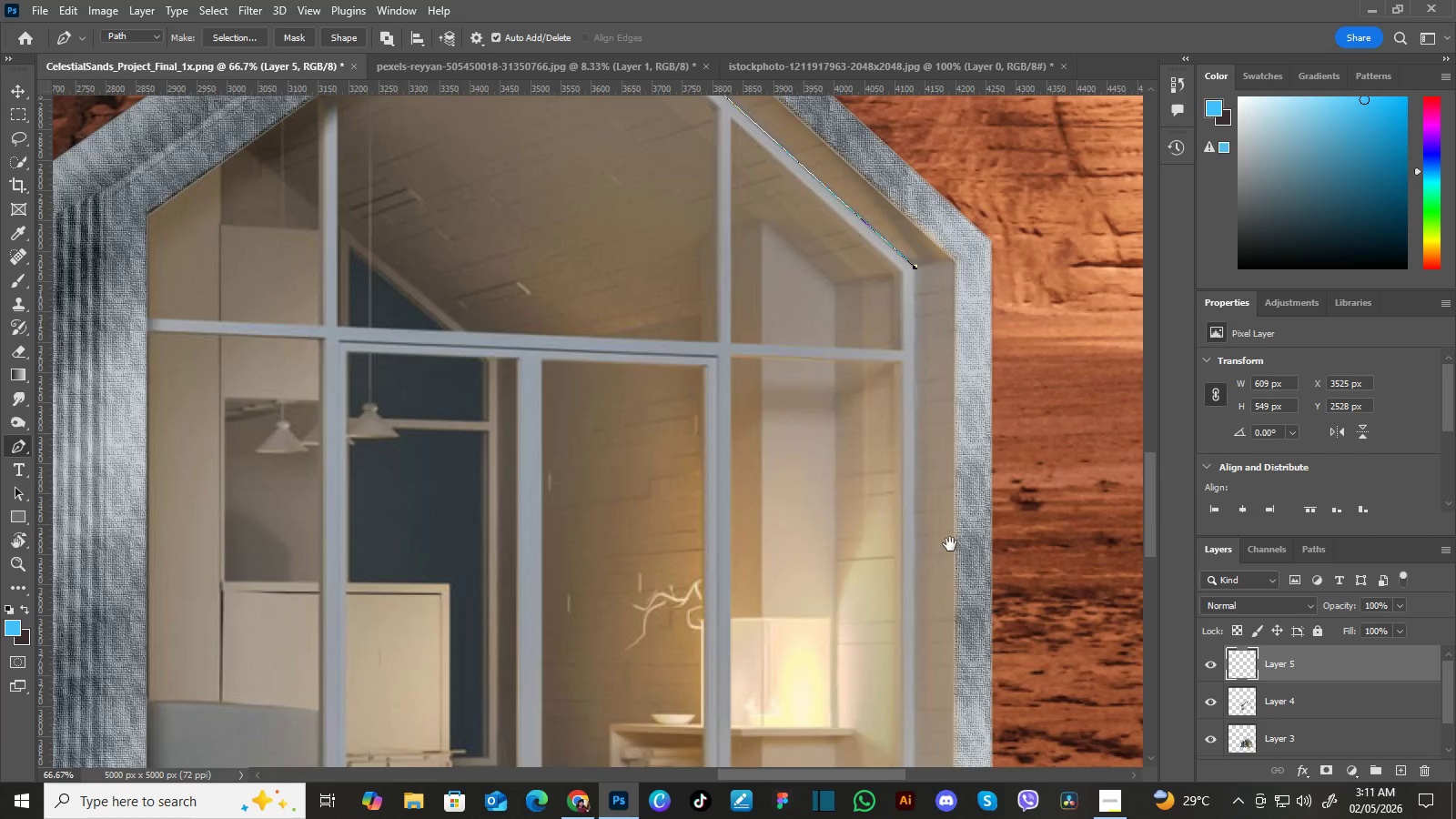 
left_click_drag(start_coordinate=[1003, 649], to_coordinate=[961, 457])
 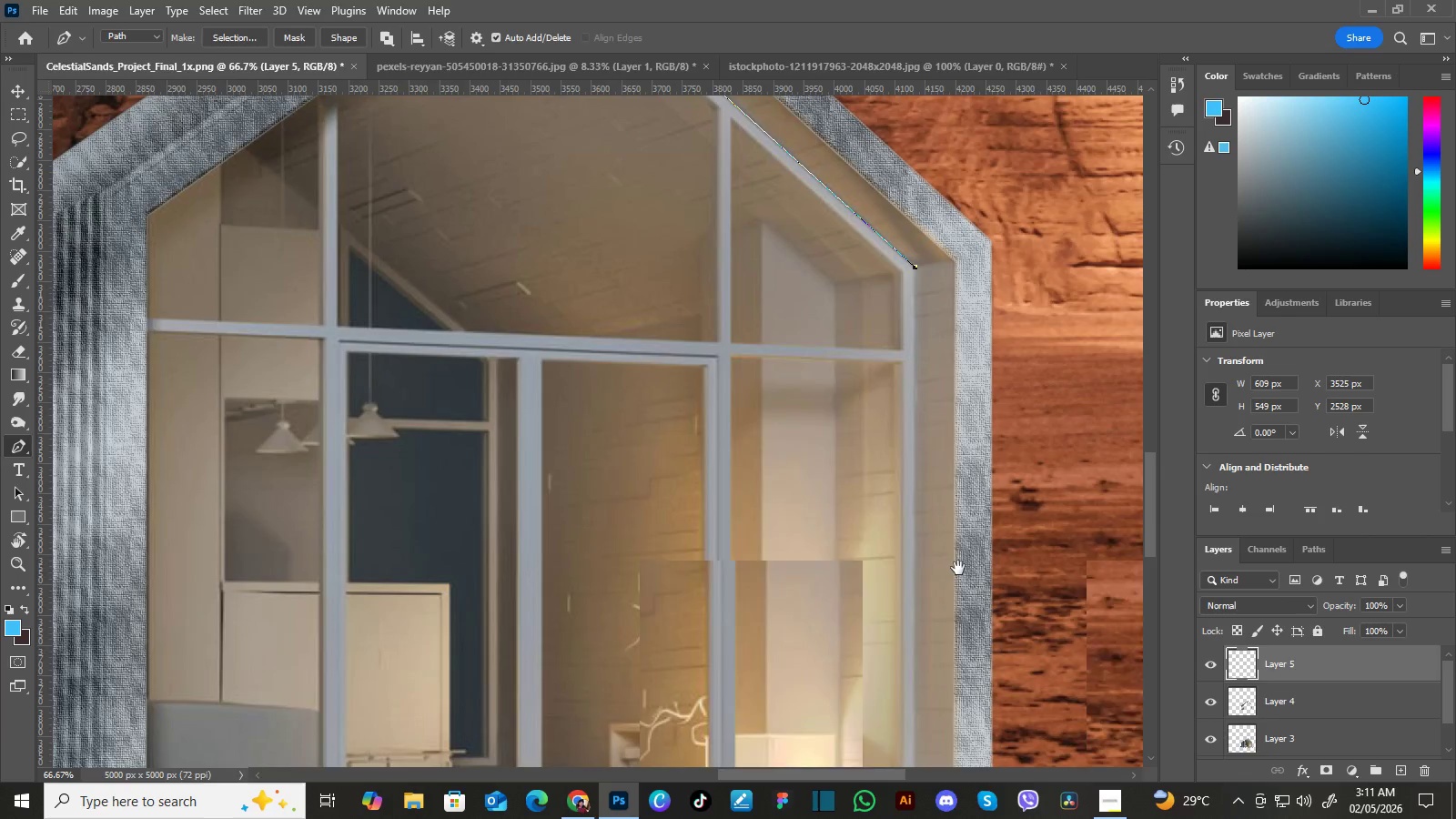 
left_click_drag(start_coordinate=[965, 572], to_coordinate=[959, 453])
 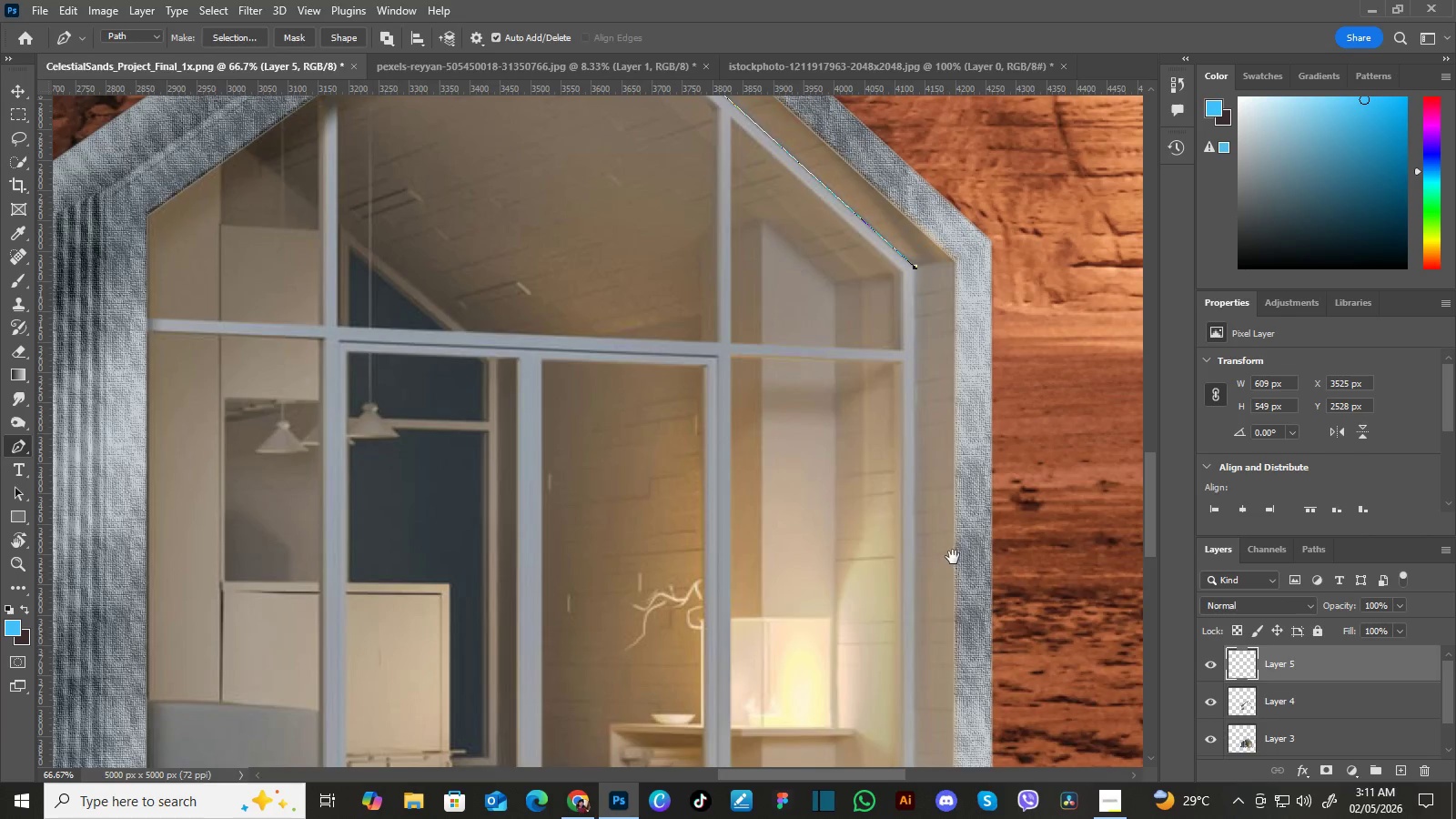 
hold_key(key=Space, duration=1.5)
 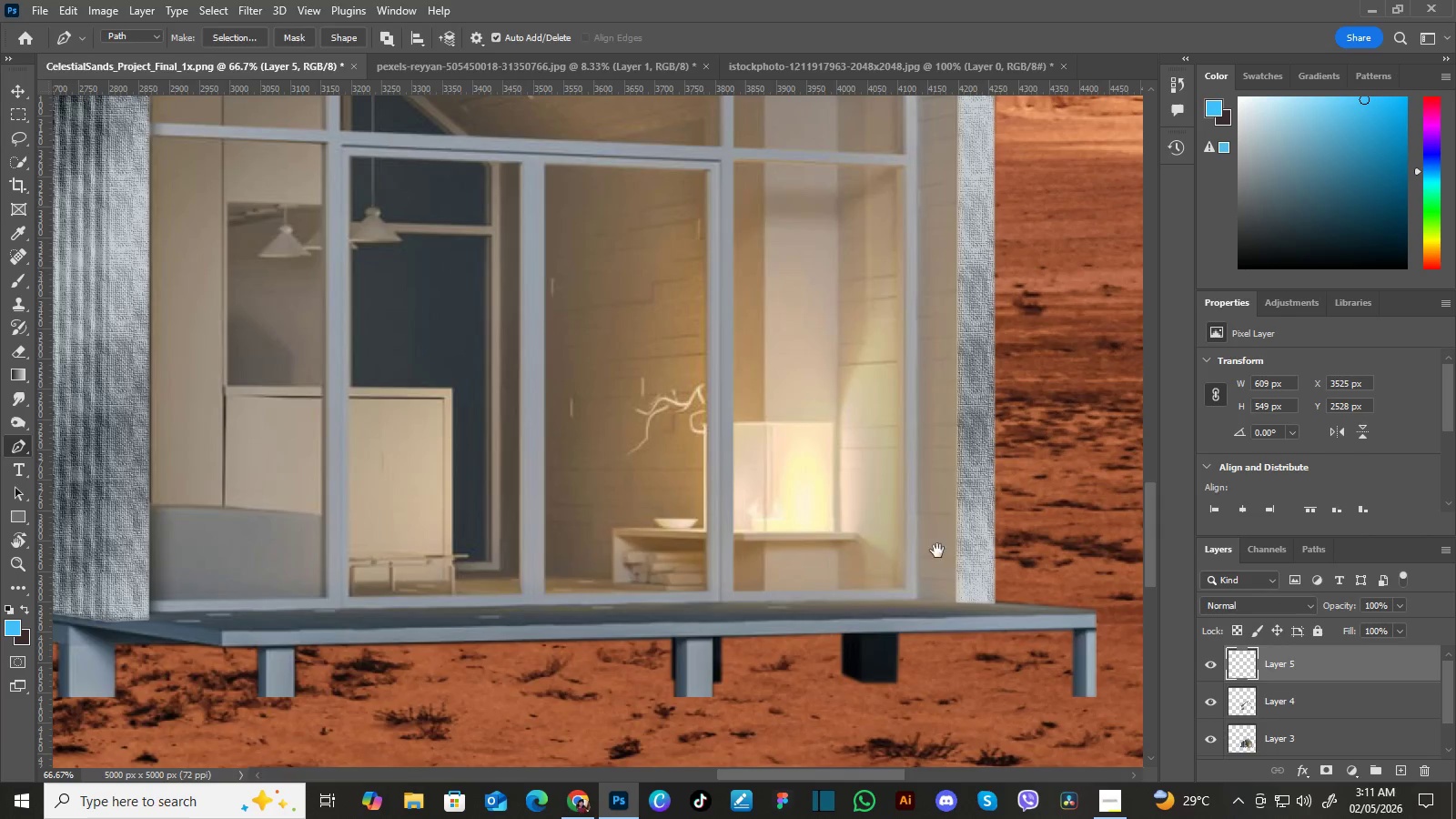 
left_click_drag(start_coordinate=[950, 548], to_coordinate=[942, 444])
 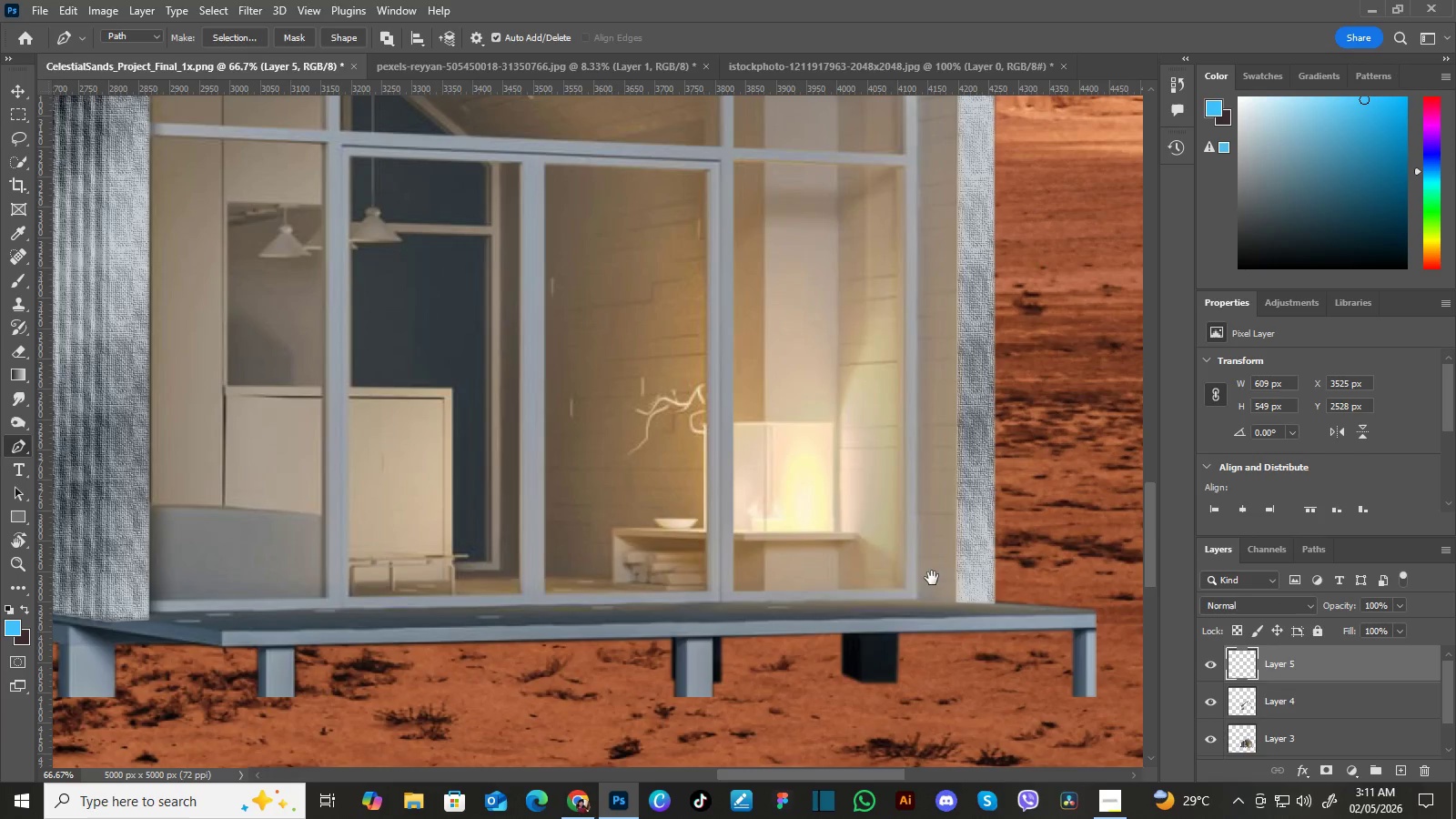 
hold_key(key=Space, duration=1.45)
 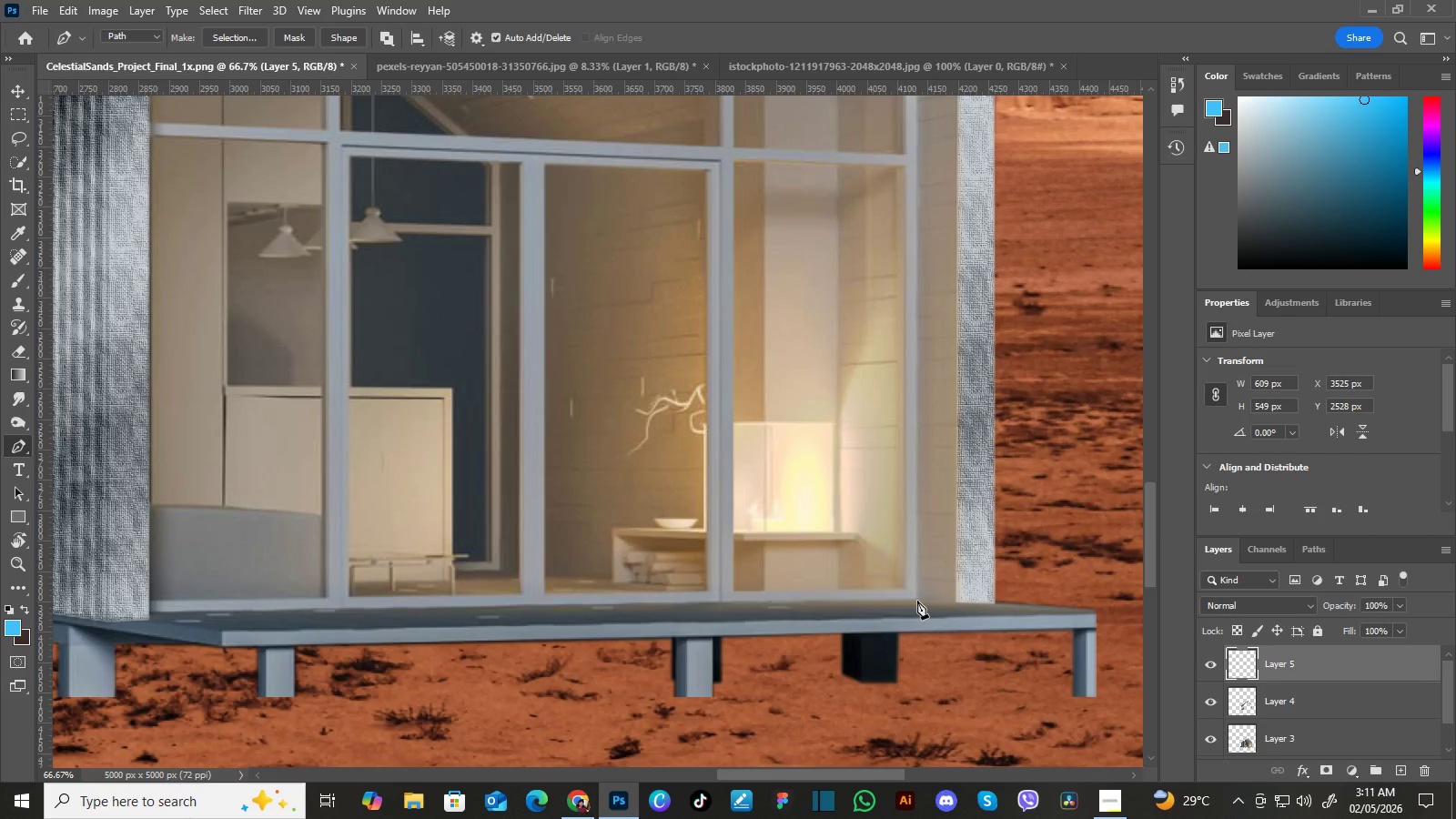 
left_click_drag(start_coordinate=[925, 541], to_coordinate=[935, 450])
 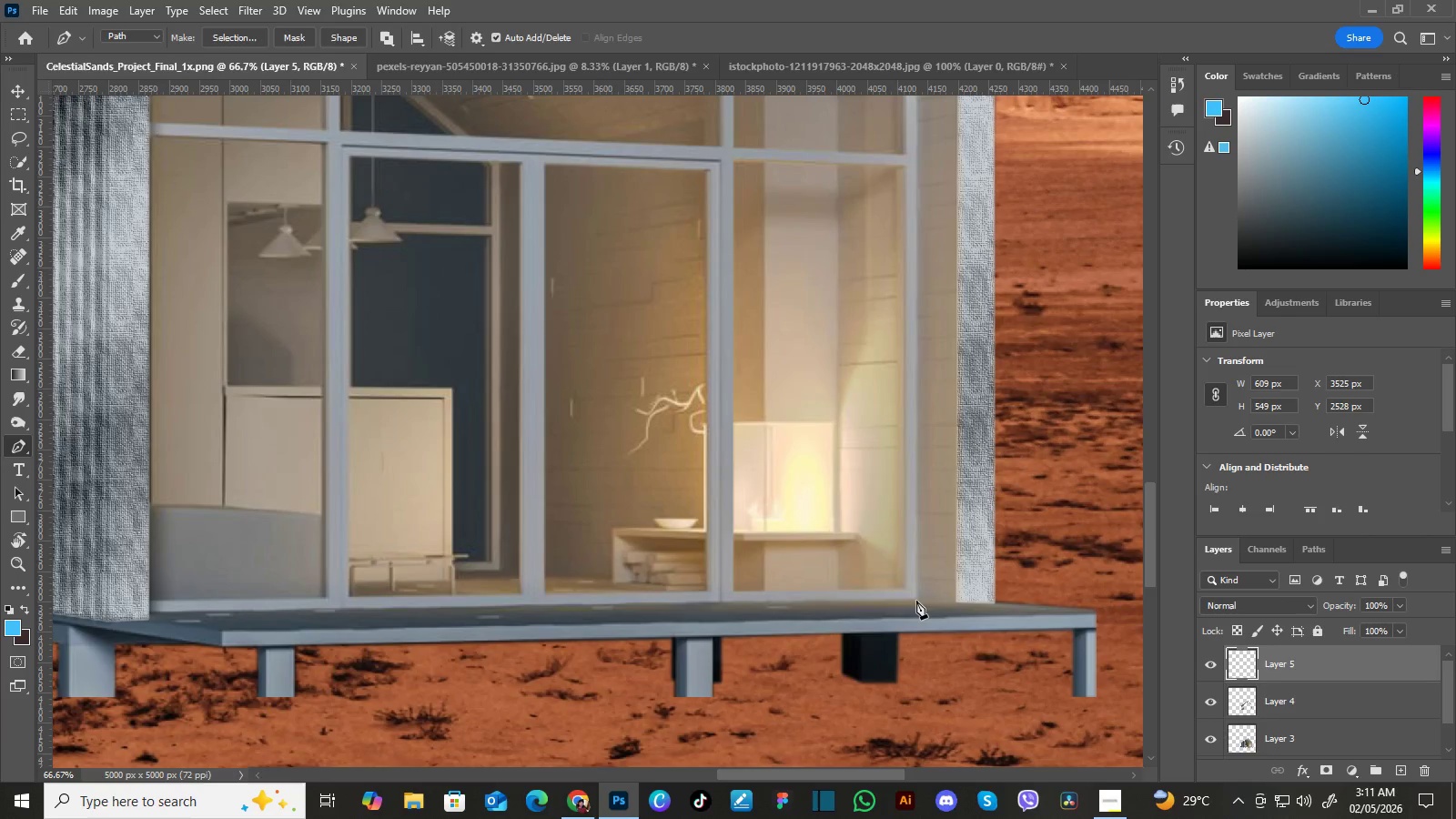 
left_click([916, 601])
 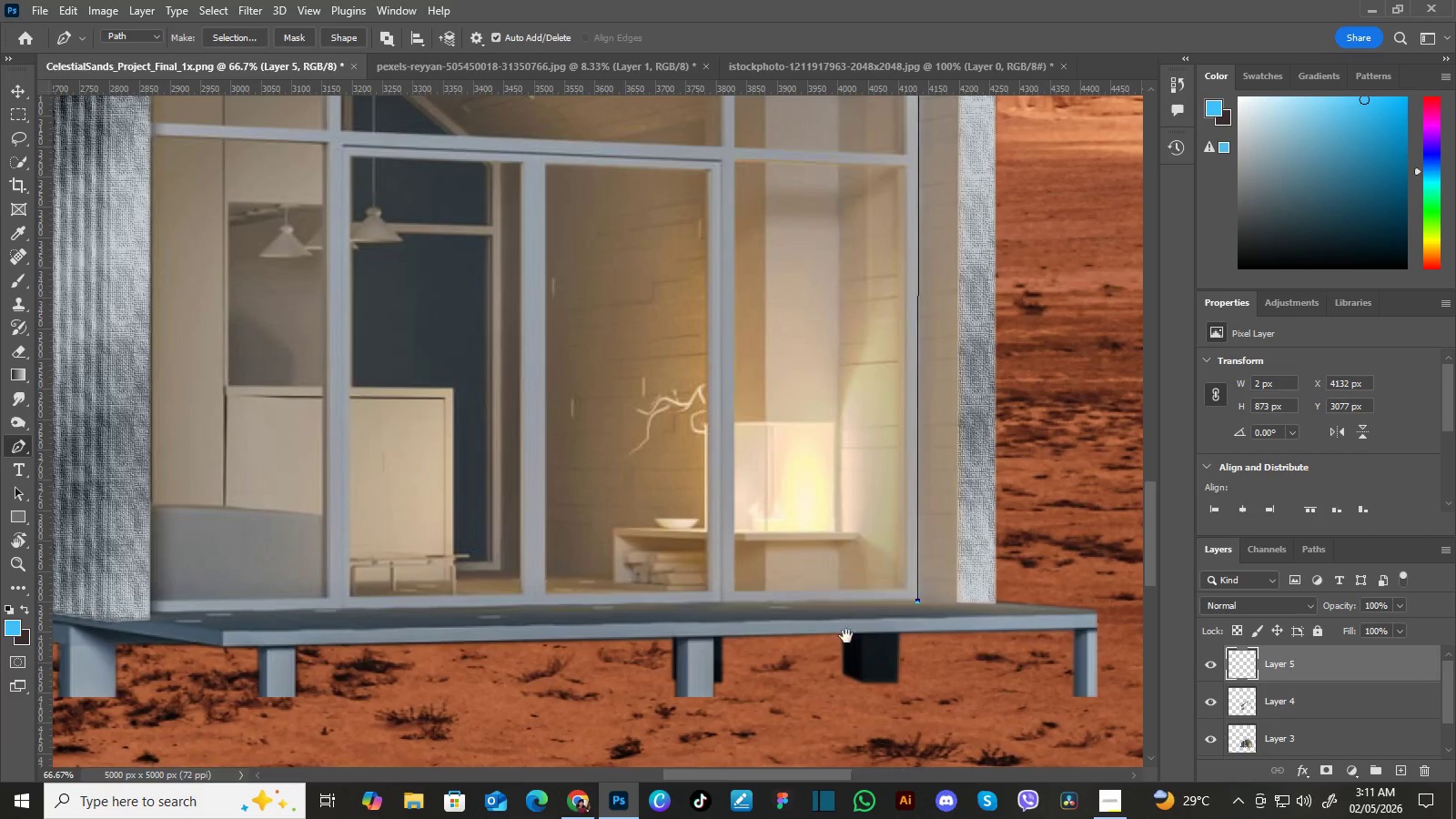 
hold_key(key=Space, duration=1.5)
 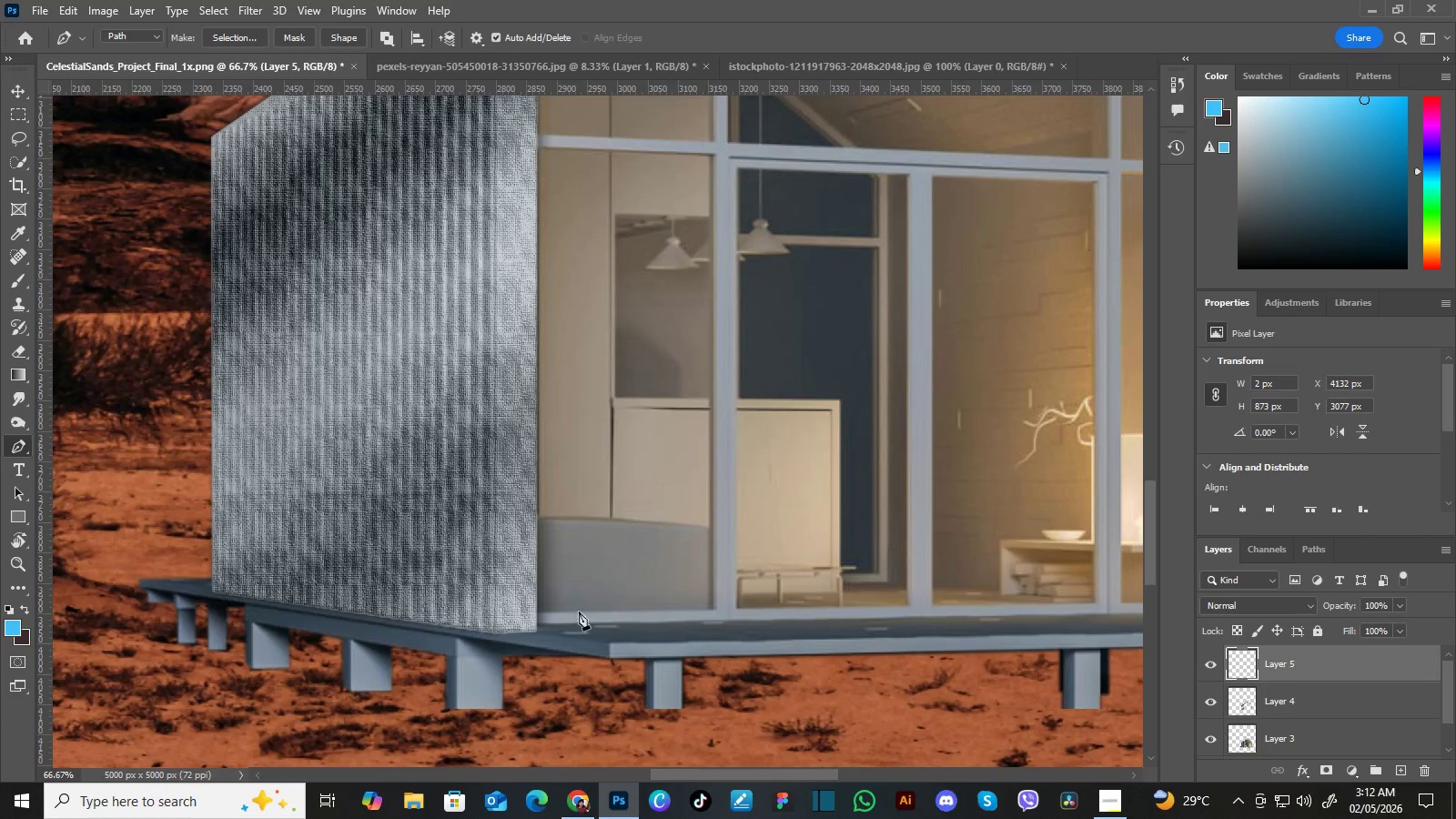 
left_click_drag(start_coordinate=[519, 624], to_coordinate=[850, 636])
 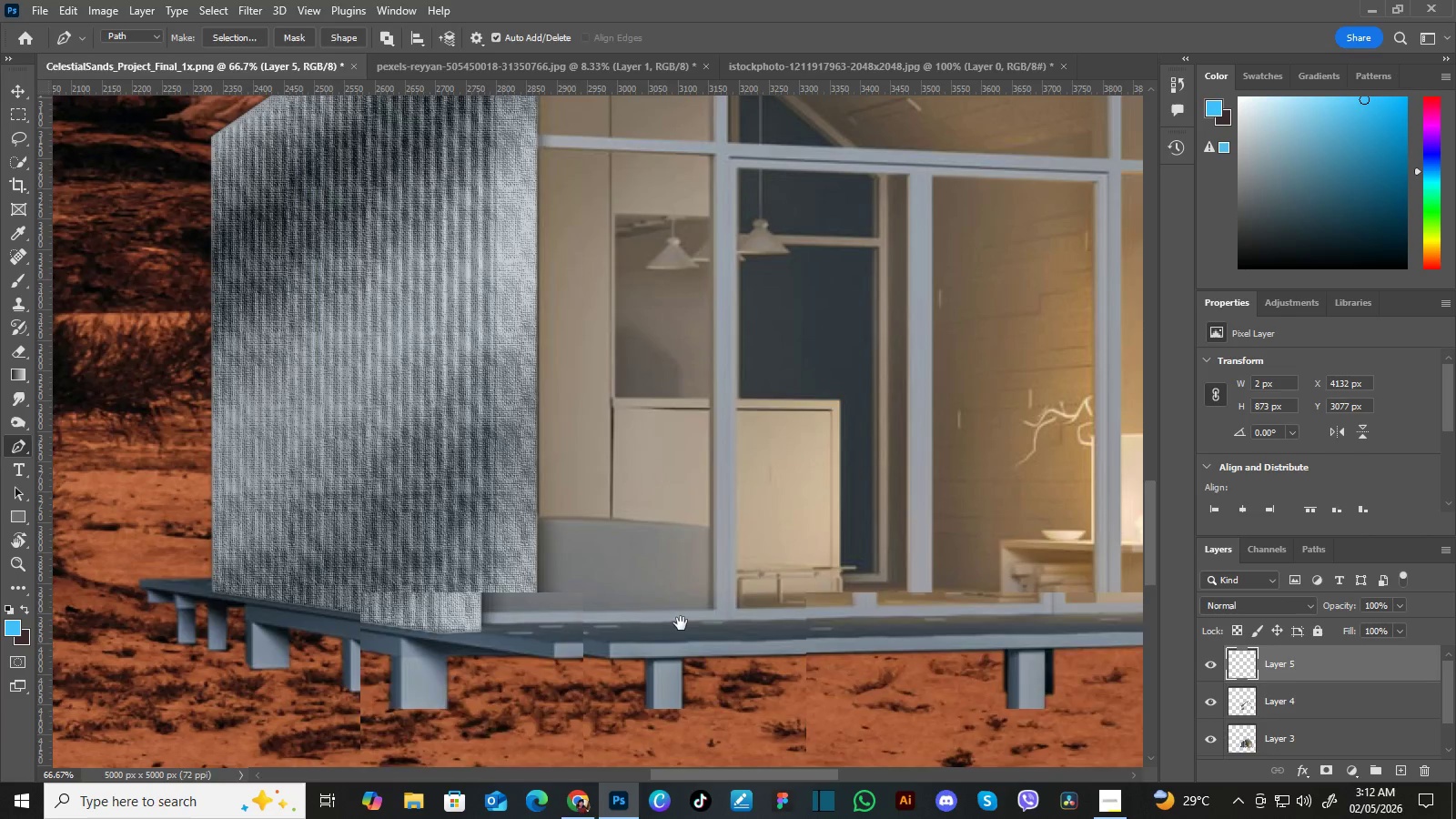 
left_click_drag(start_coordinate=[624, 623], to_coordinate=[681, 623])
 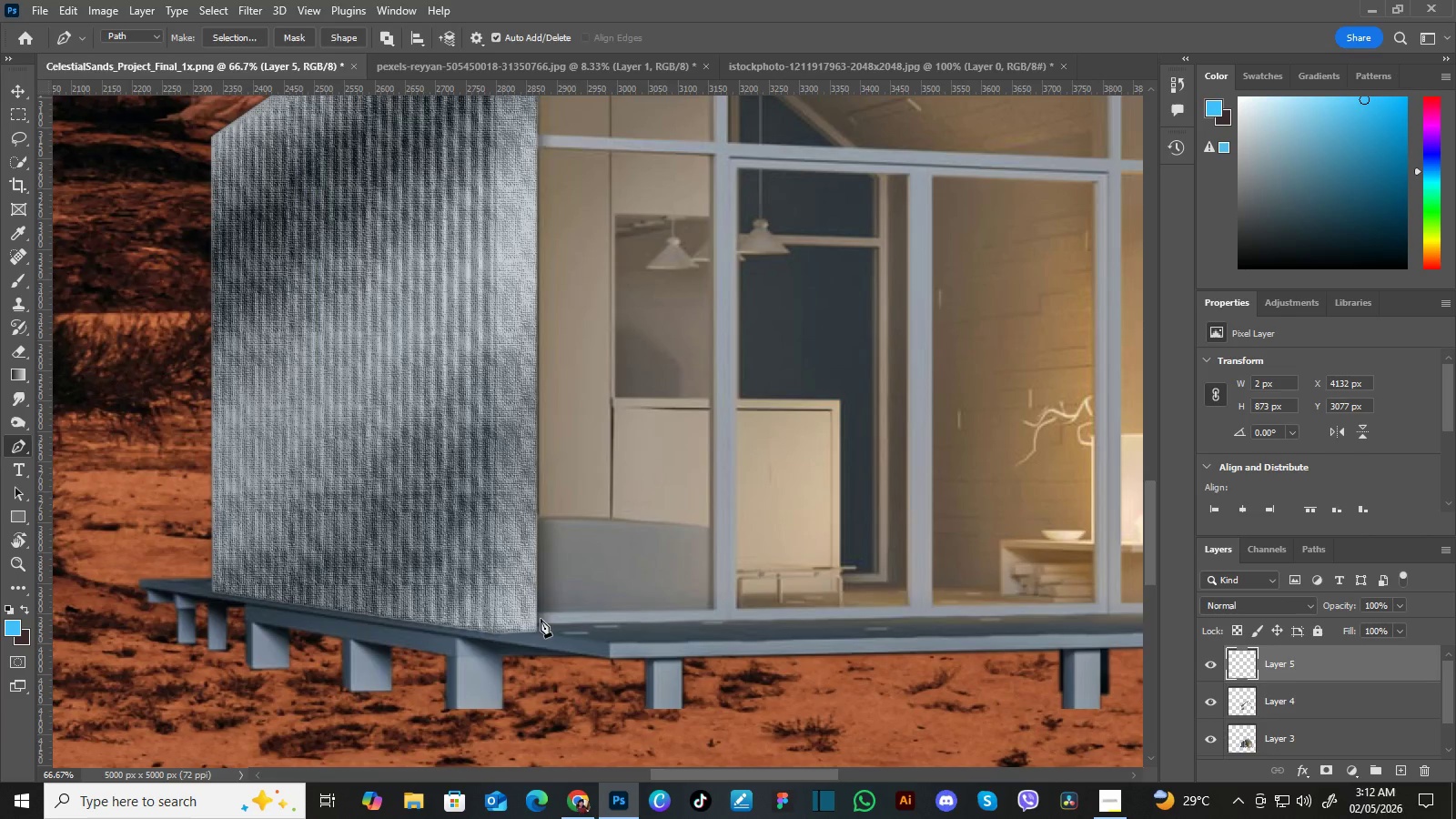 
hold_key(key=Space, duration=0.72)
 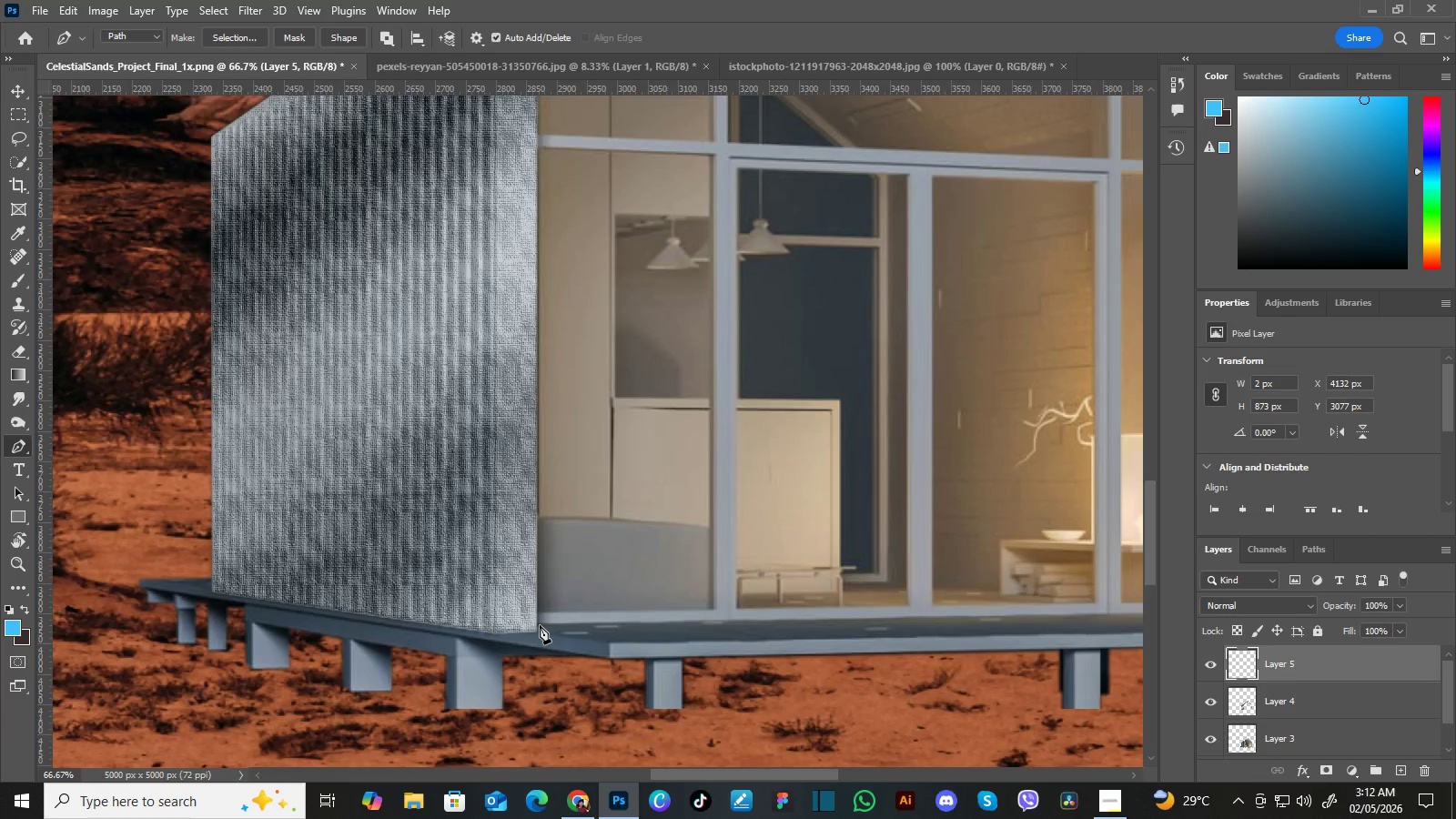 
hold_key(key=Space, duration=7.25)
 